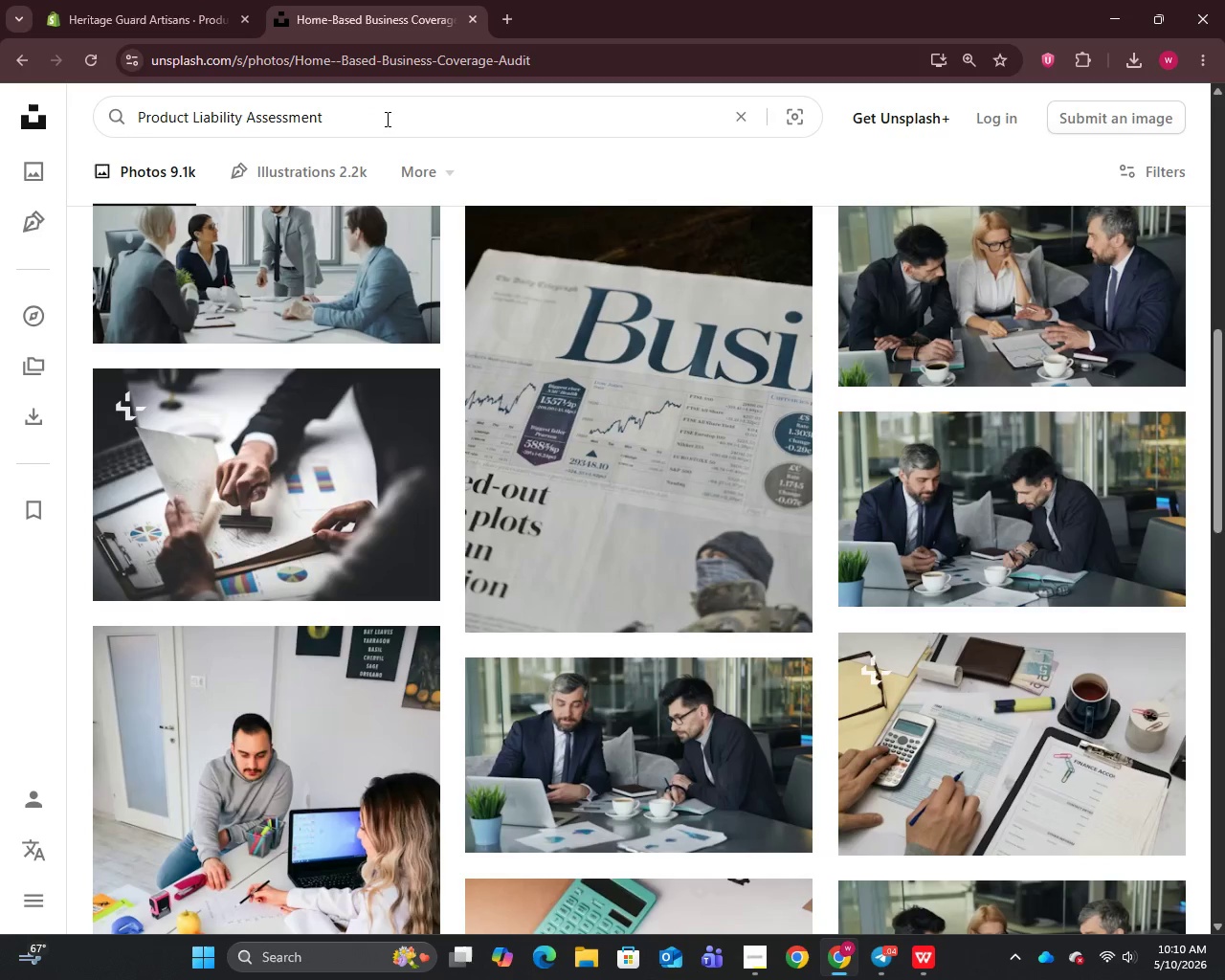 
key(Enter)
 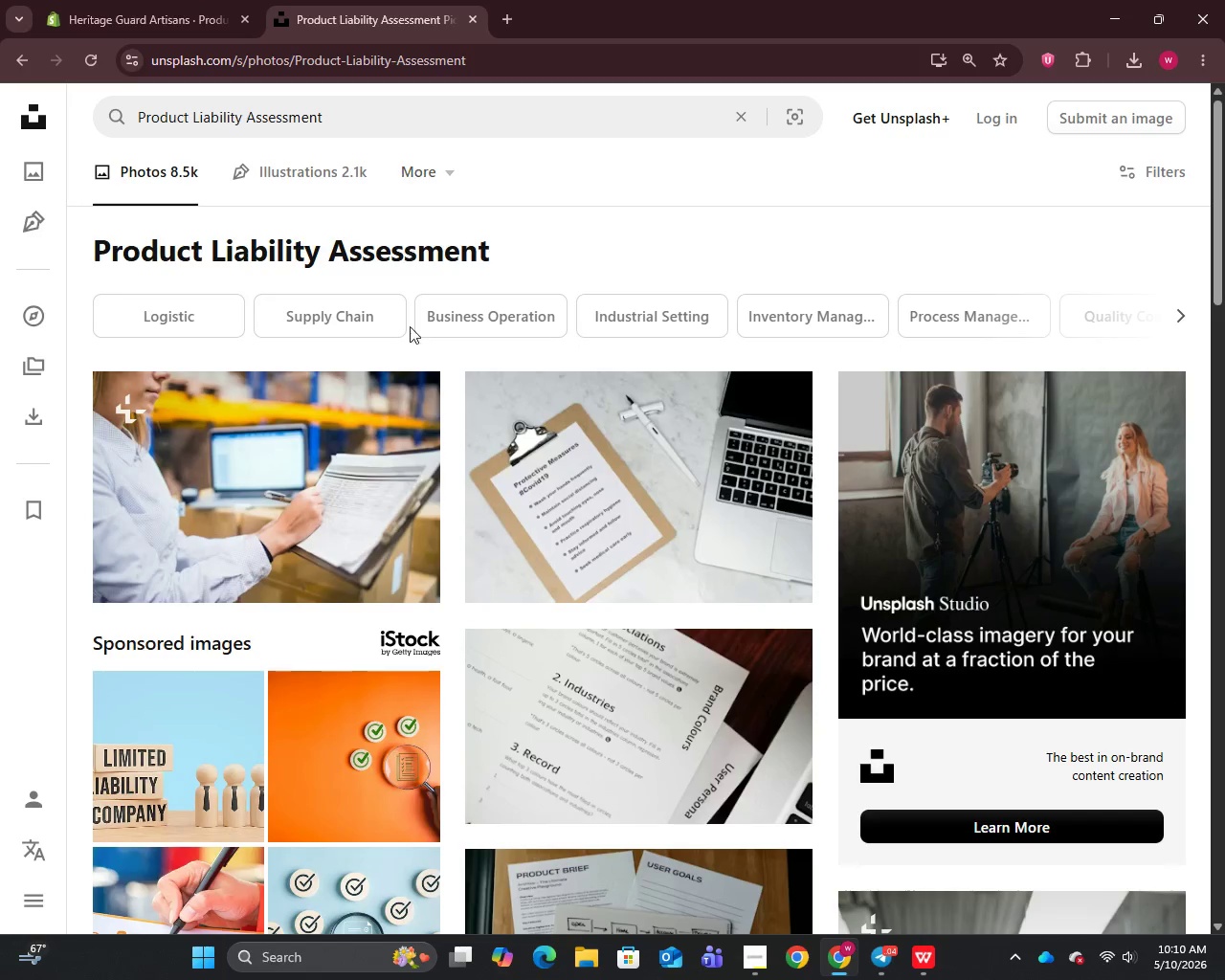 
right_click([301, 479])
 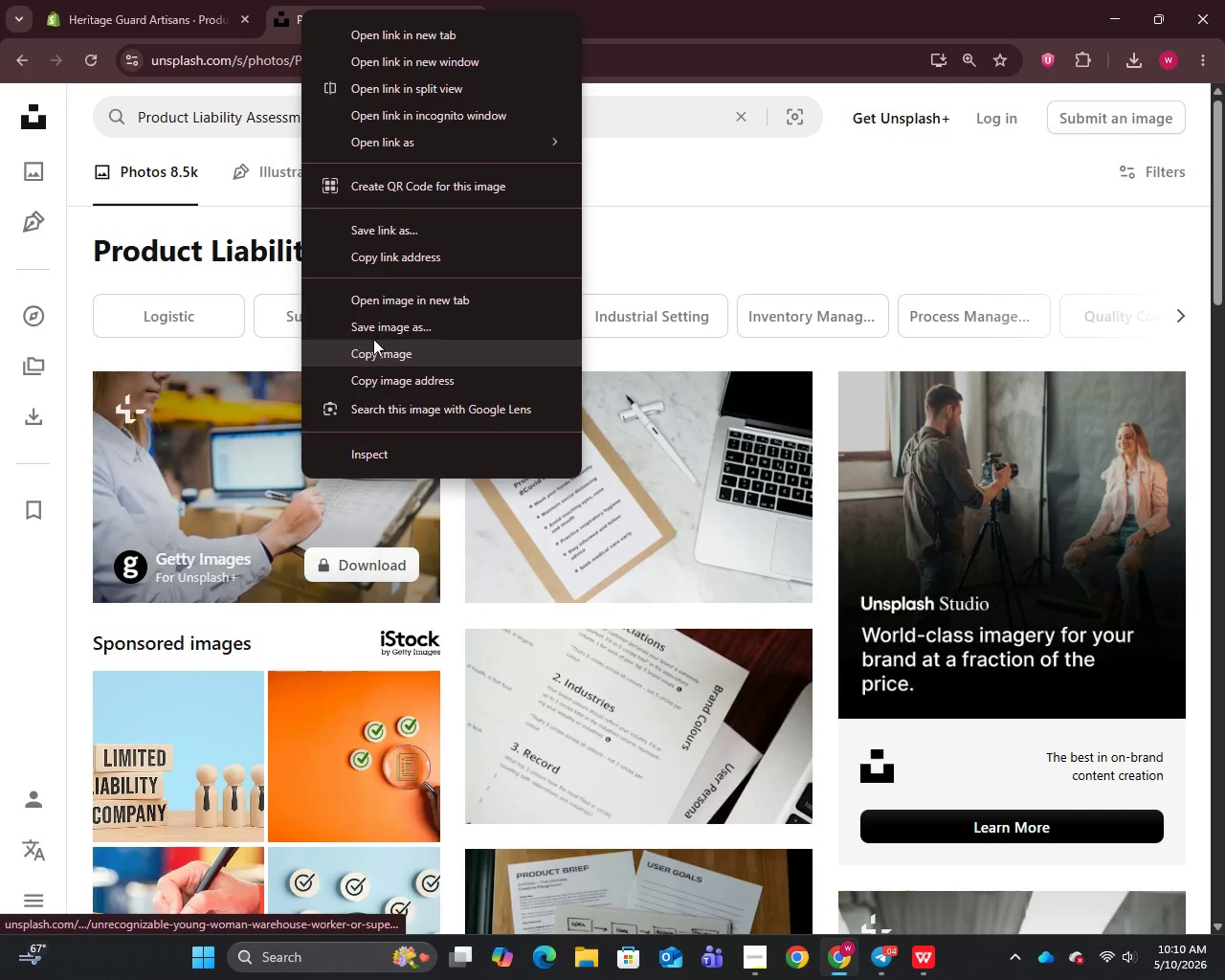 
left_click([382, 334])
 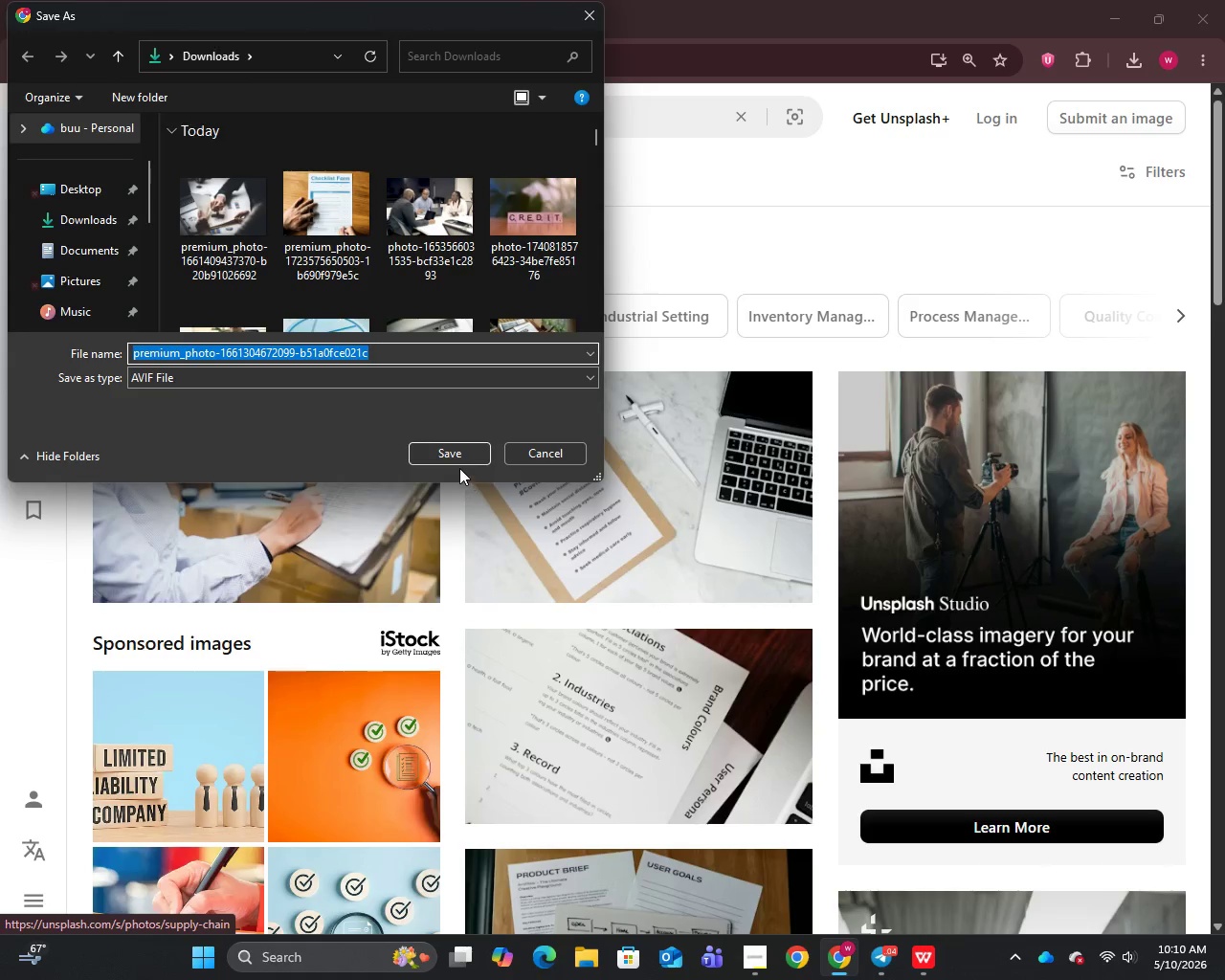 
left_click([438, 446])
 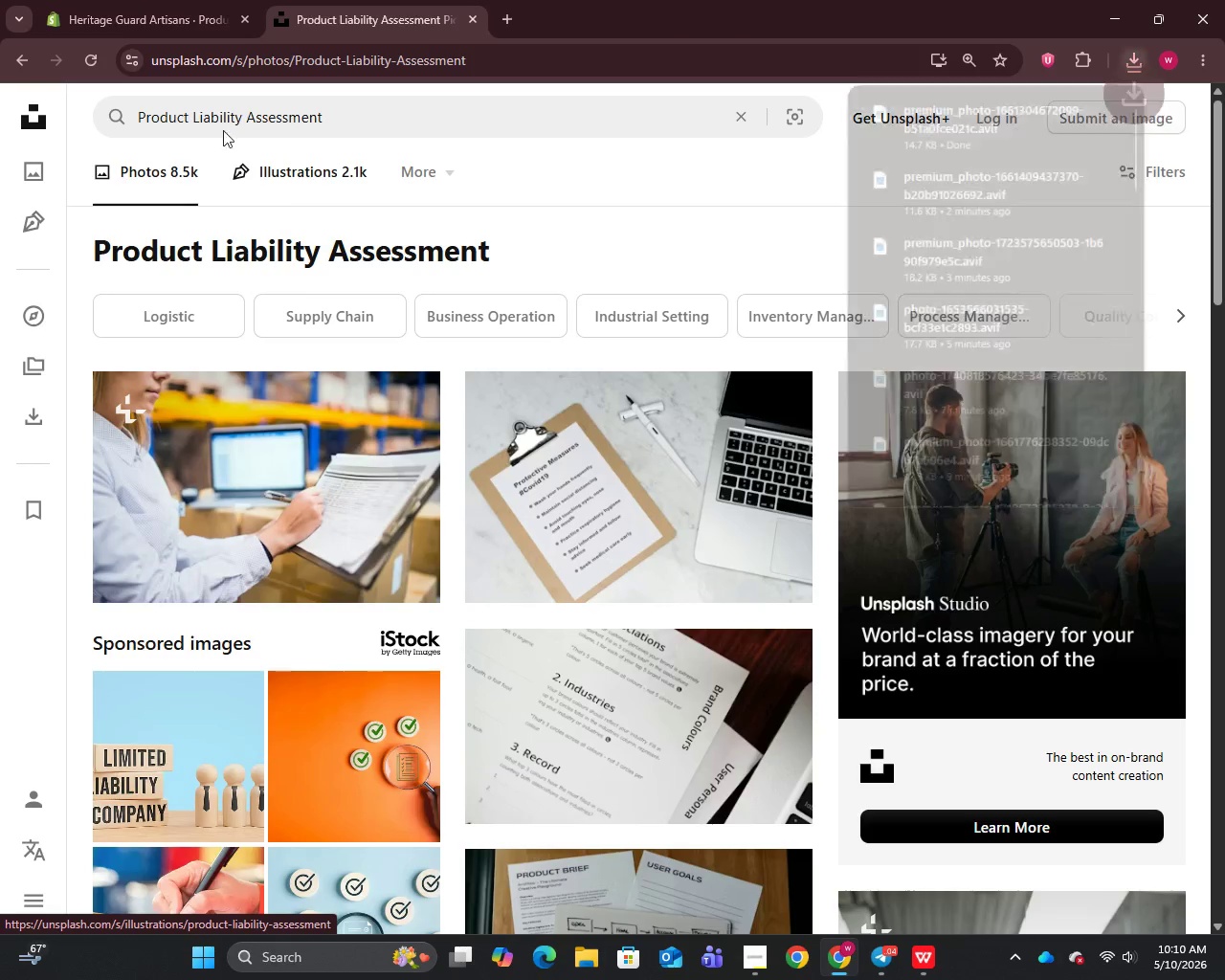 
left_click([150, 0])
 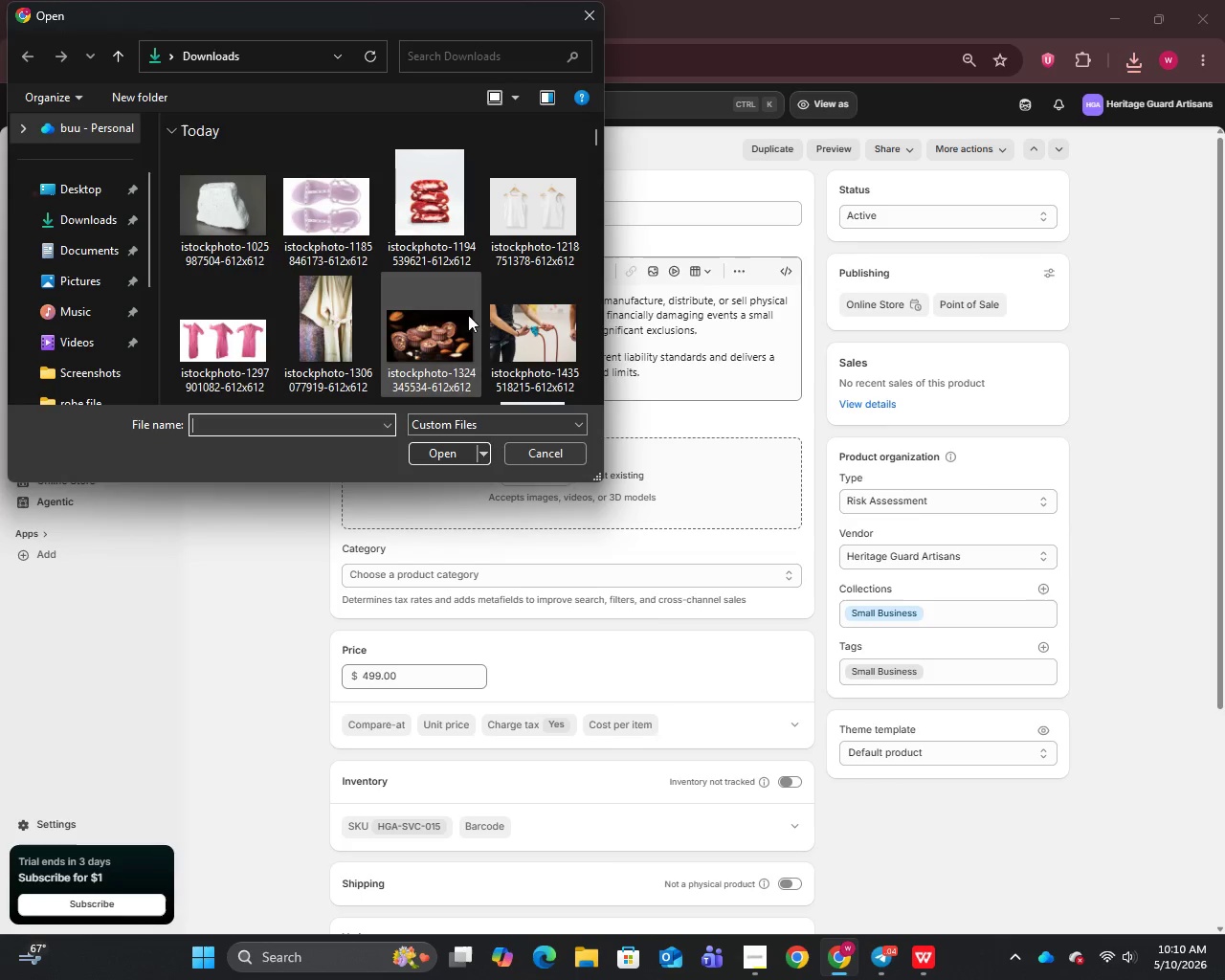 
left_click([205, 194])
 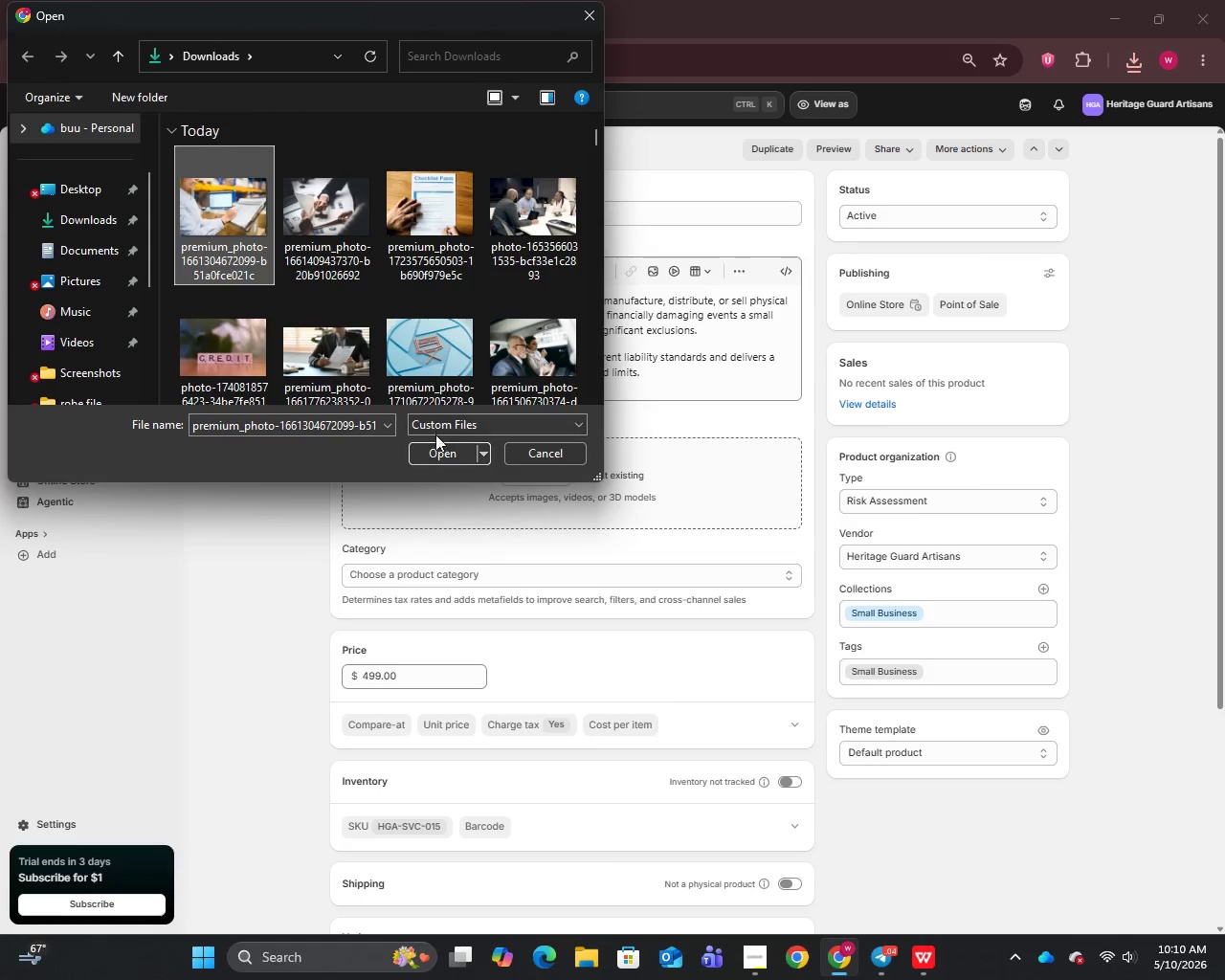 
left_click([434, 452])
 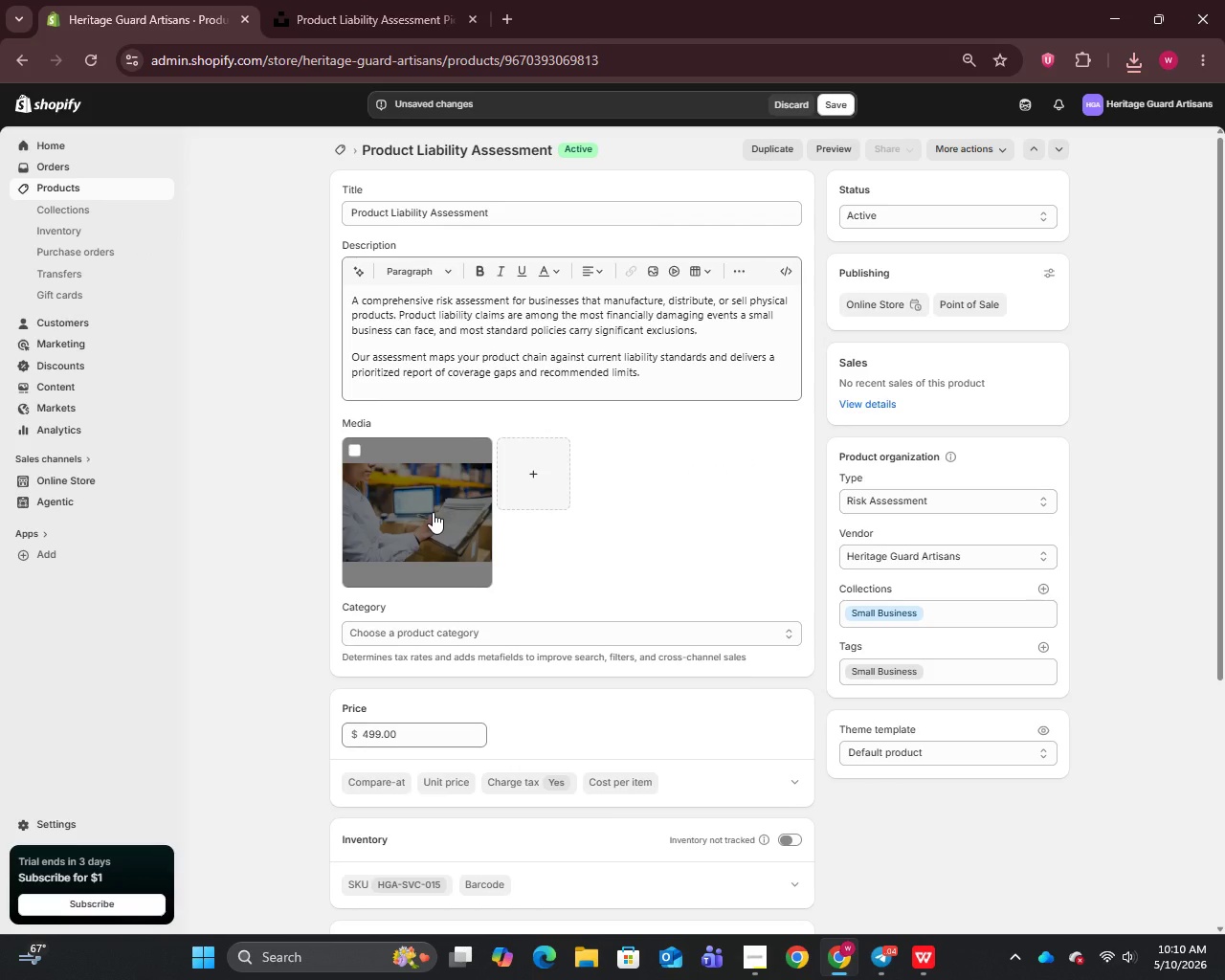 
wait(10.67)
 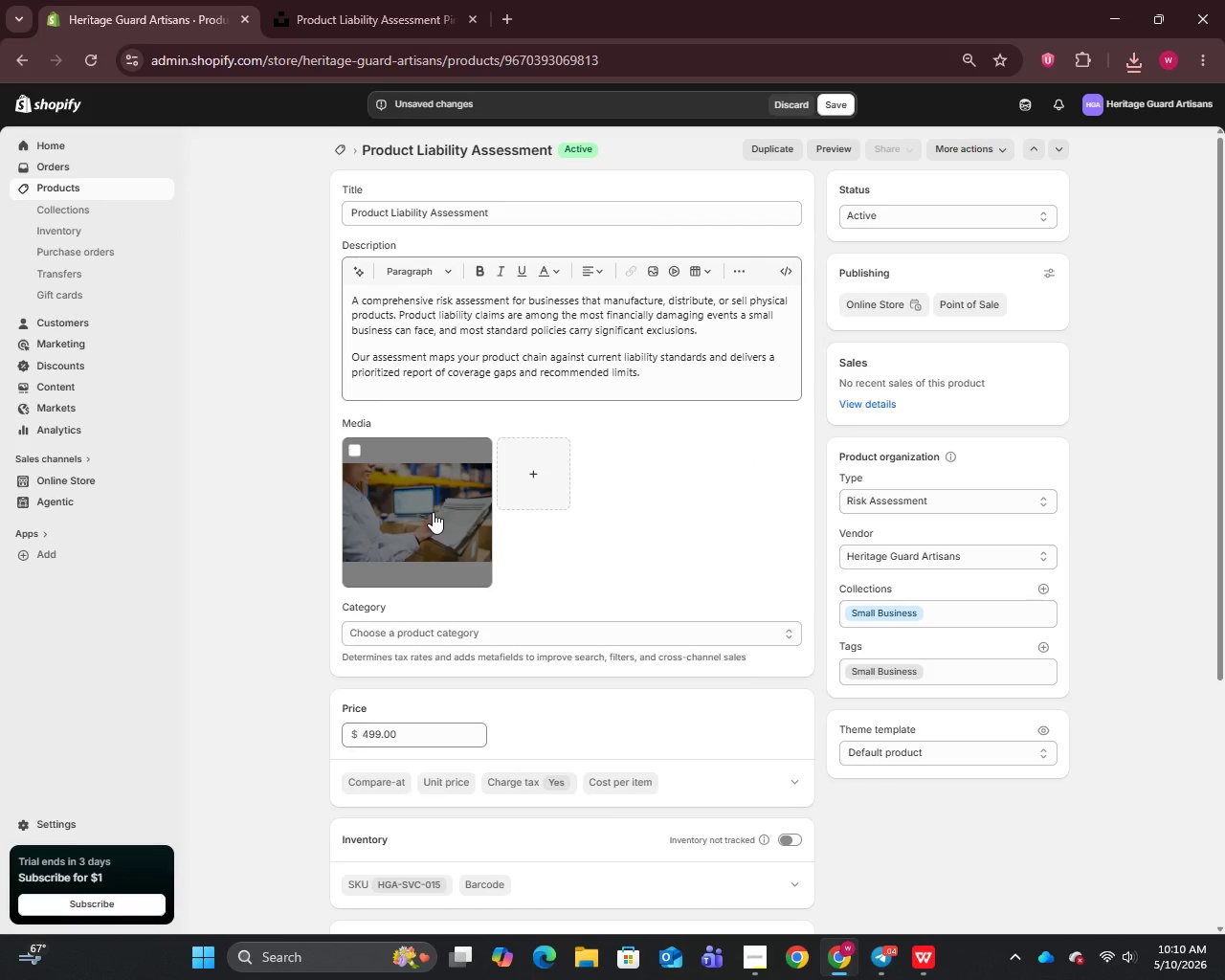 
left_click([431, 512])
 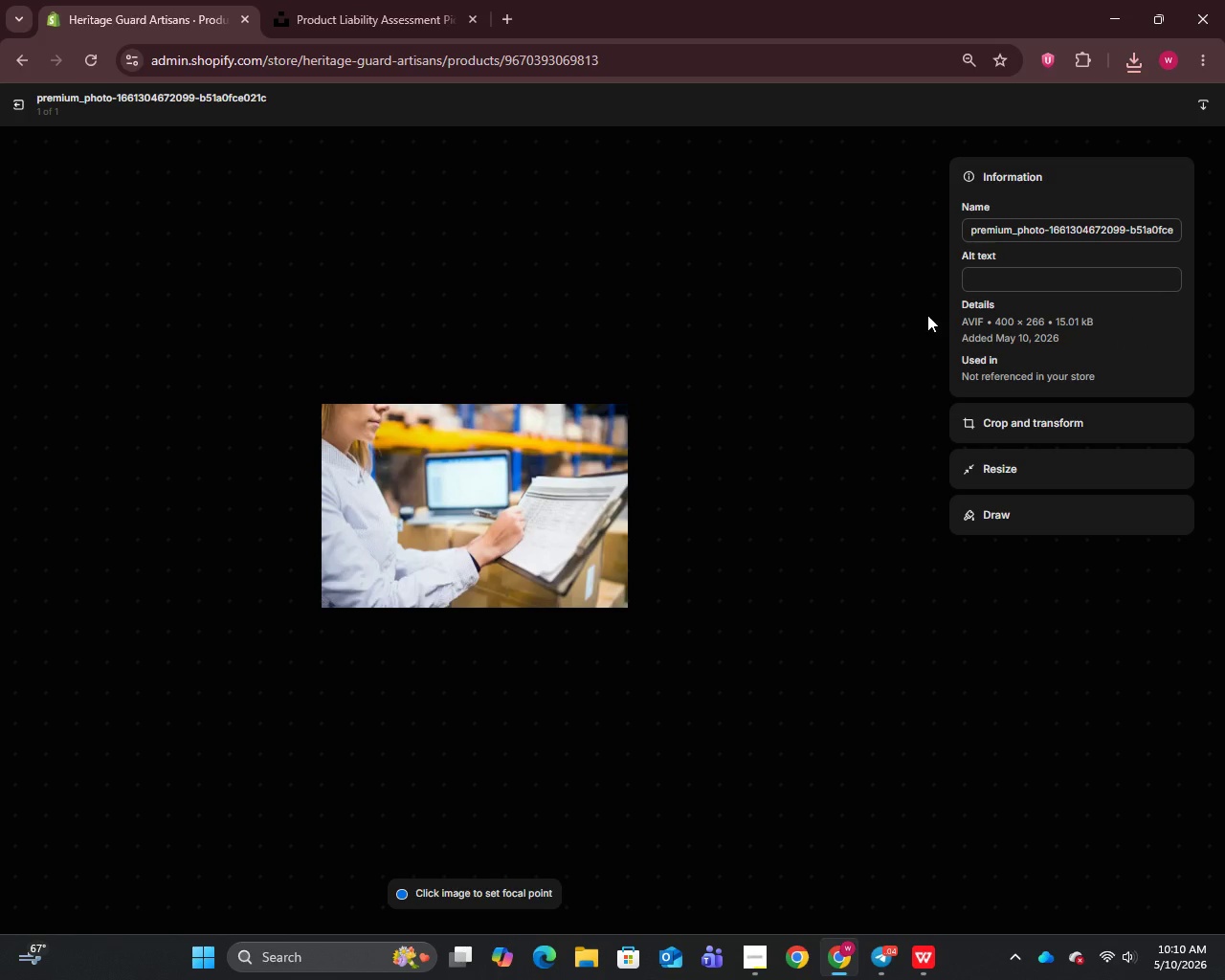 
left_click([1007, 221])
 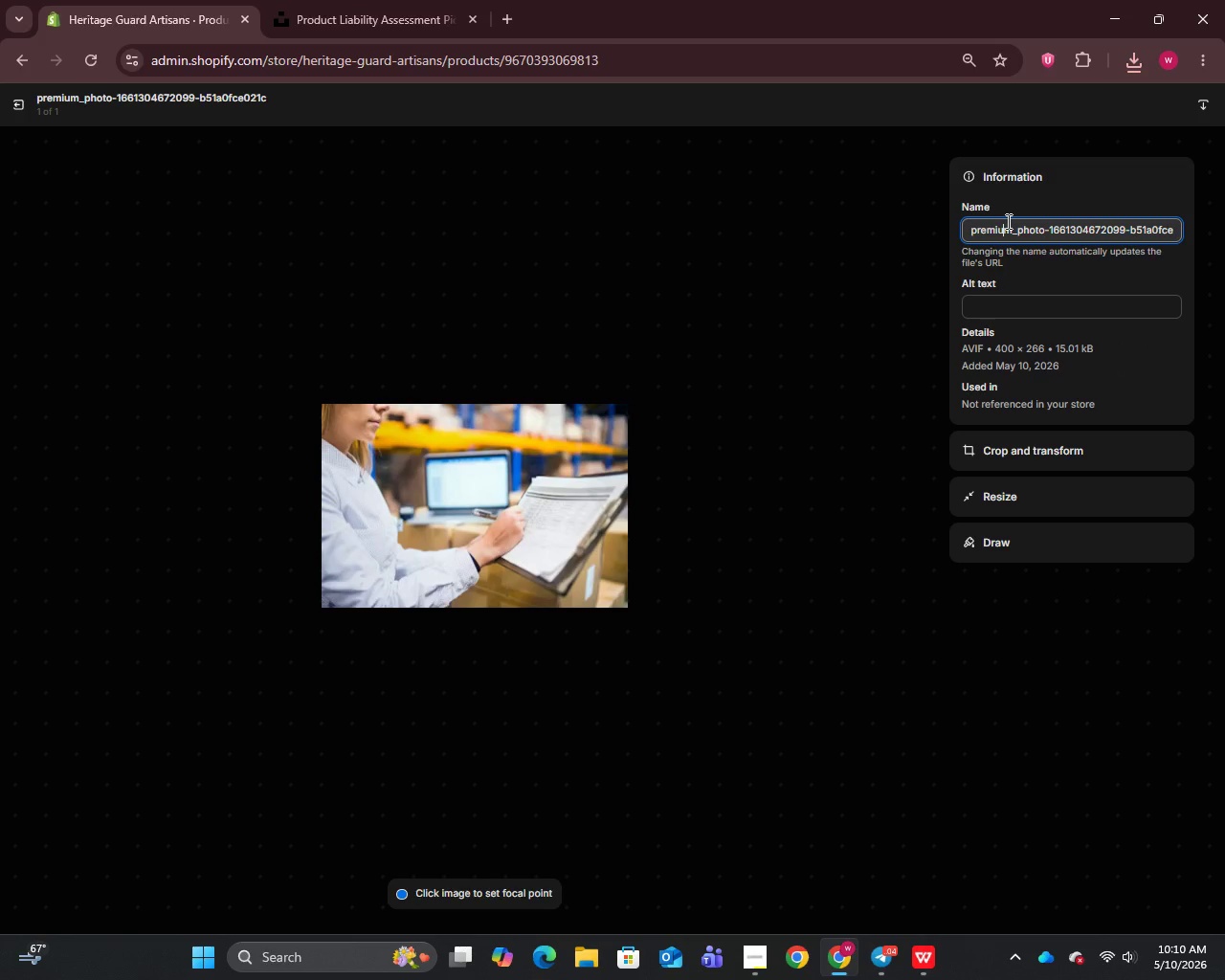 
key(Control+A)
 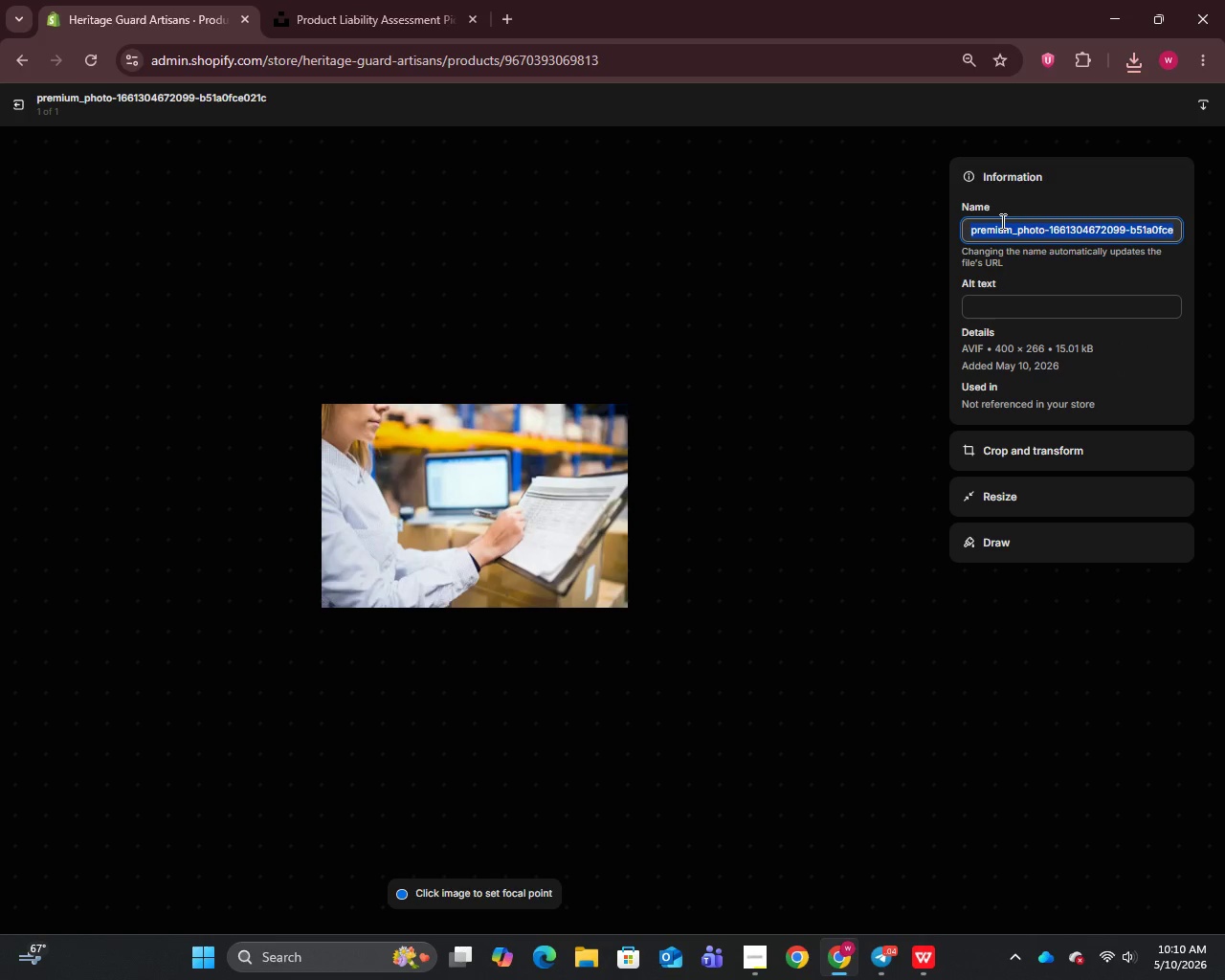 
key(Control+V)
 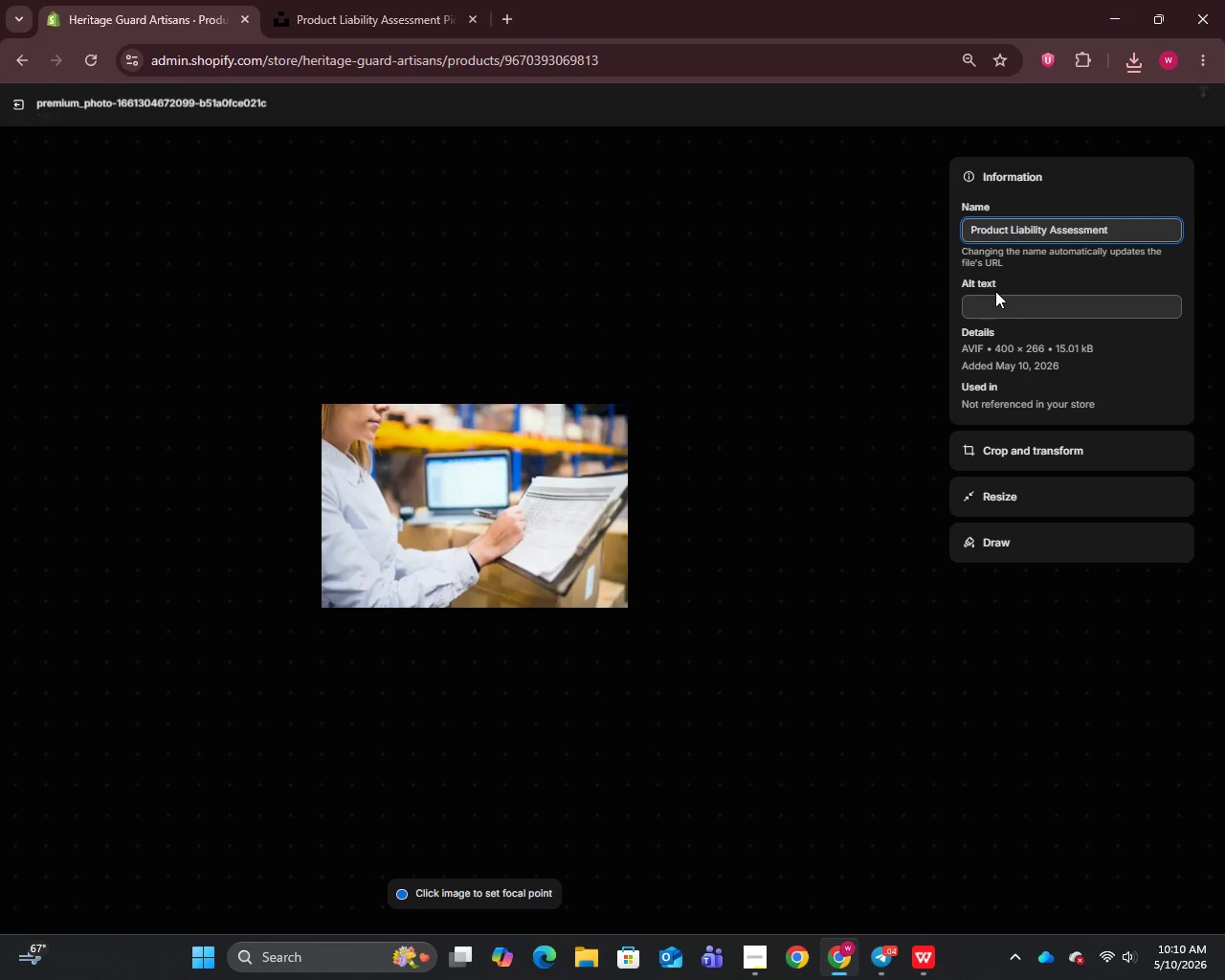 
left_click([995, 291])
 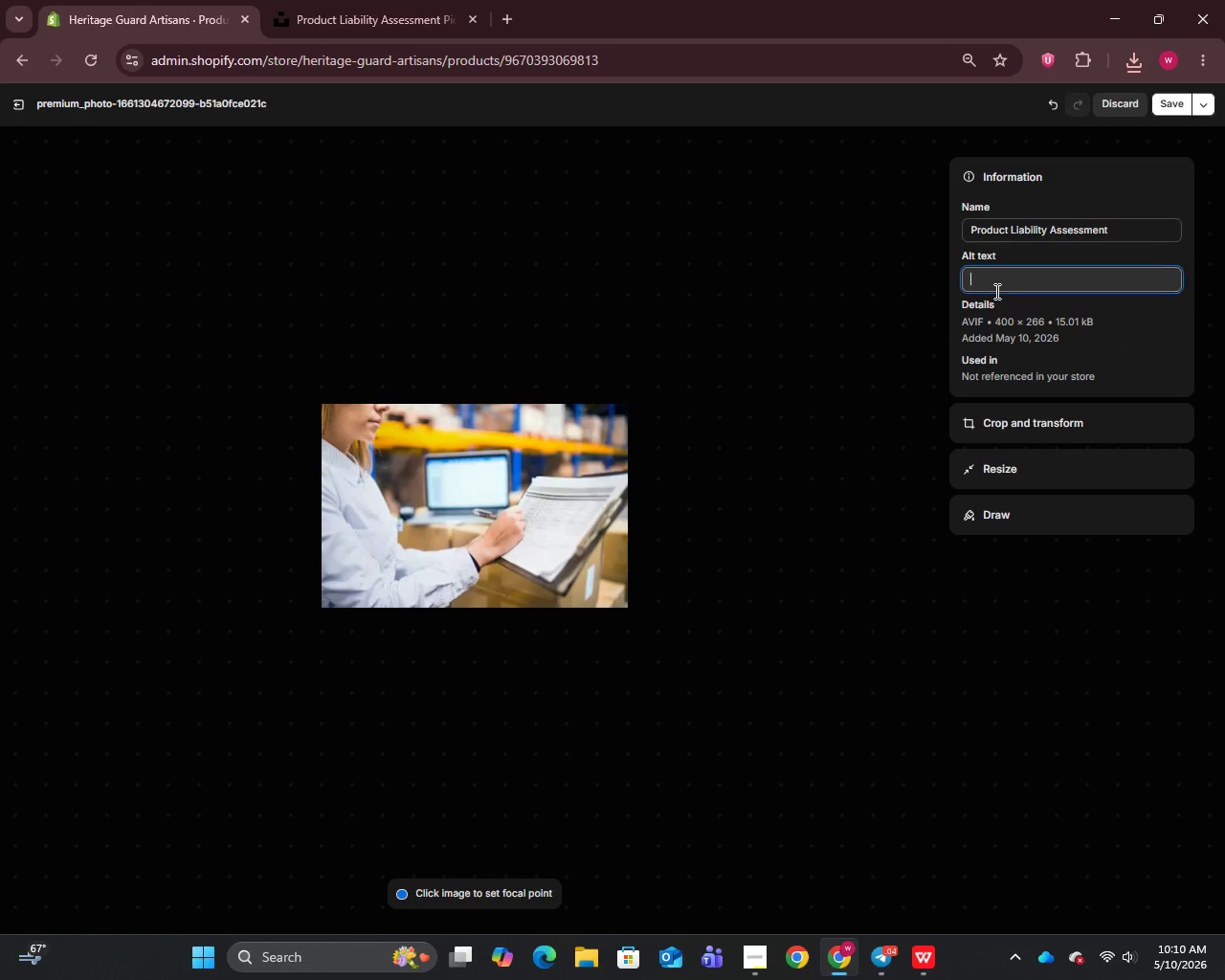 
left_click([995, 291])
 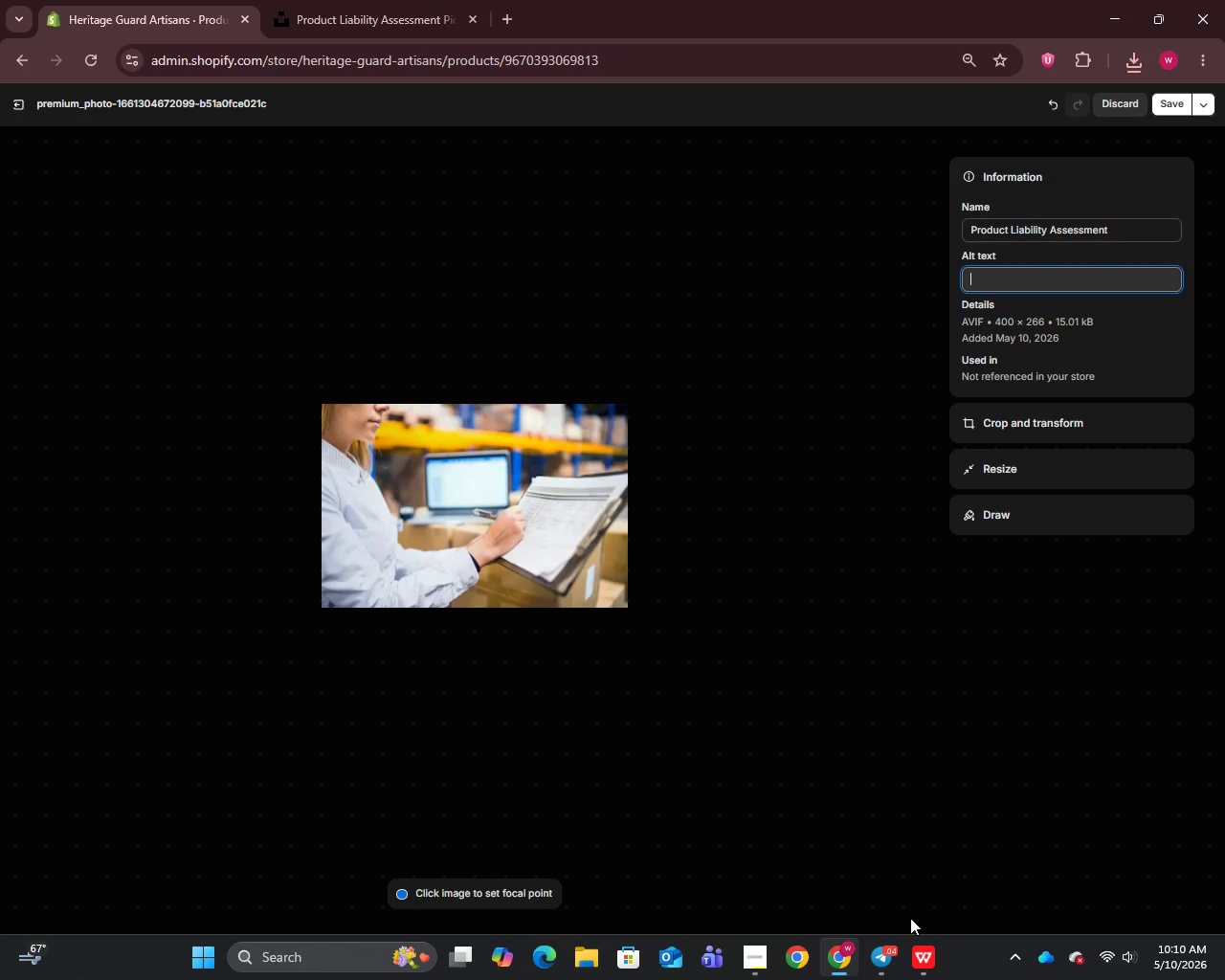 
left_click_drag(start_coordinate=[920, 955], to_coordinate=[922, 947])
 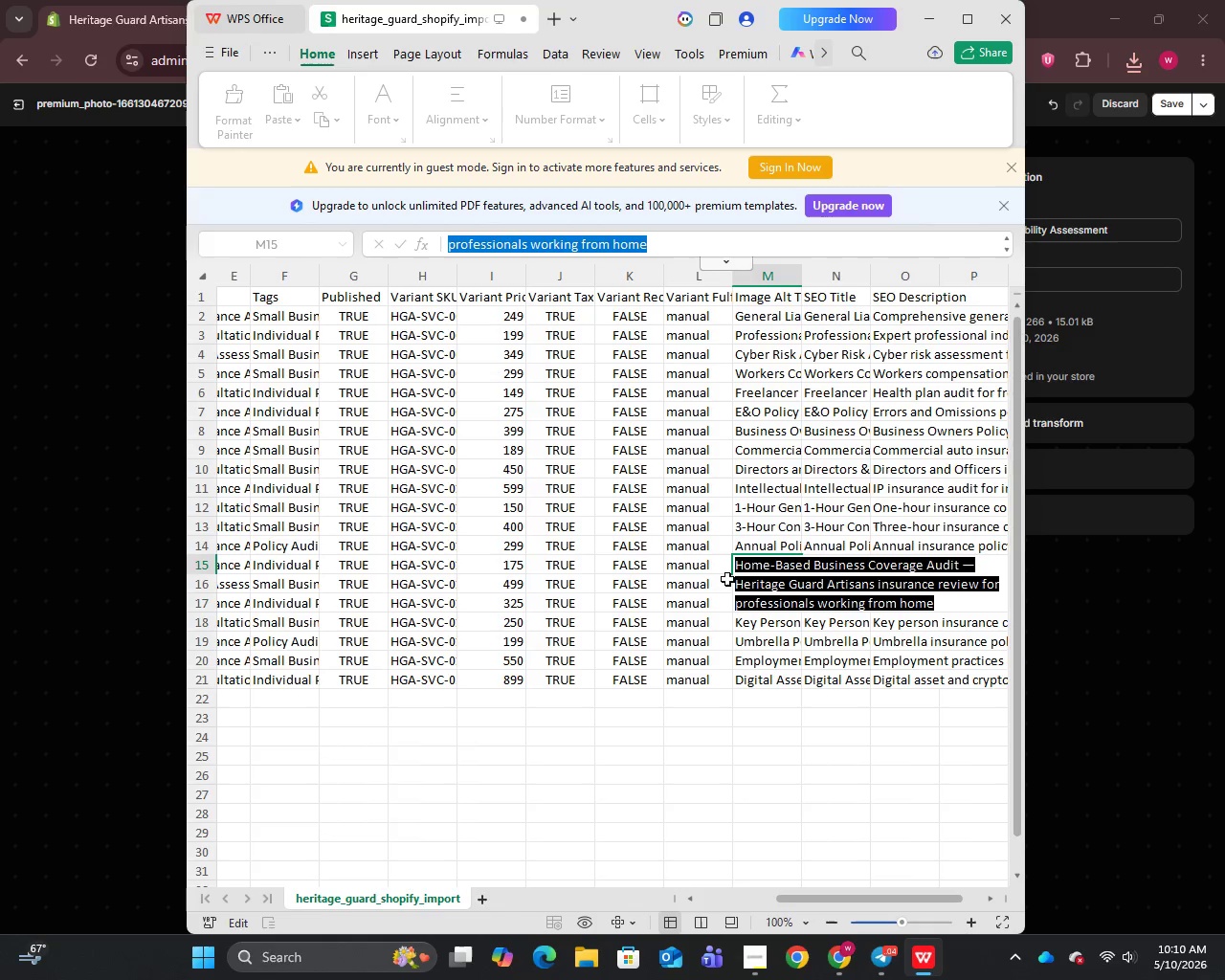 
left_click([692, 588])
 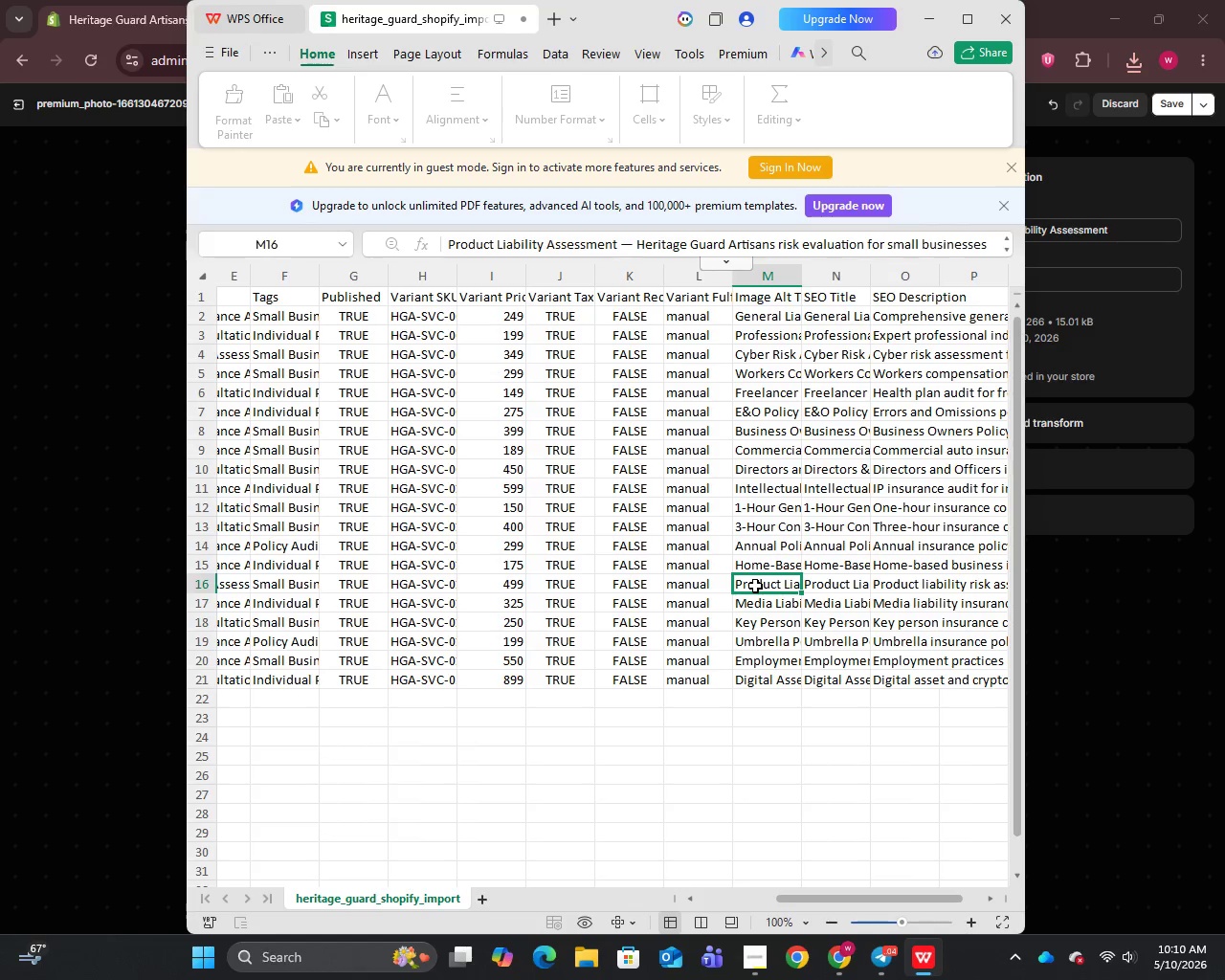 
double_click([755, 585])
 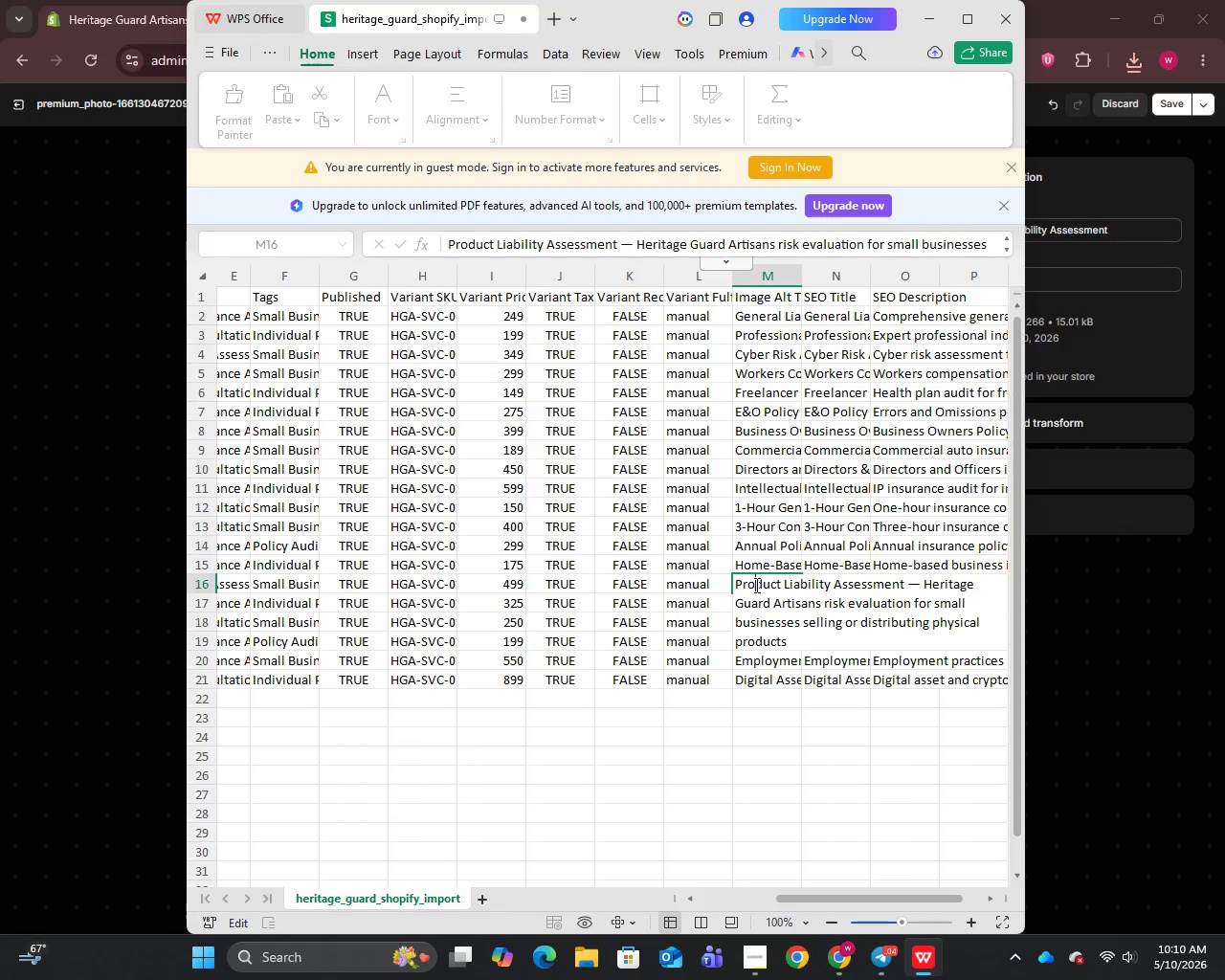 
triple_click([755, 585])
 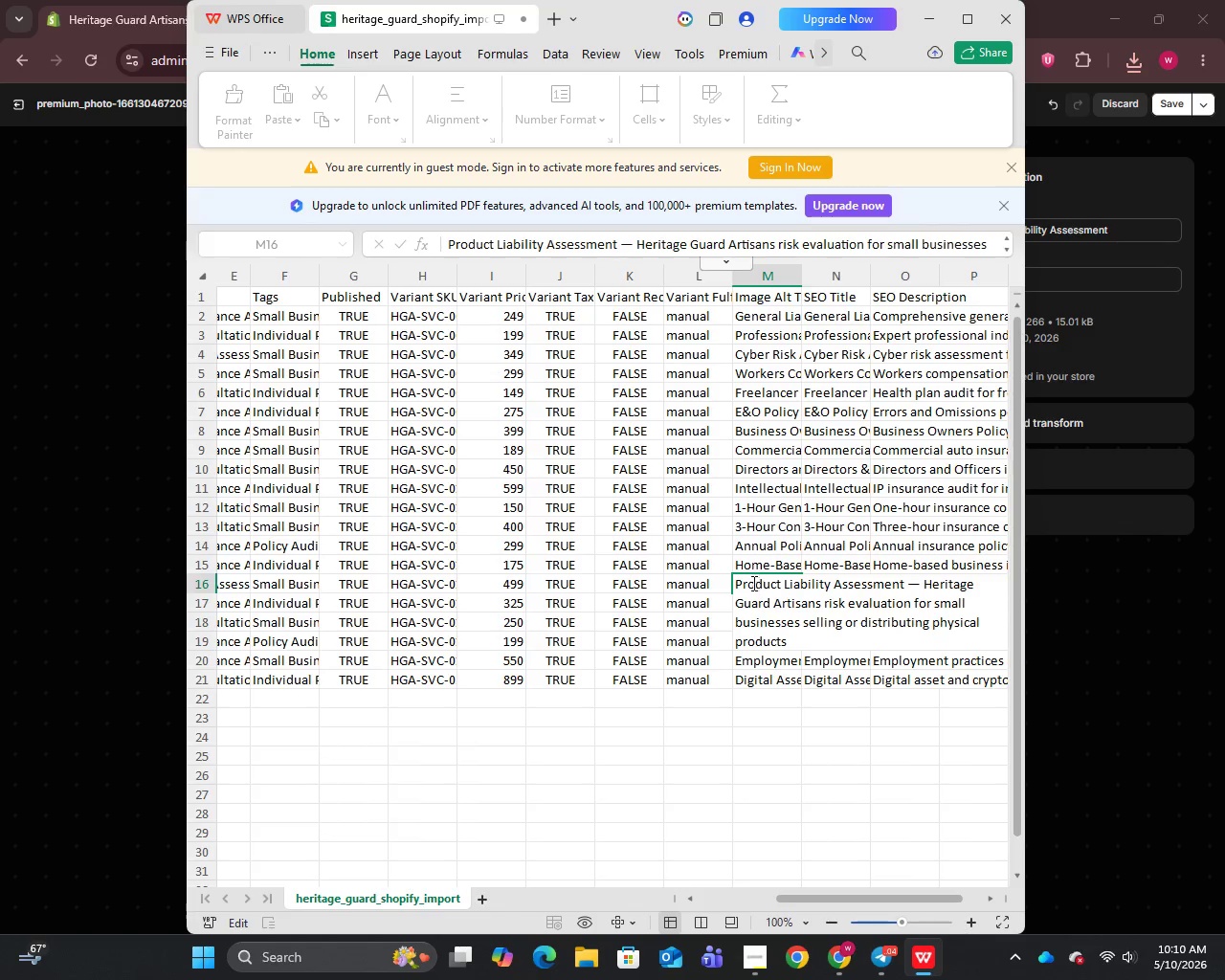 
key(Control+A)
 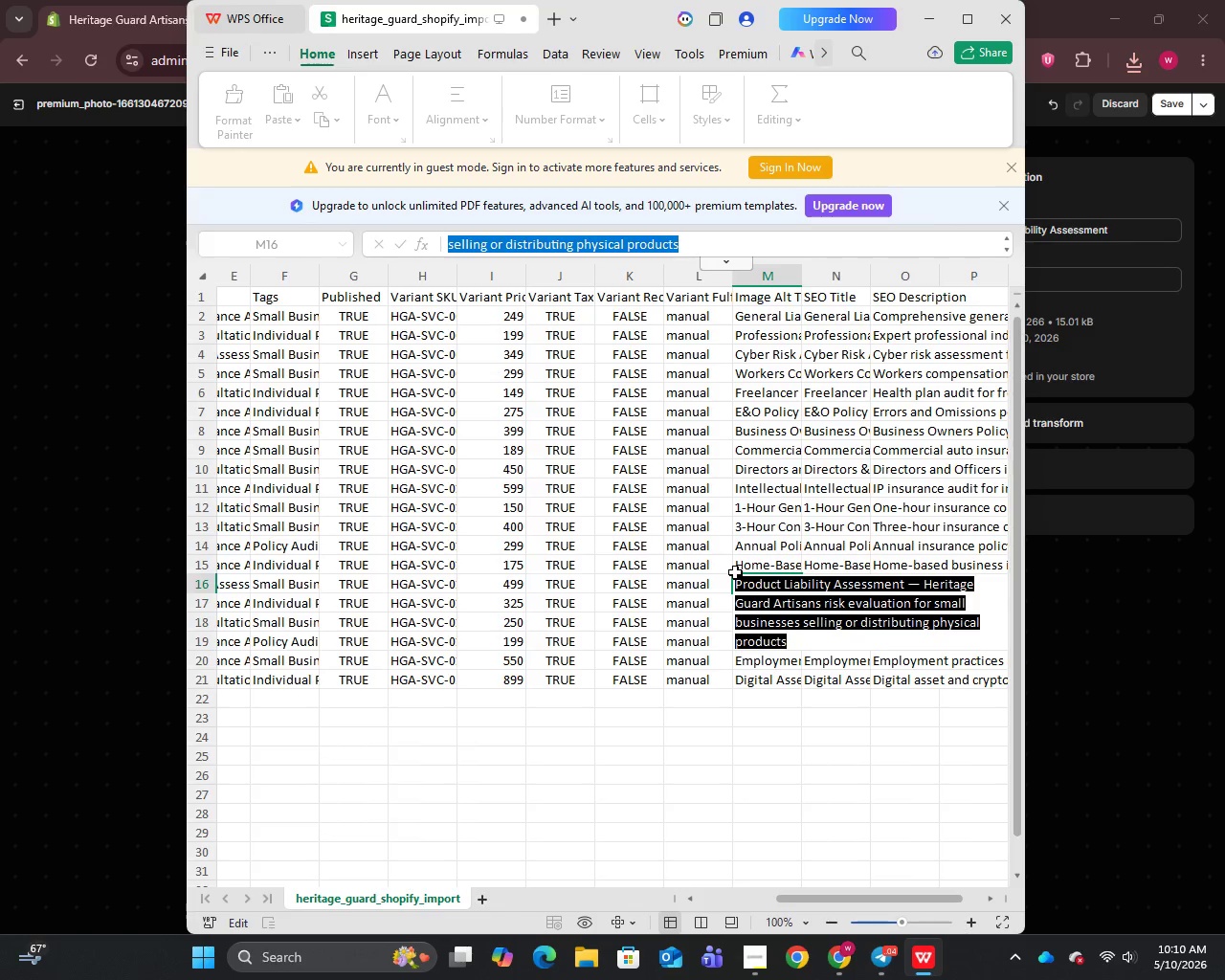 
key(Control+C)
 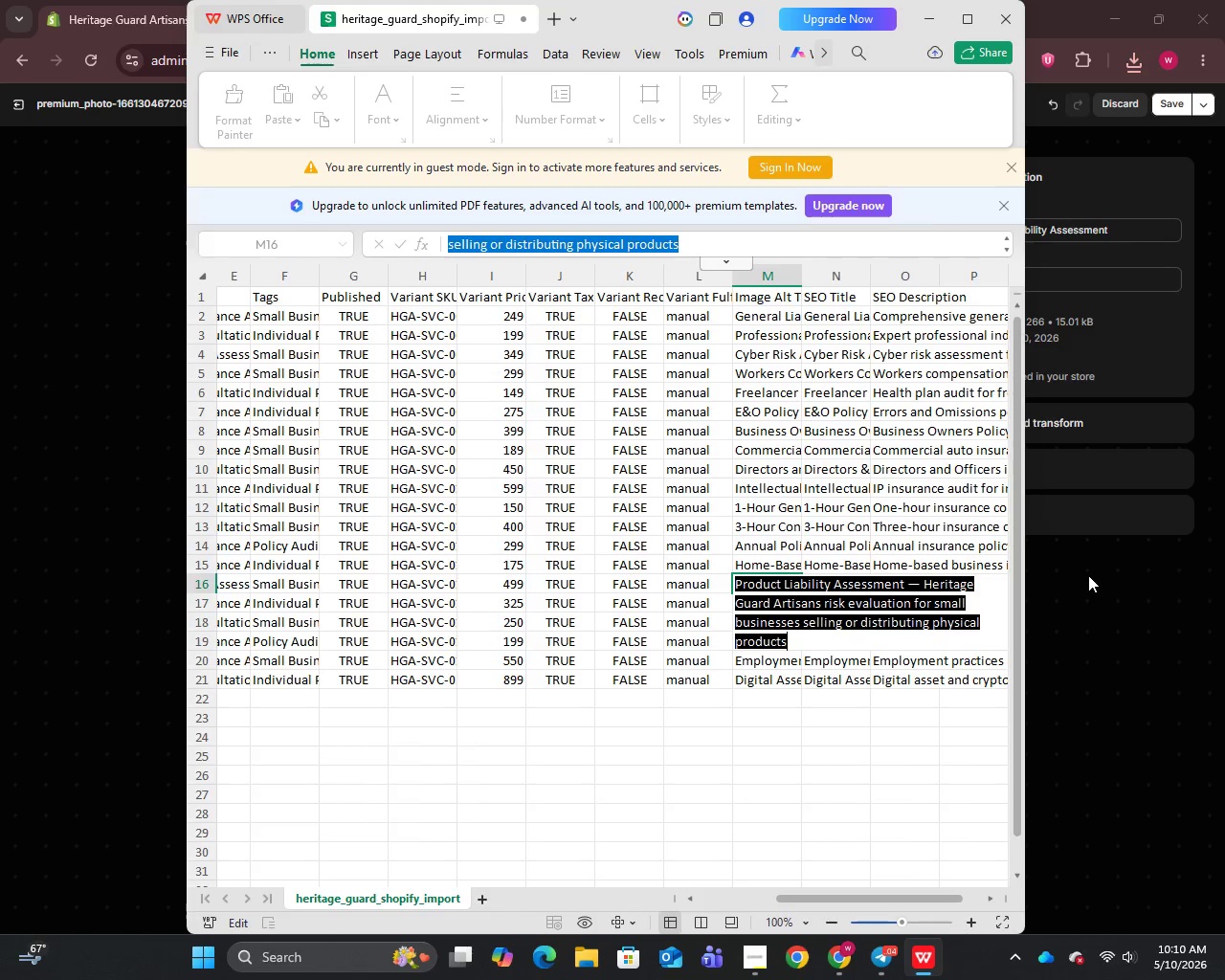 
left_click([1090, 576])
 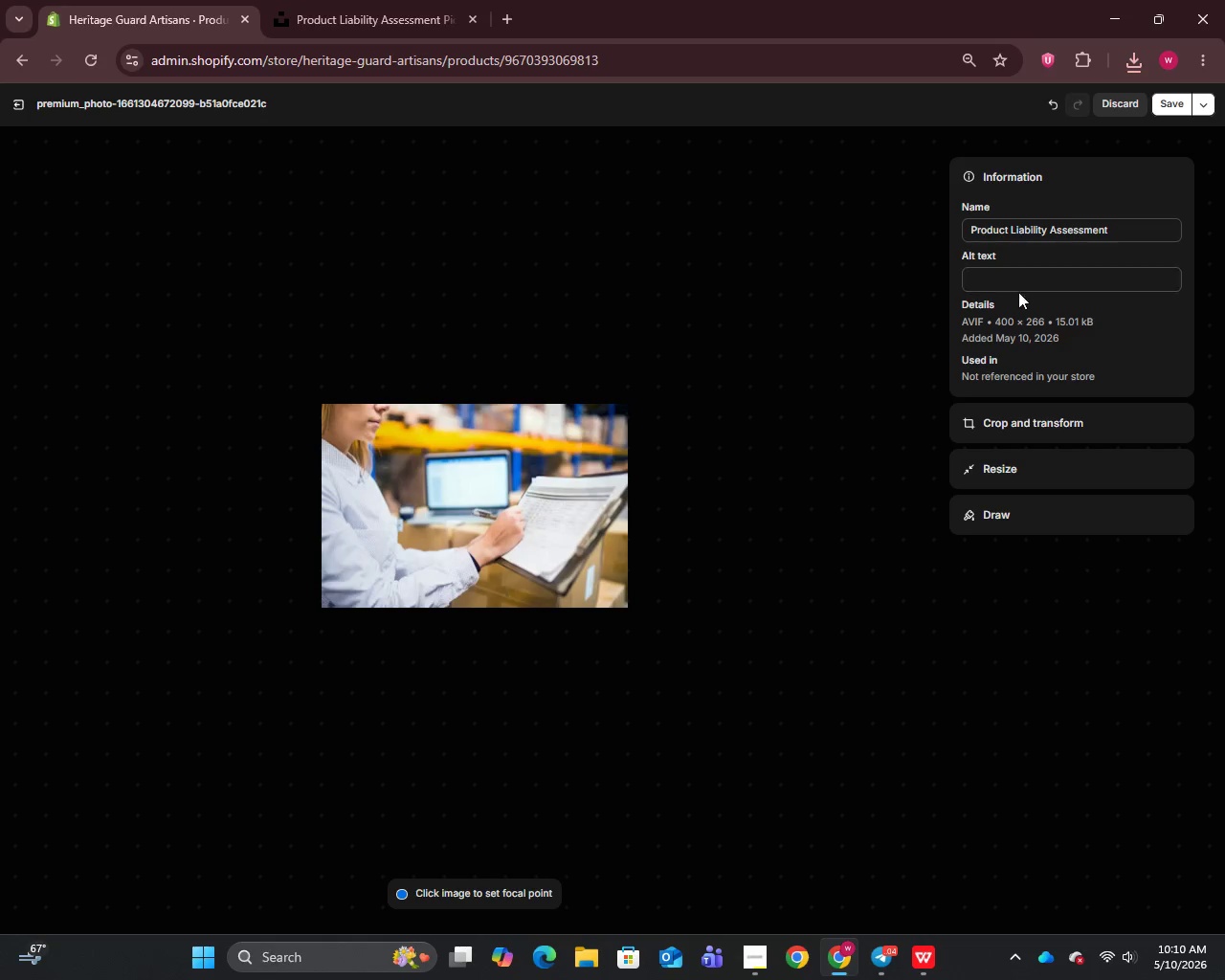 
left_click([1014, 286])
 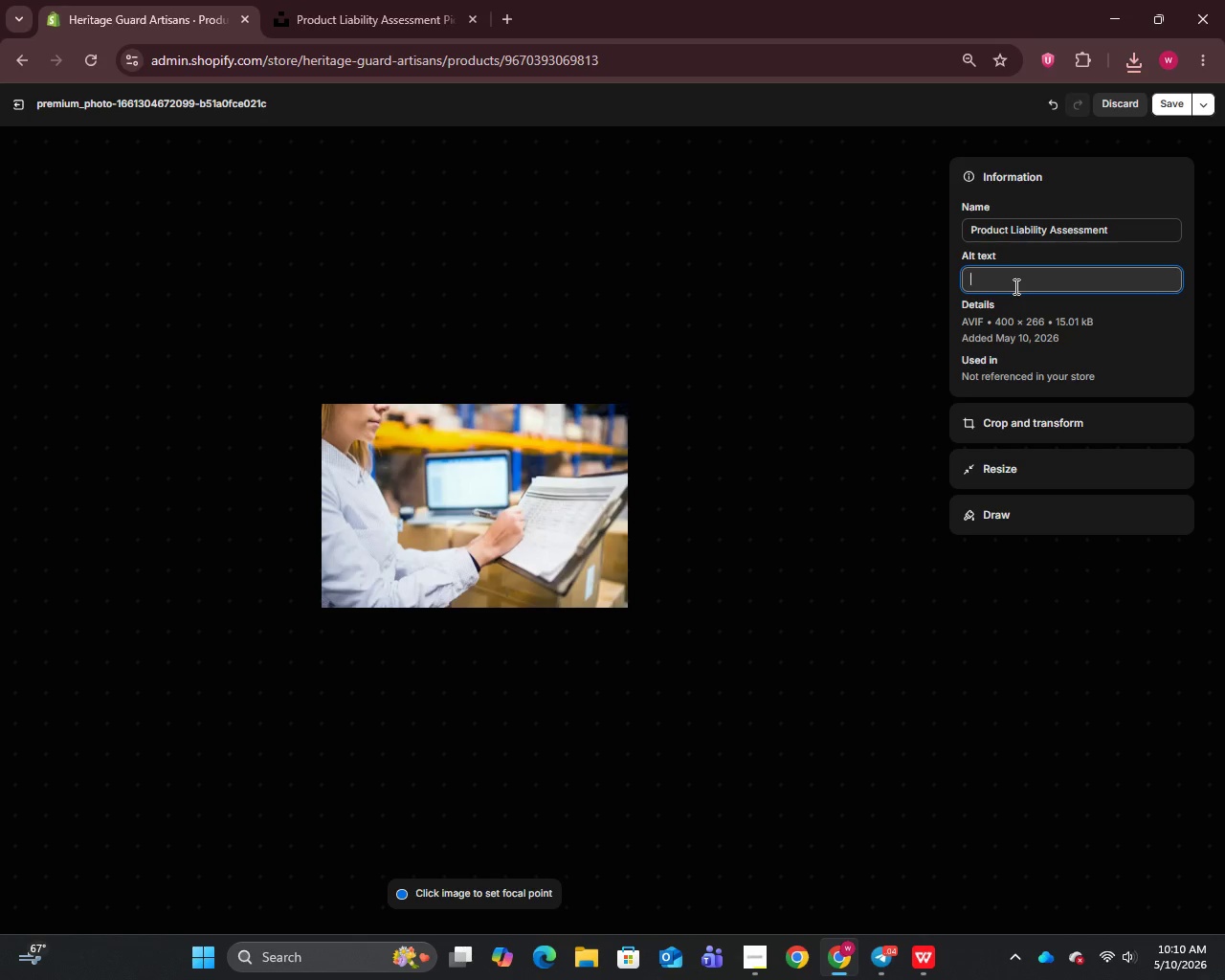 
key(Control+V)
 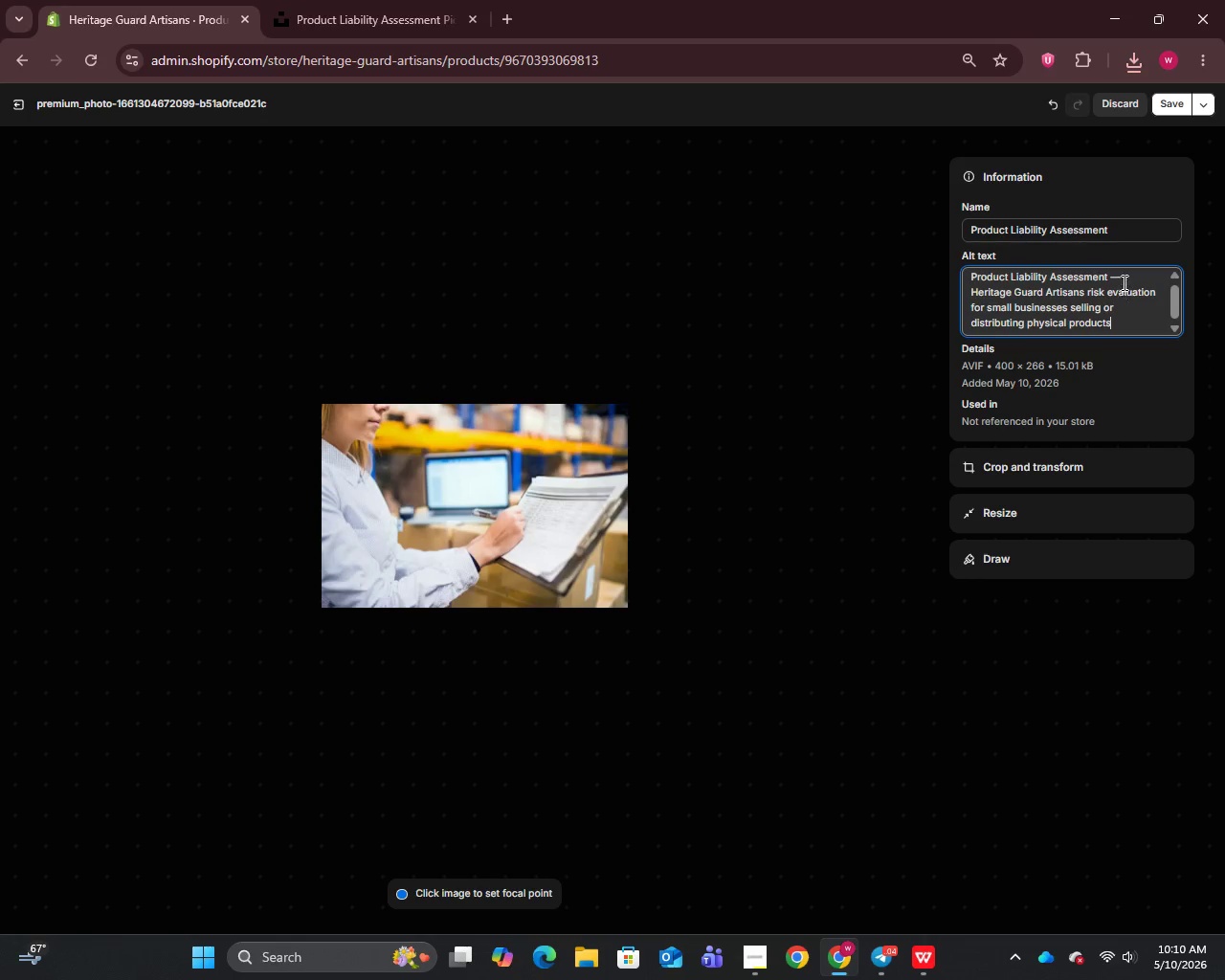 
left_click([1121, 277])
 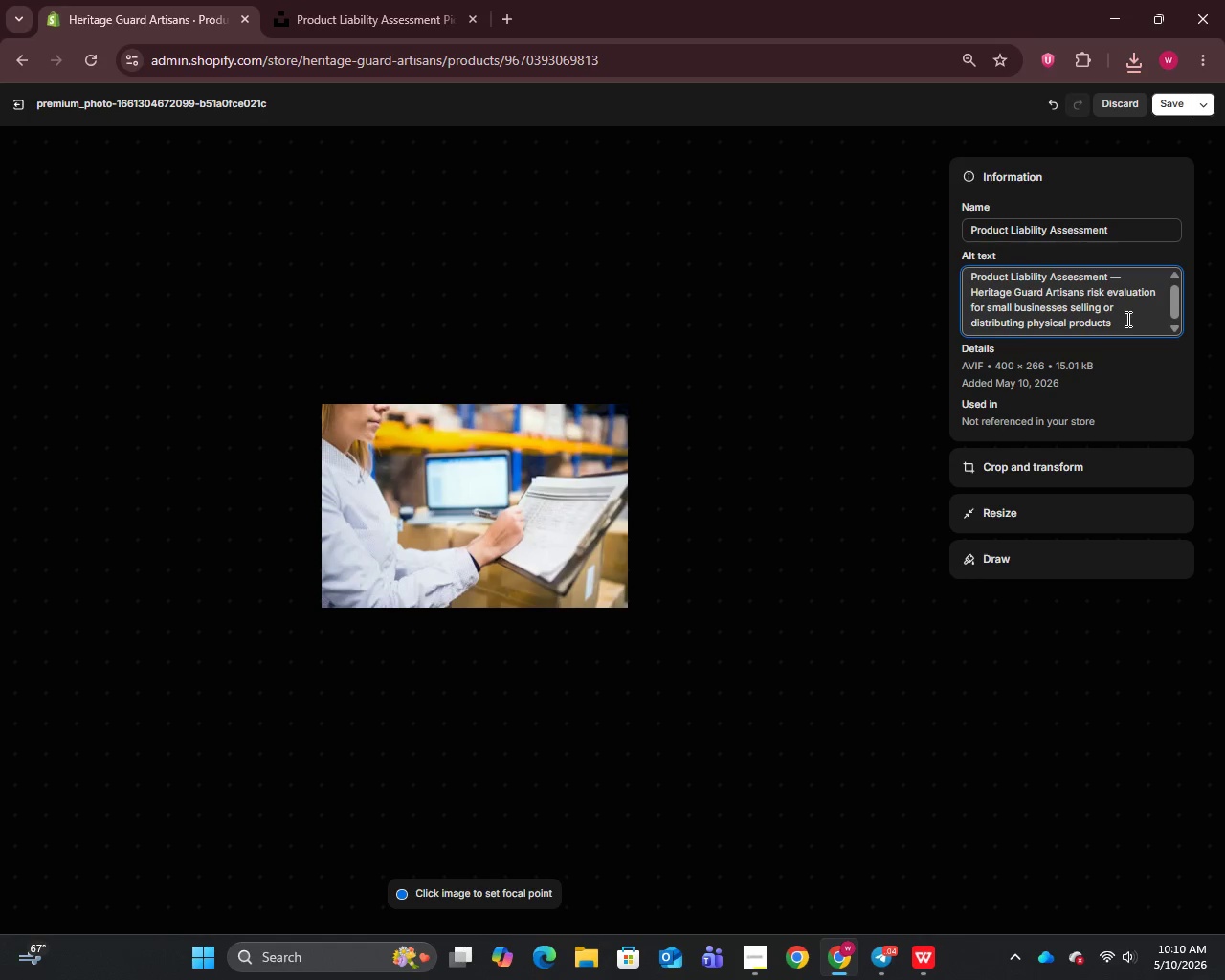 
key(Backspace)
 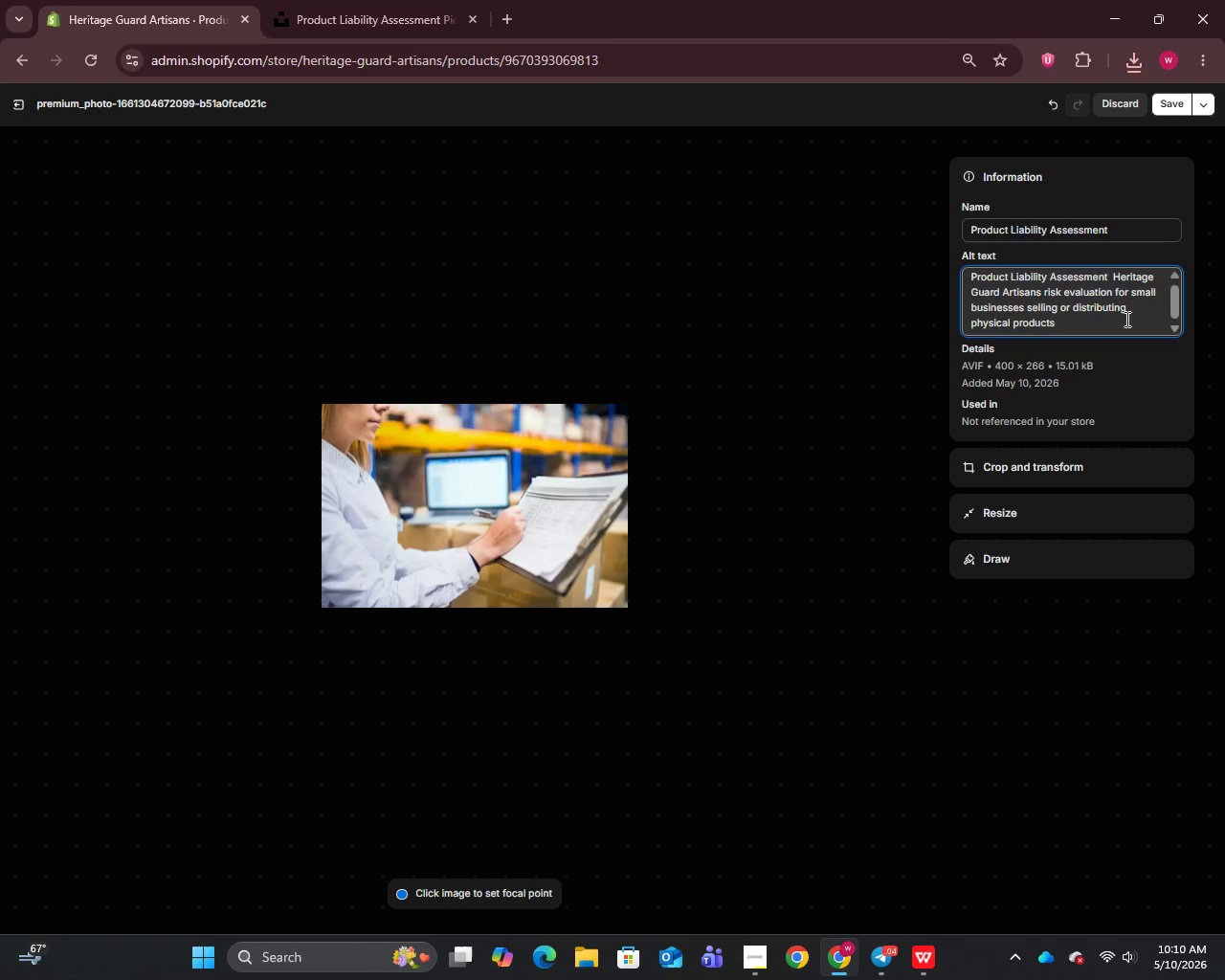 
key(Minus)
 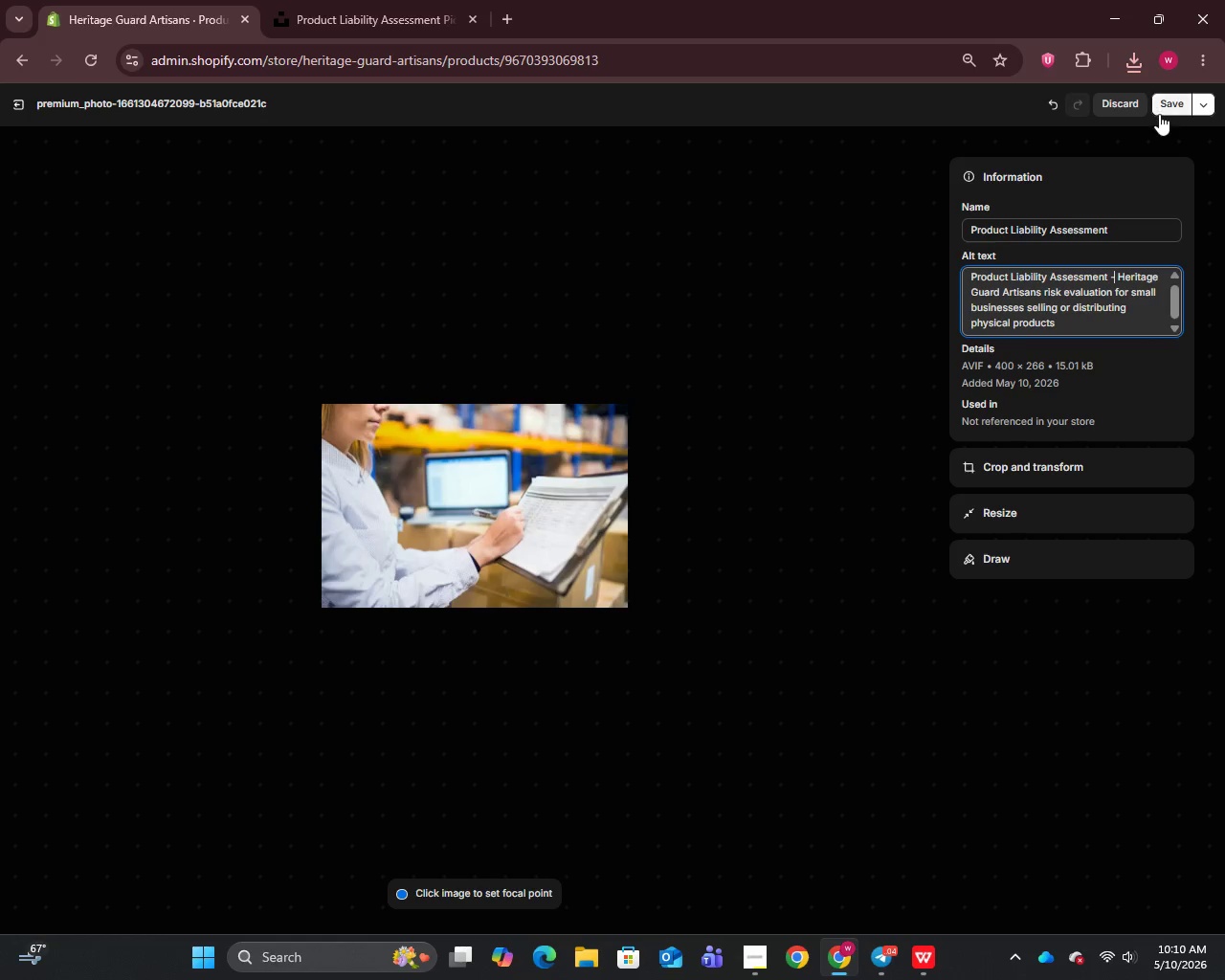 
left_click([1162, 107])
 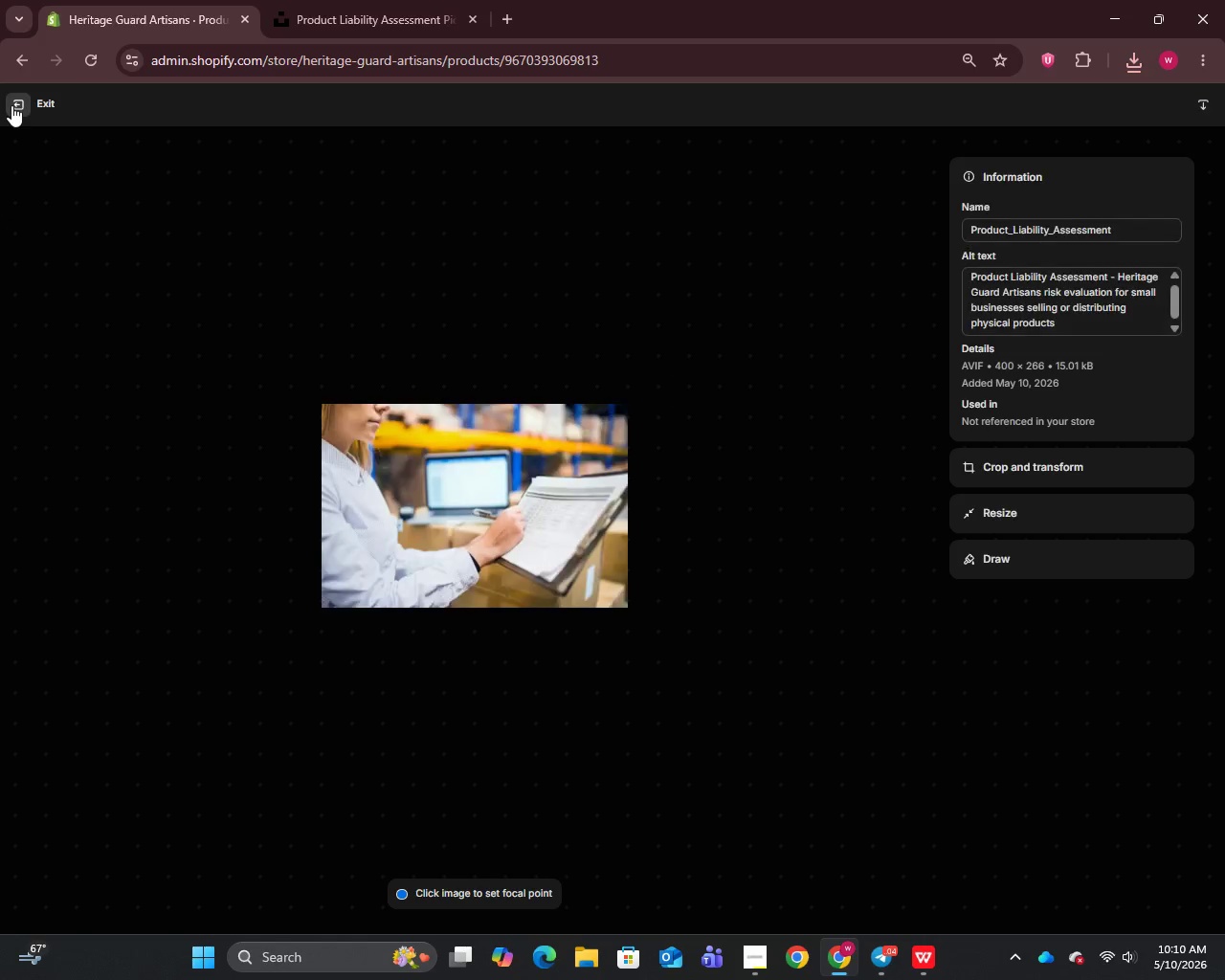 
left_click([11, 105])
 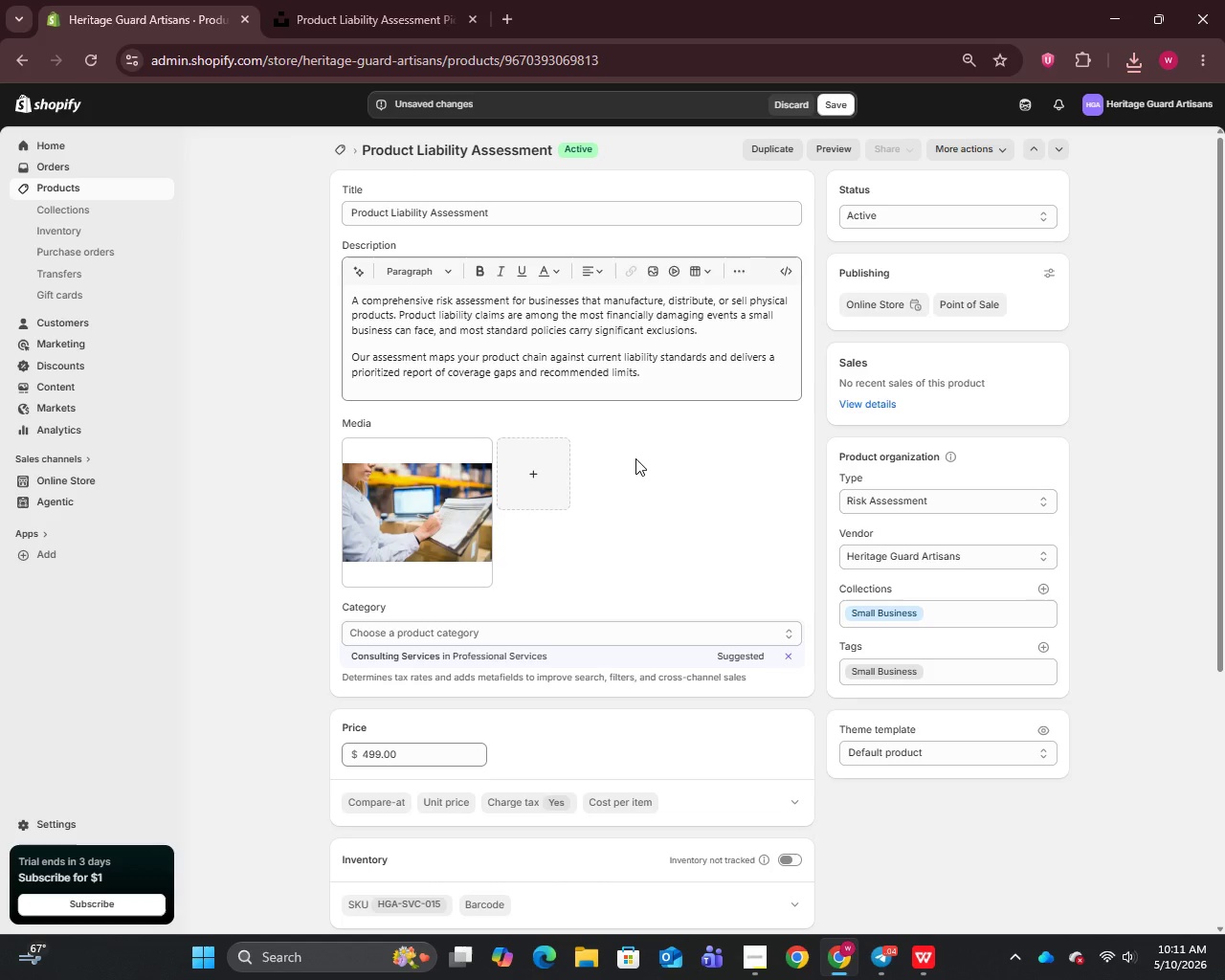 
scroll: coordinate [635, 457], scroll_direction: down, amount: 9.0
 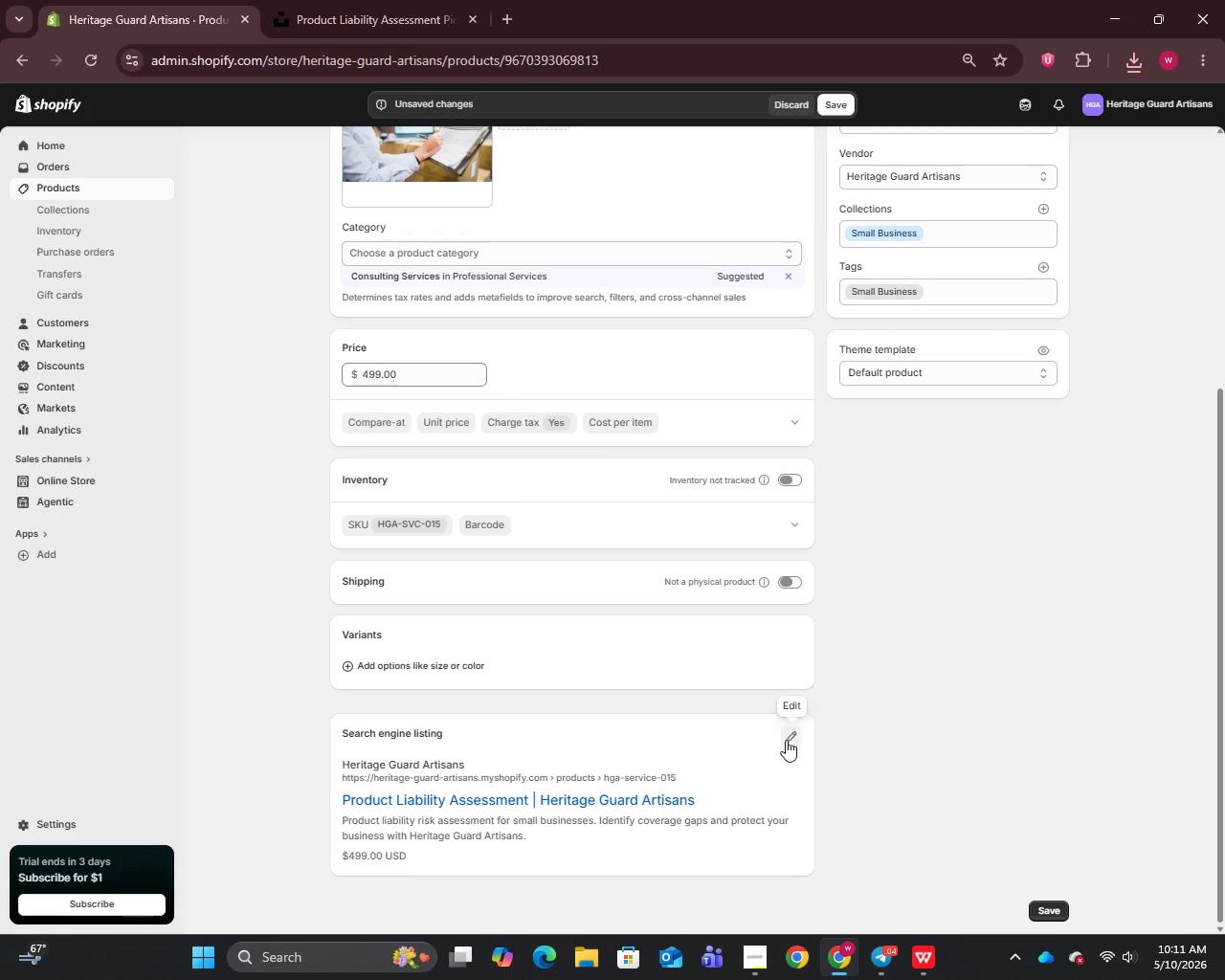 
left_click([789, 740])
 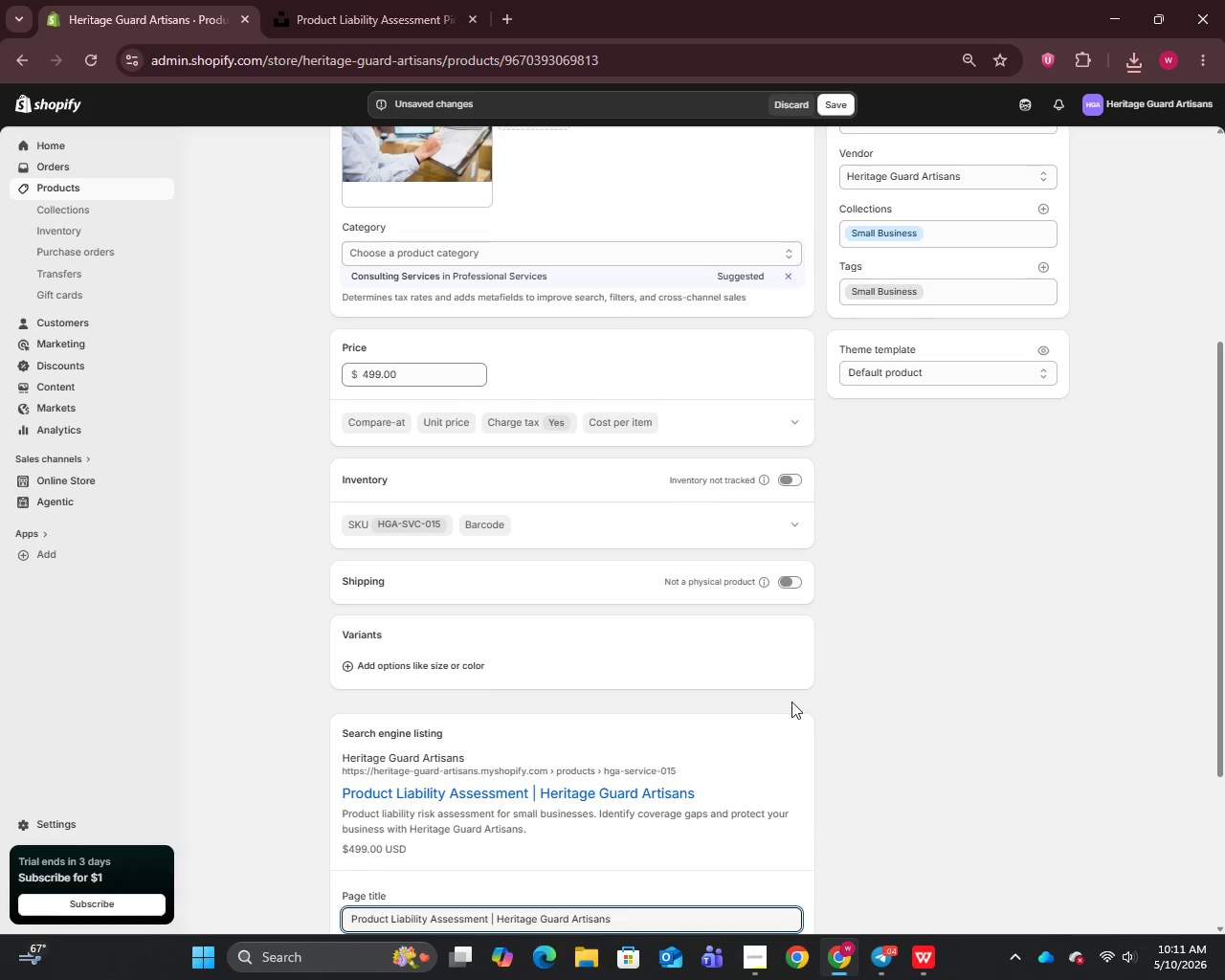 
scroll: coordinate [791, 702], scroll_direction: down, amount: 4.0
 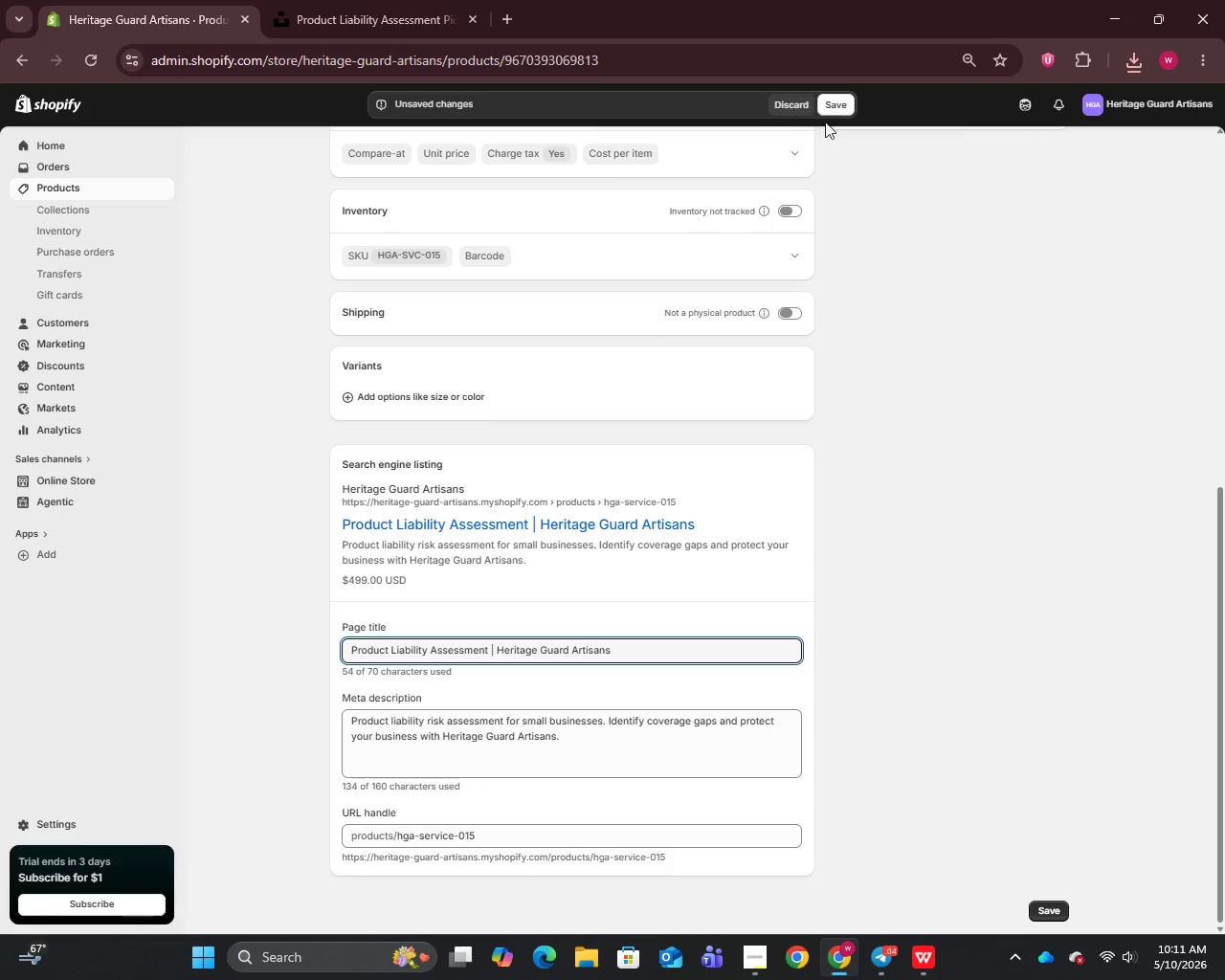 
left_click([833, 102])
 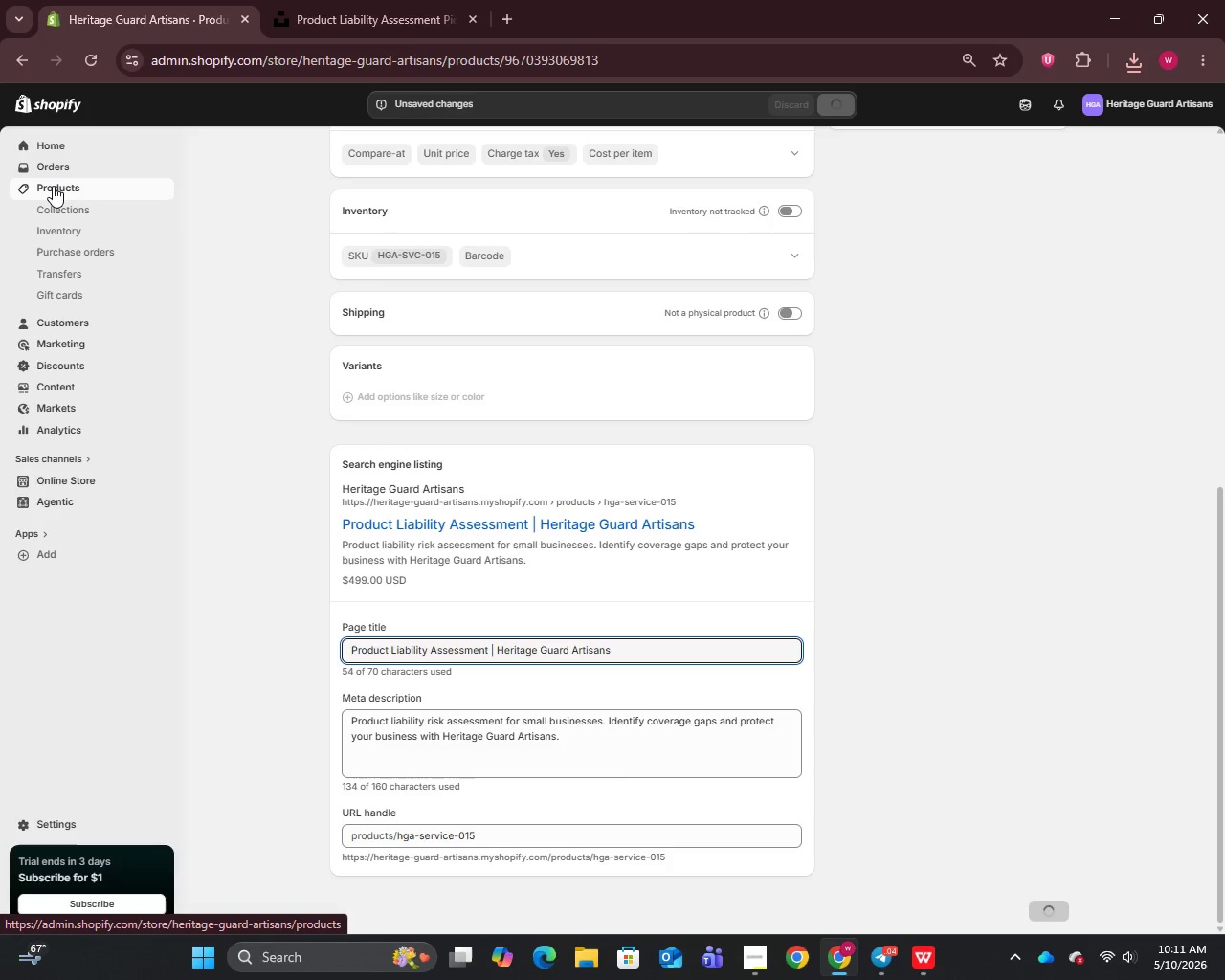 
left_click([53, 186])
 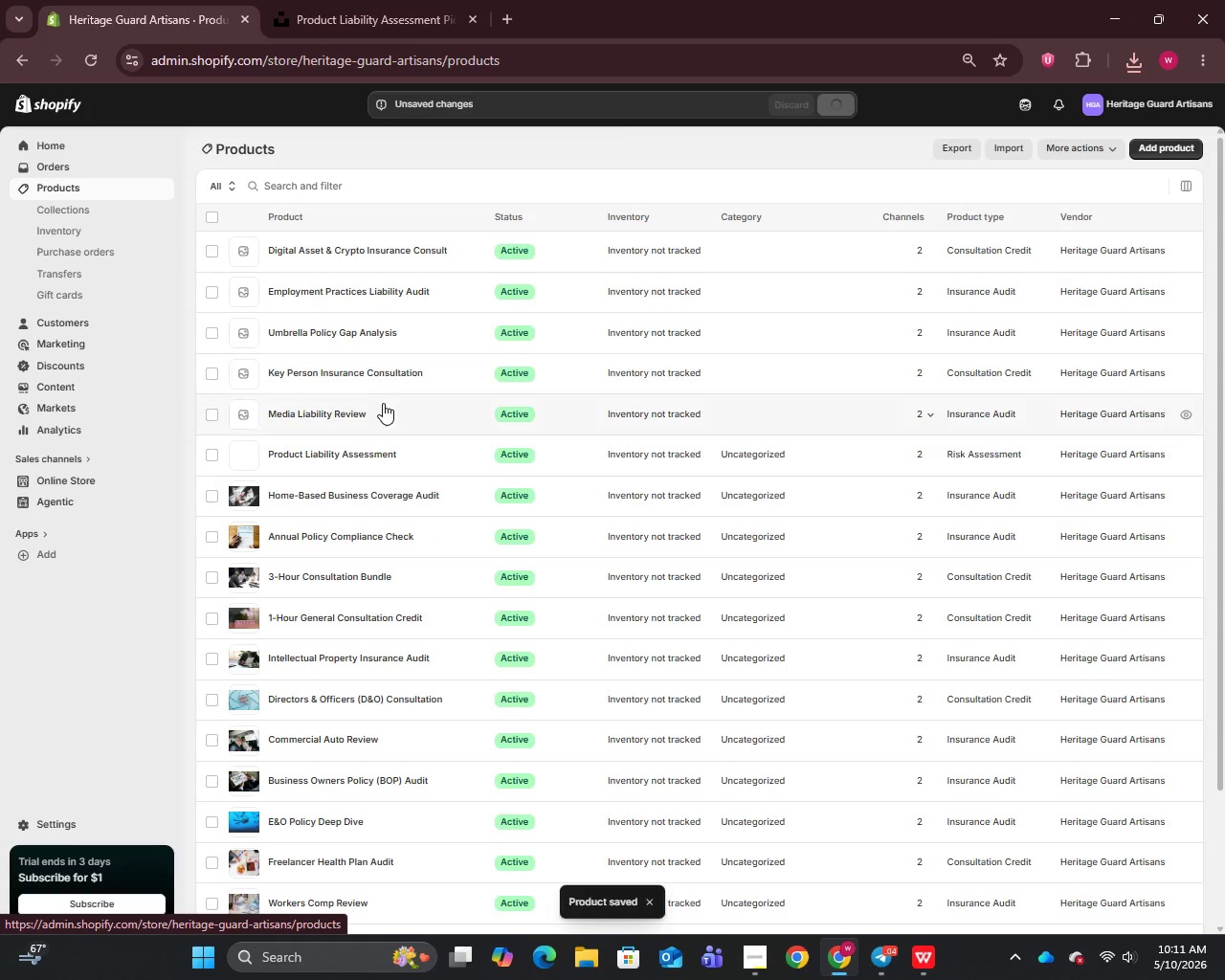 
left_click([354, 404])
 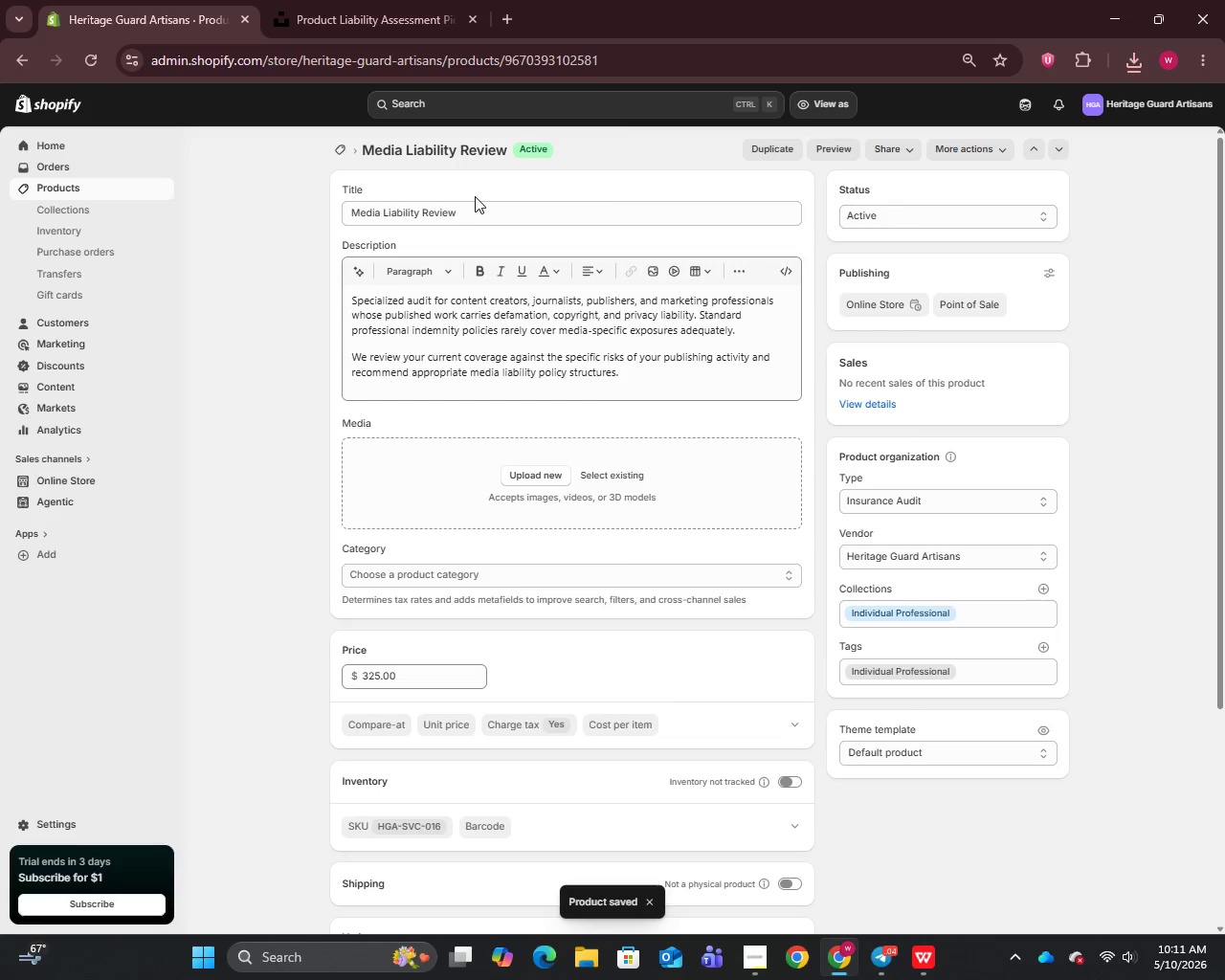 
left_click([480, 214])
 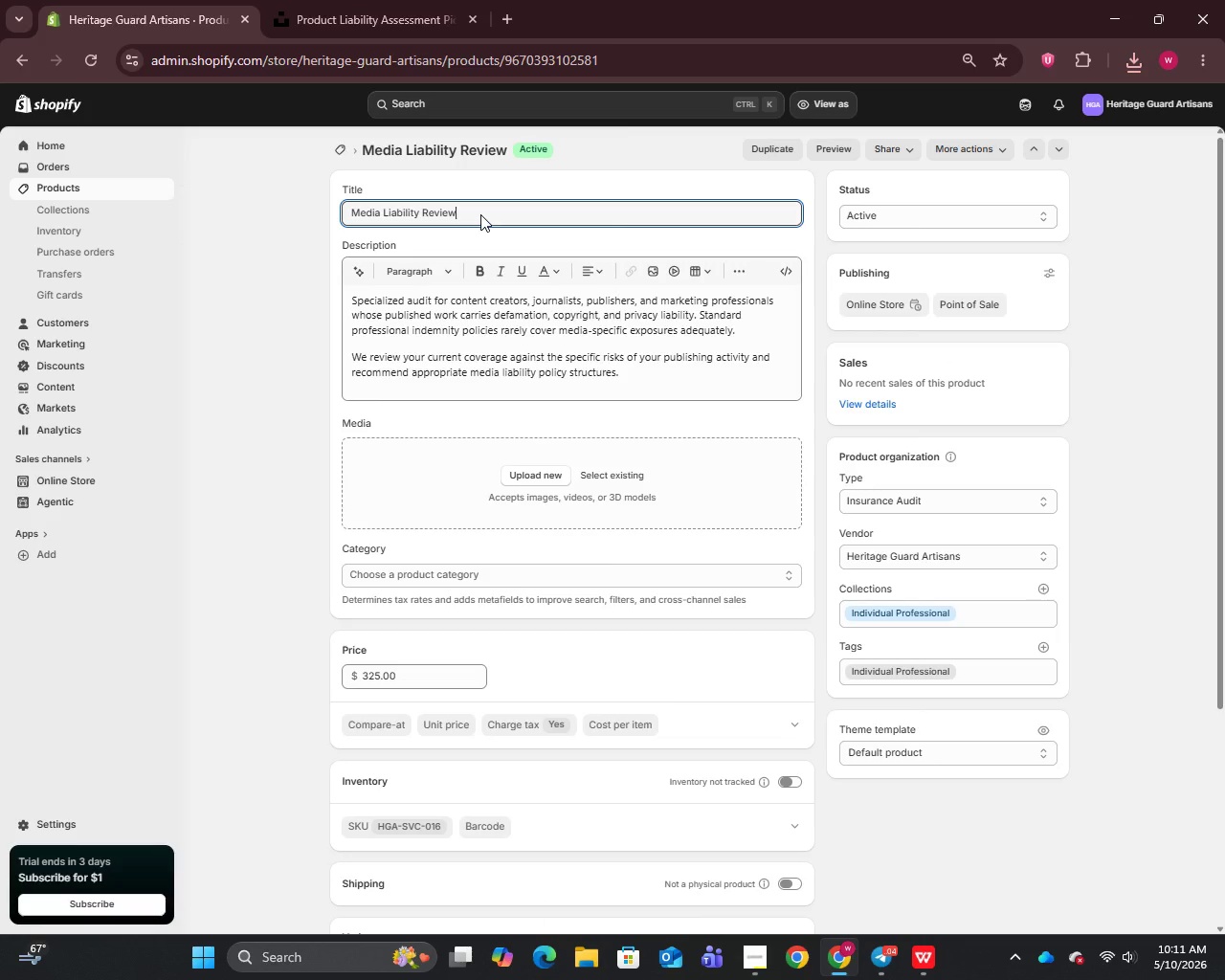 
key(Control+A)
 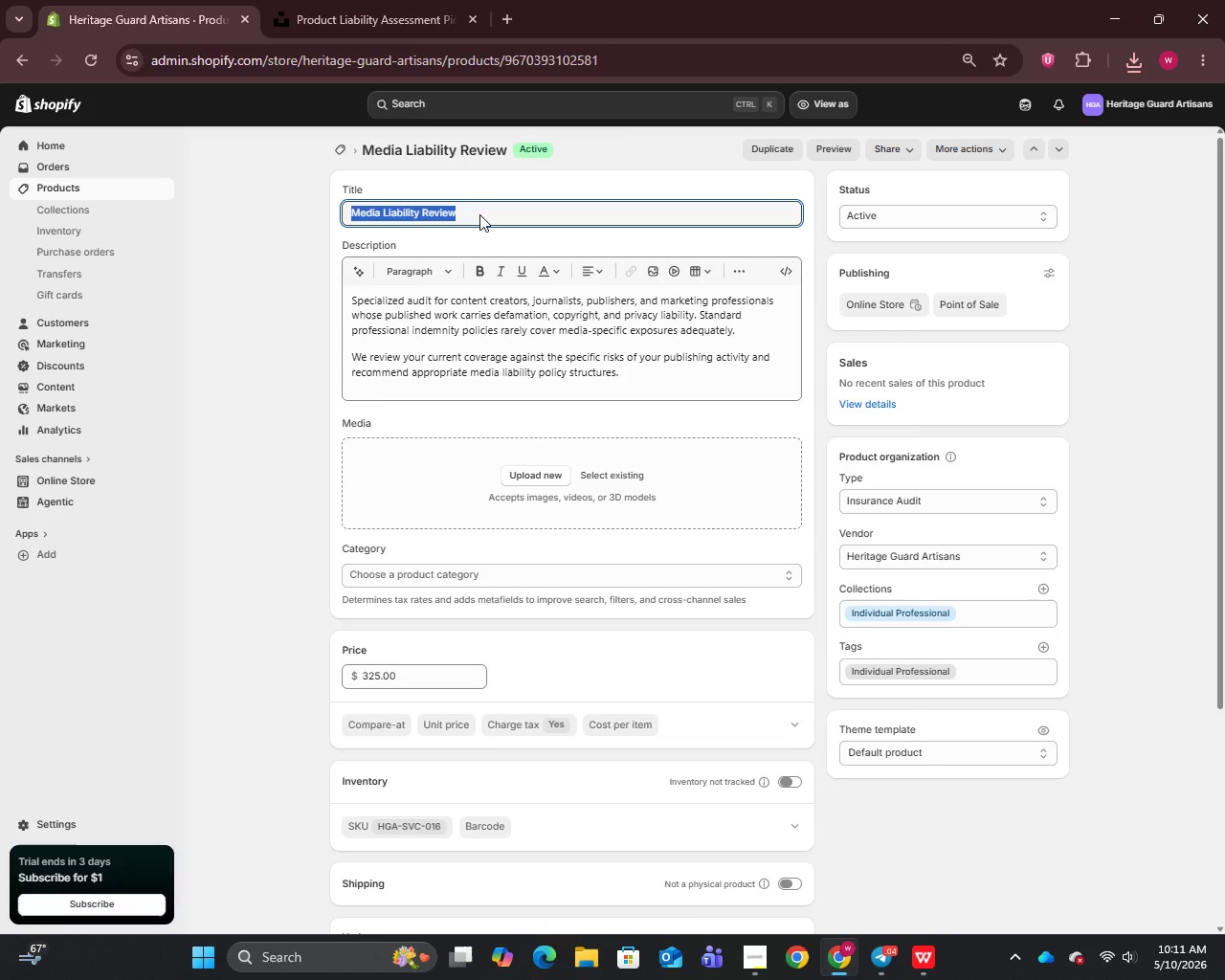 
key(Control+C)
 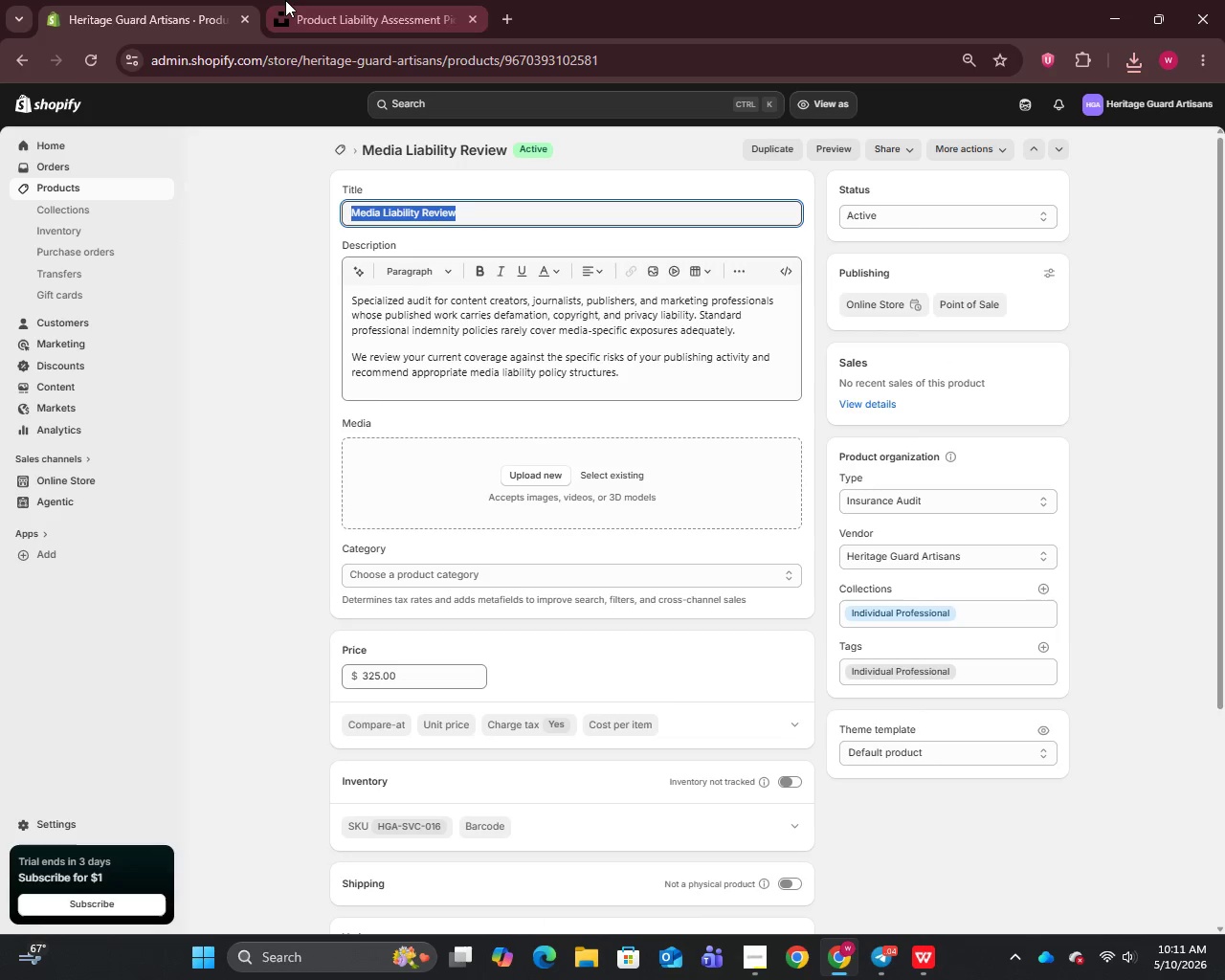 
left_click([337, 0])
 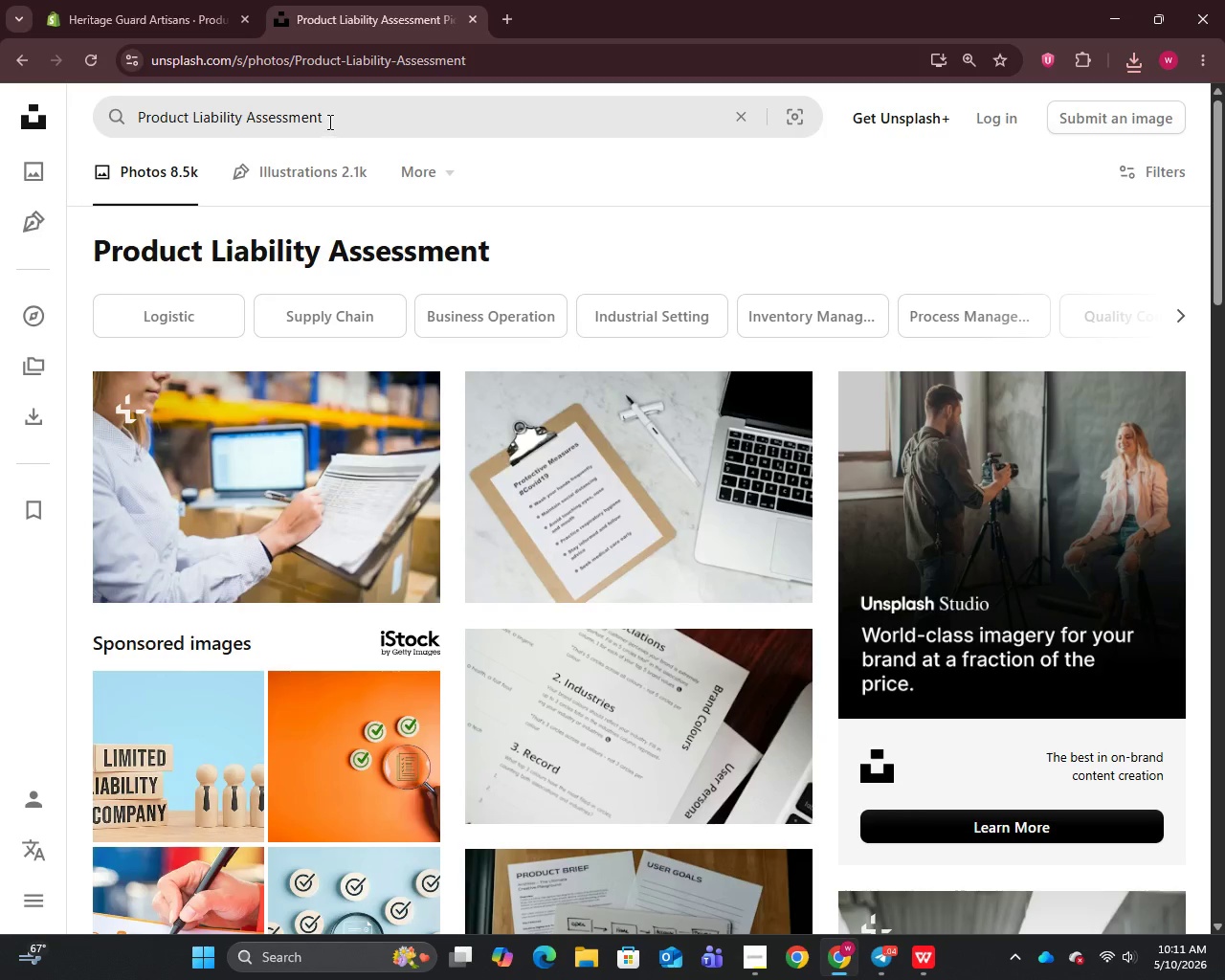 
left_click([331, 120])
 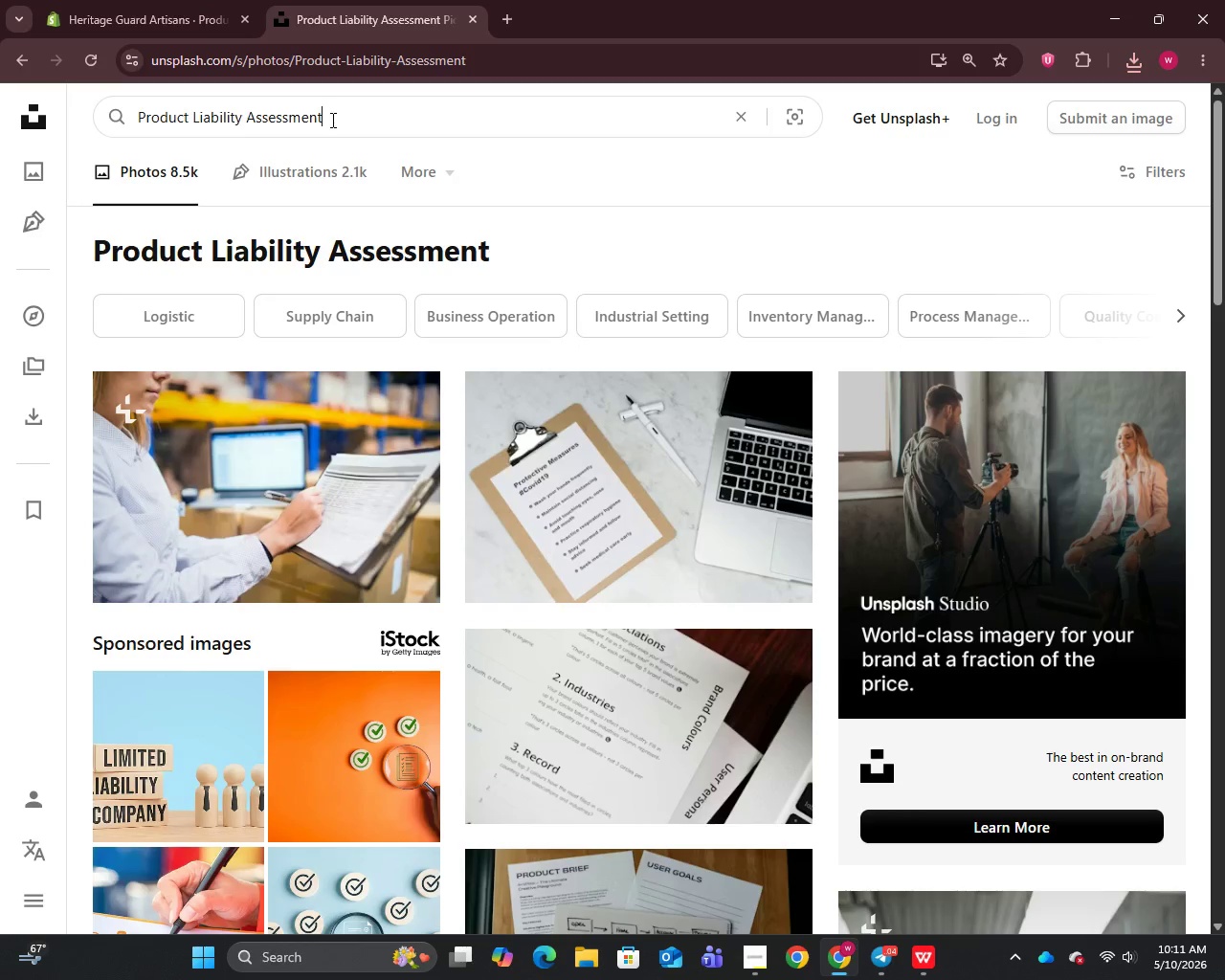 
key(Control+A)
 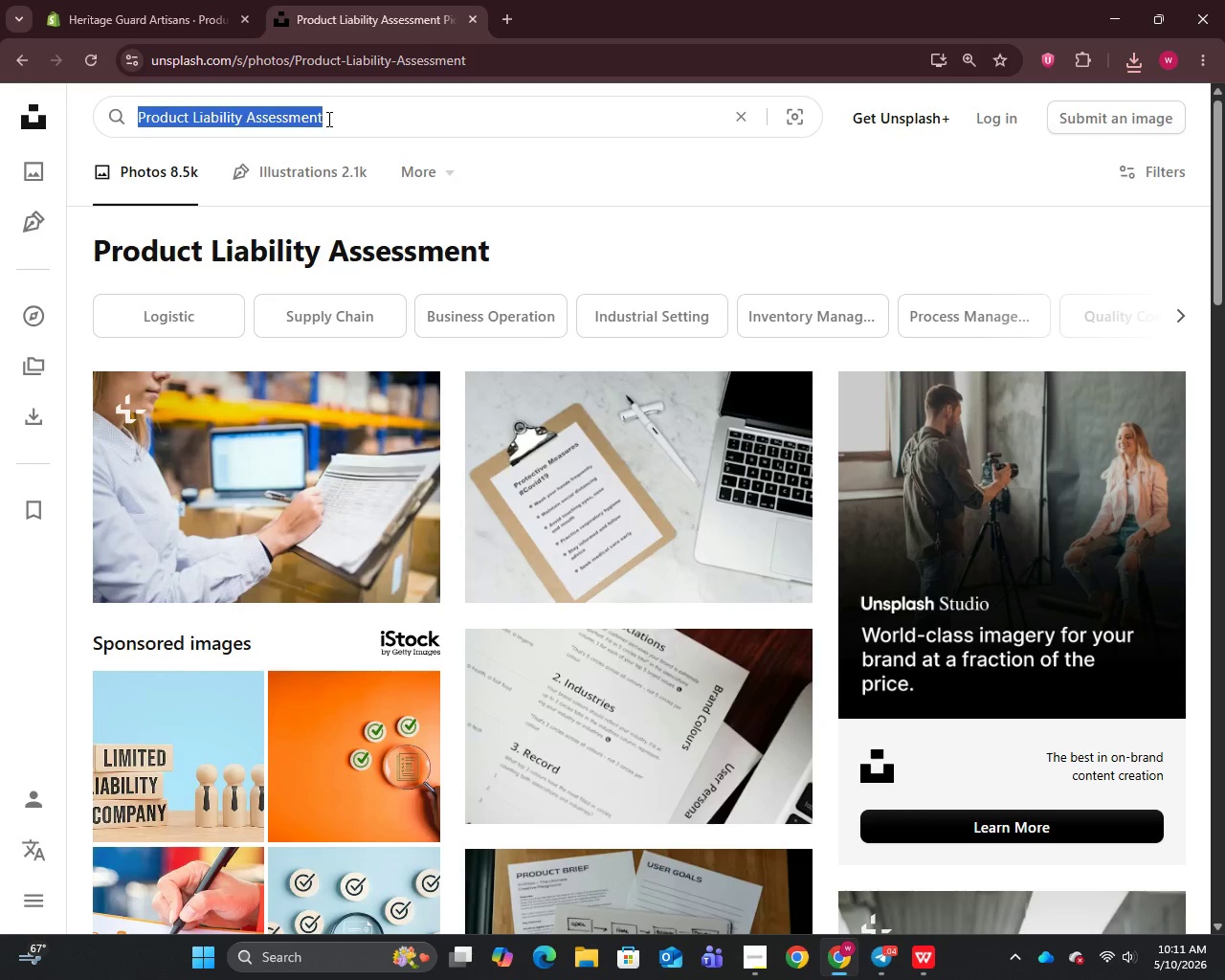 
key(Control+V)
 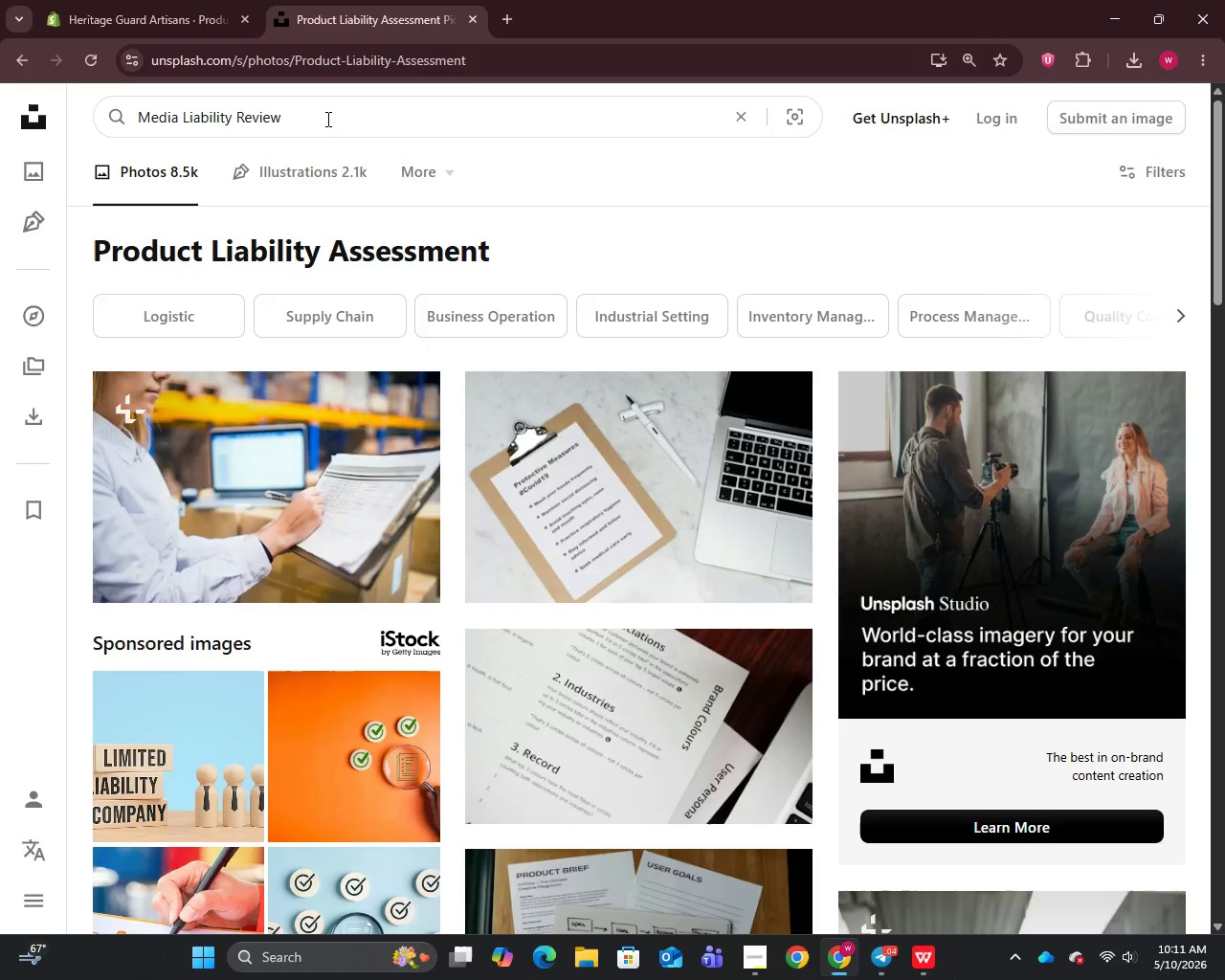 
key(Enter)
 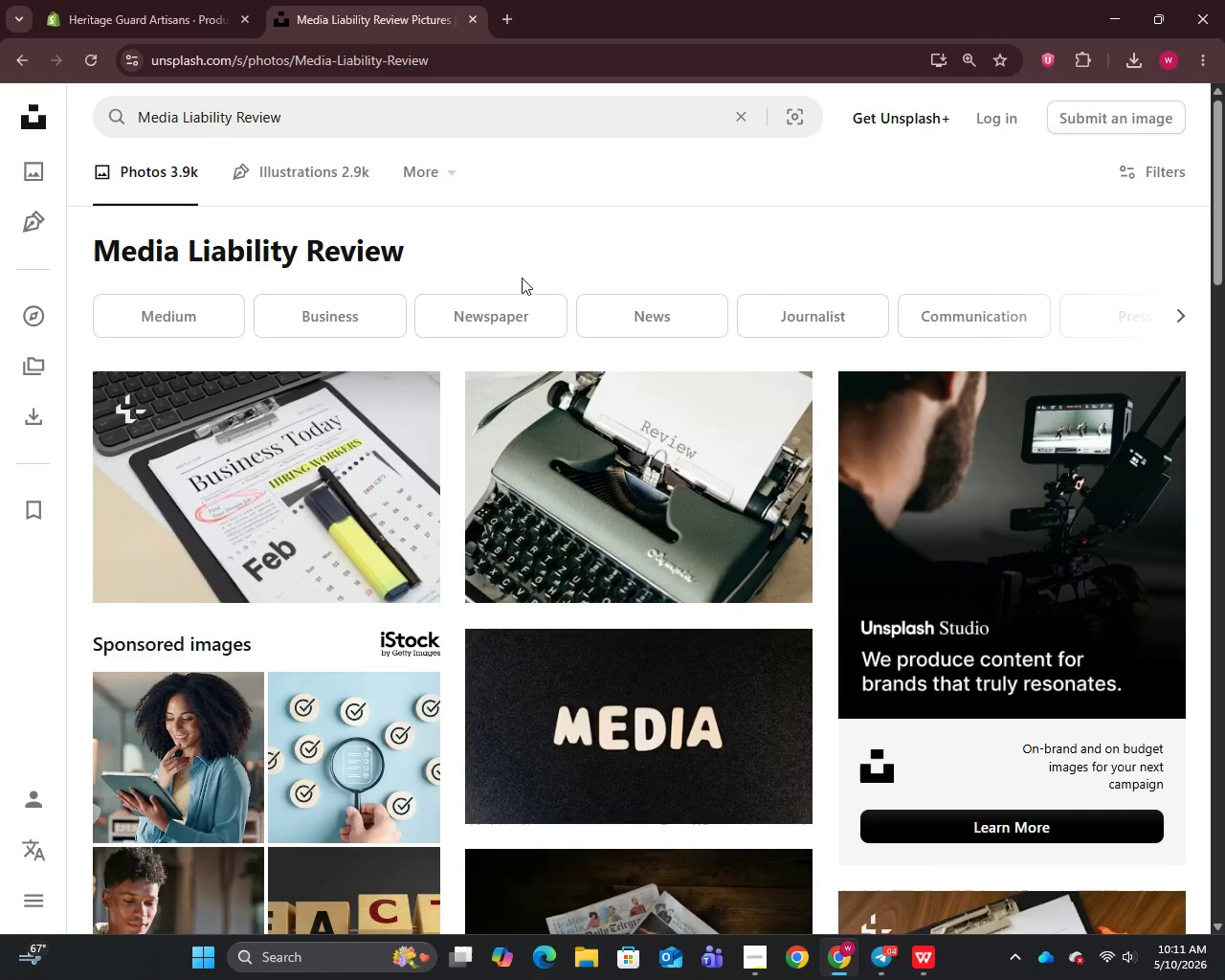 
wait(5.94)
 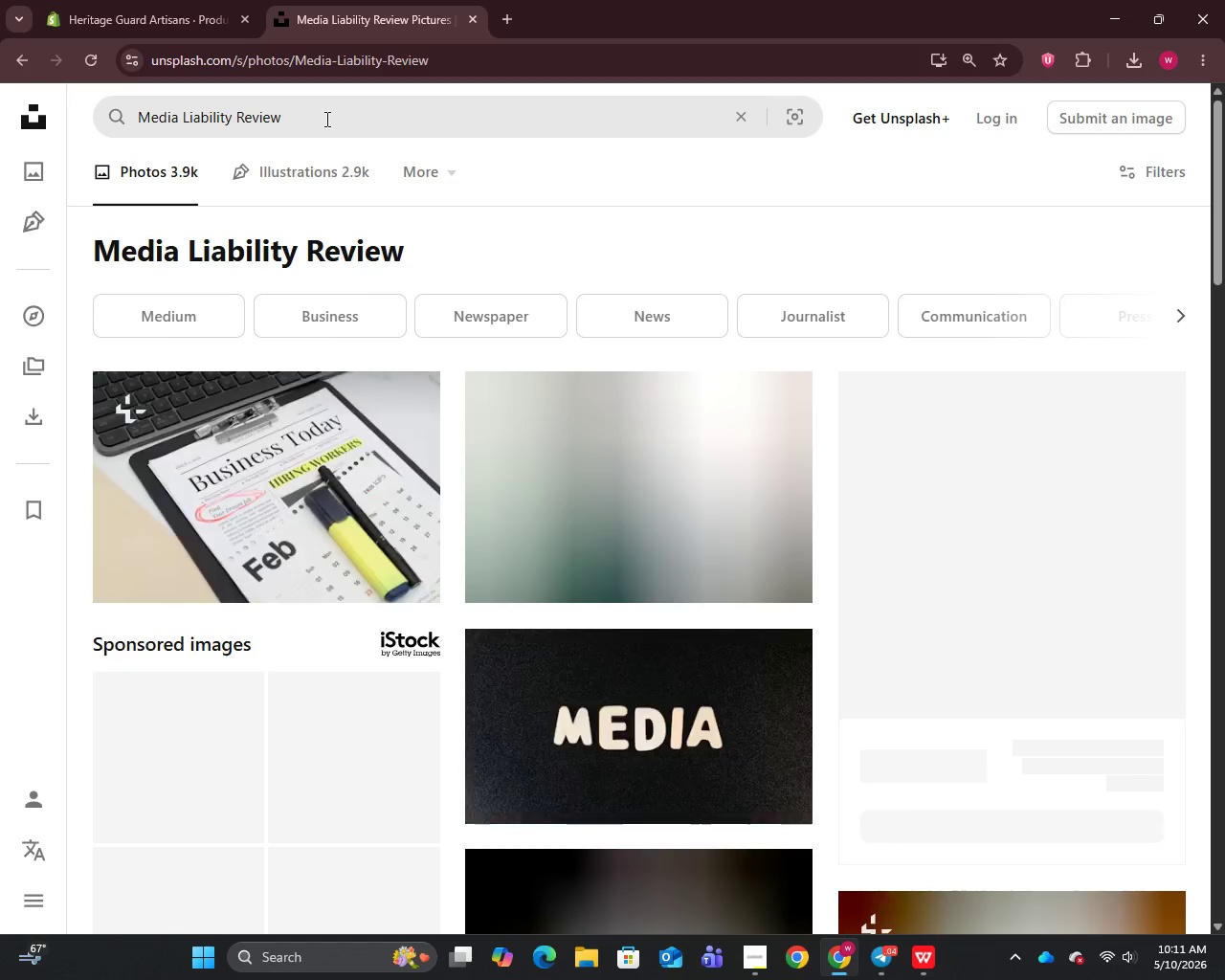 
scroll: coordinate [522, 278], scroll_direction: down, amount: 3.0
 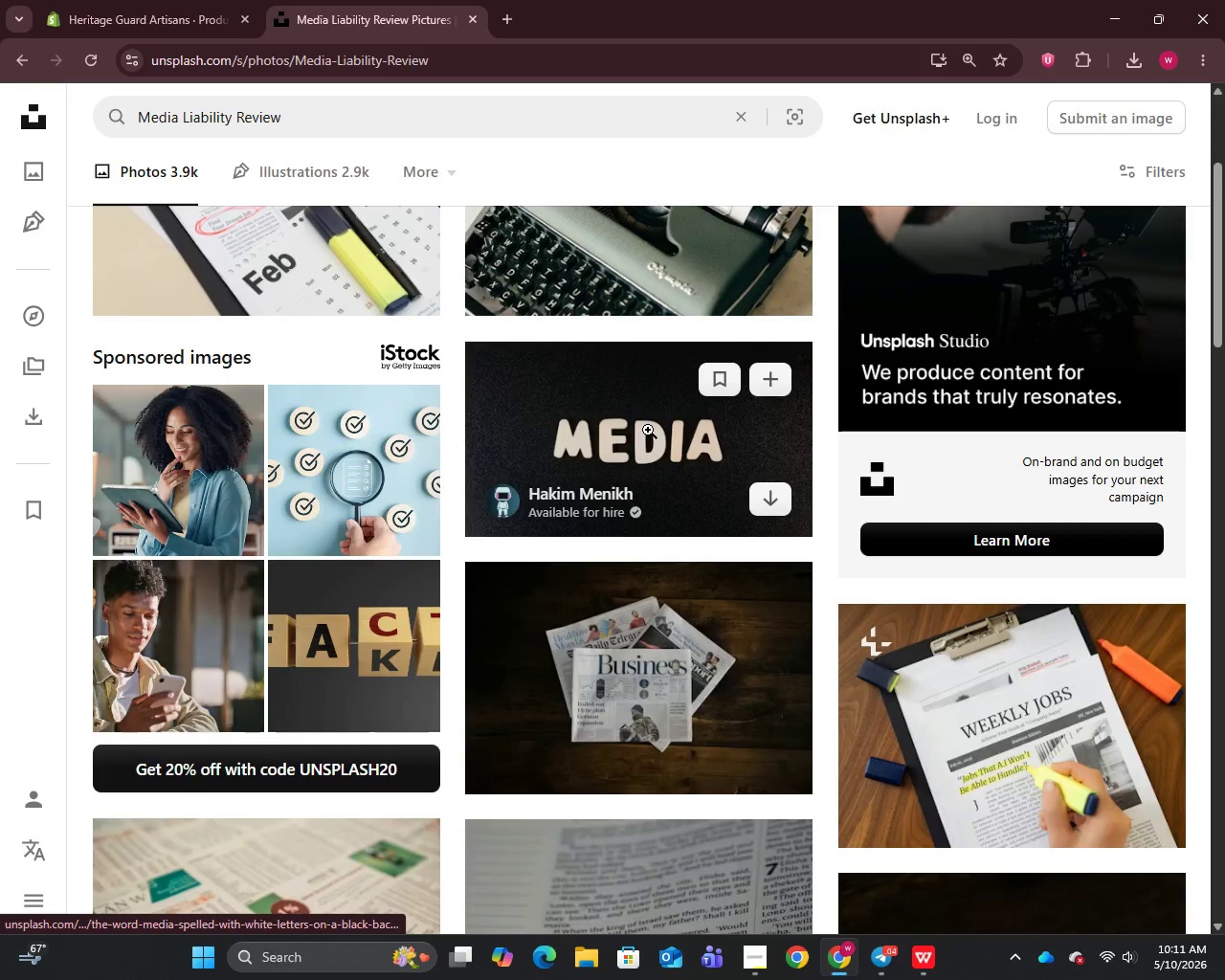 
right_click([642, 427])
 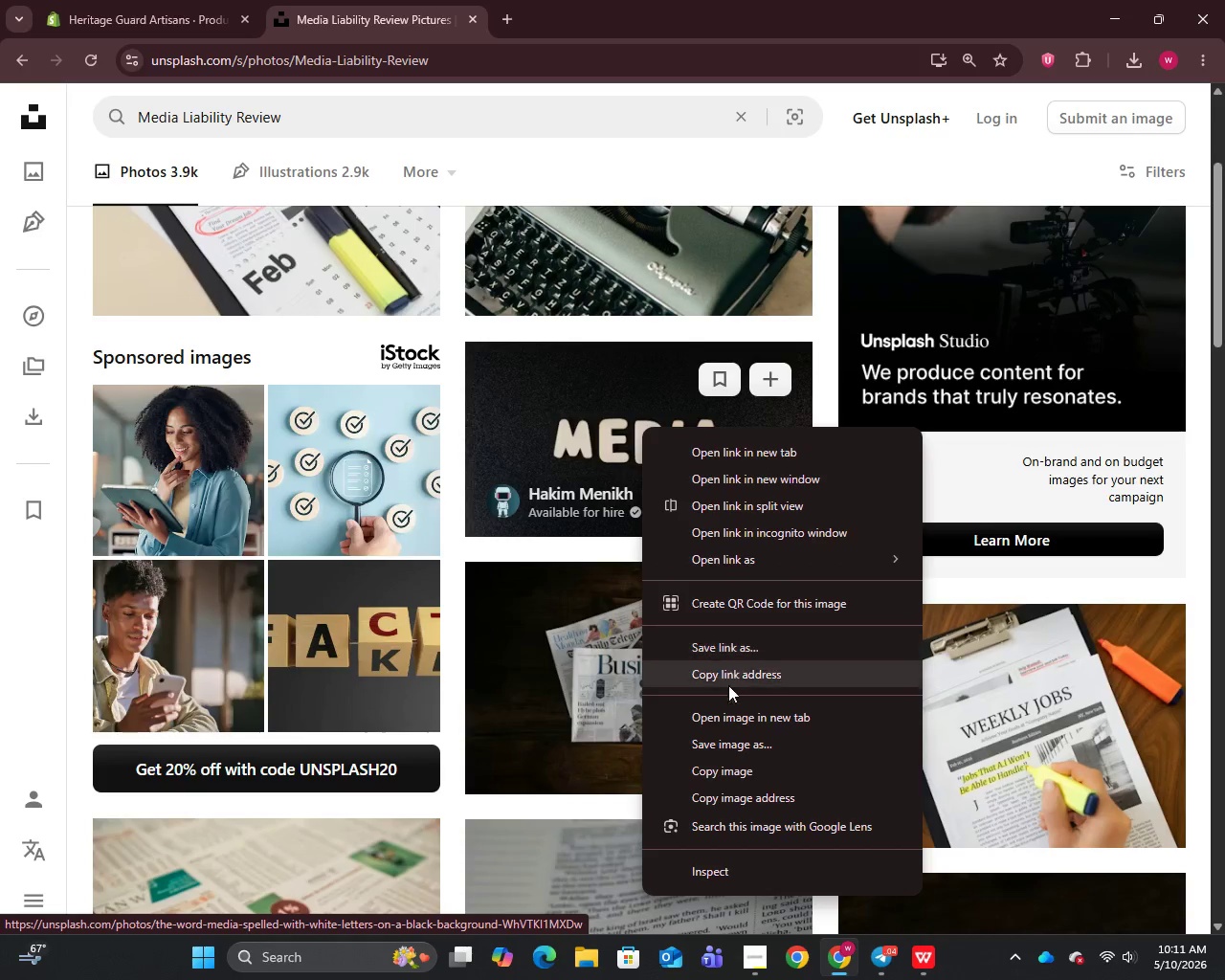 
mouse_move([703, 711])
 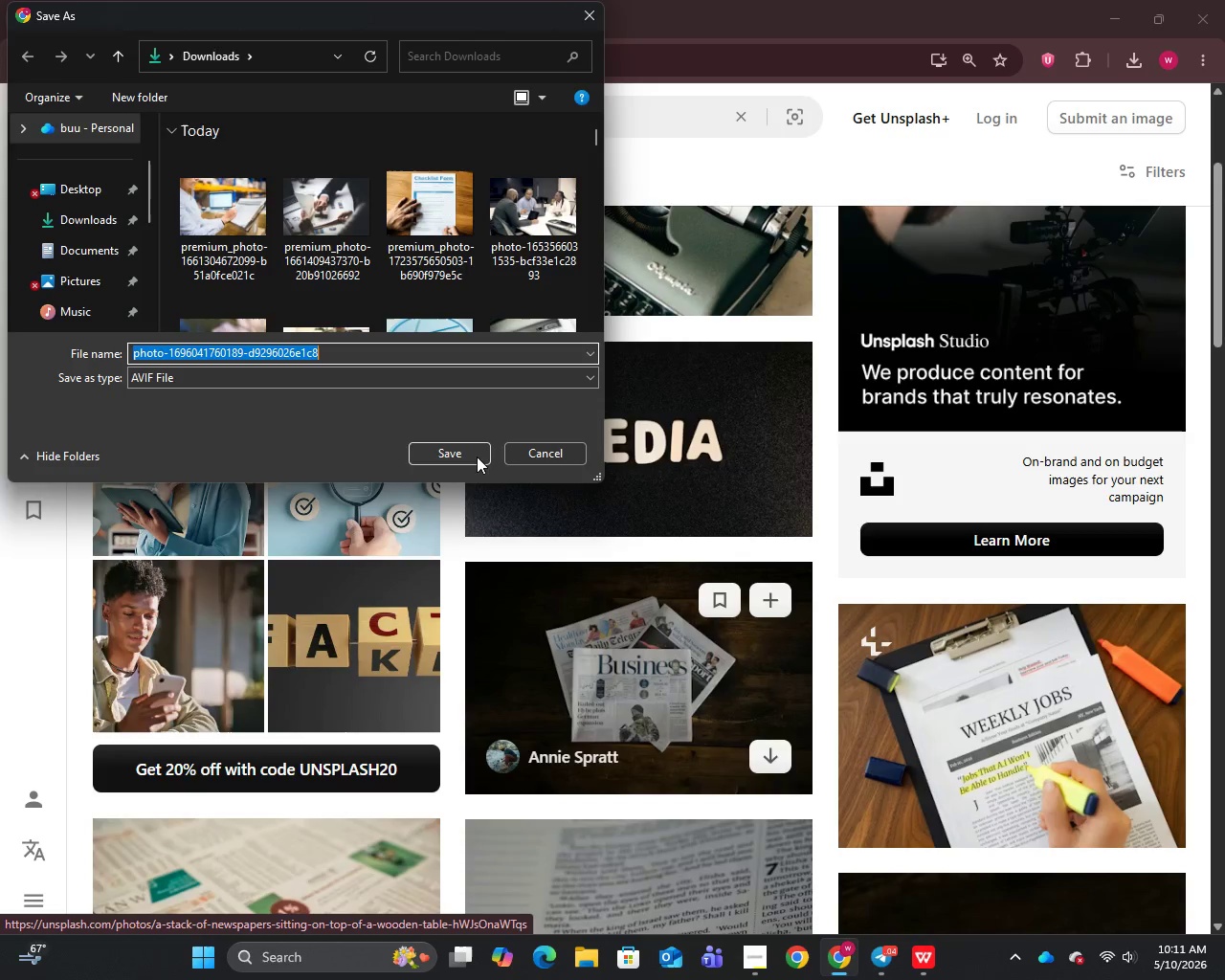 
left_click([457, 441])
 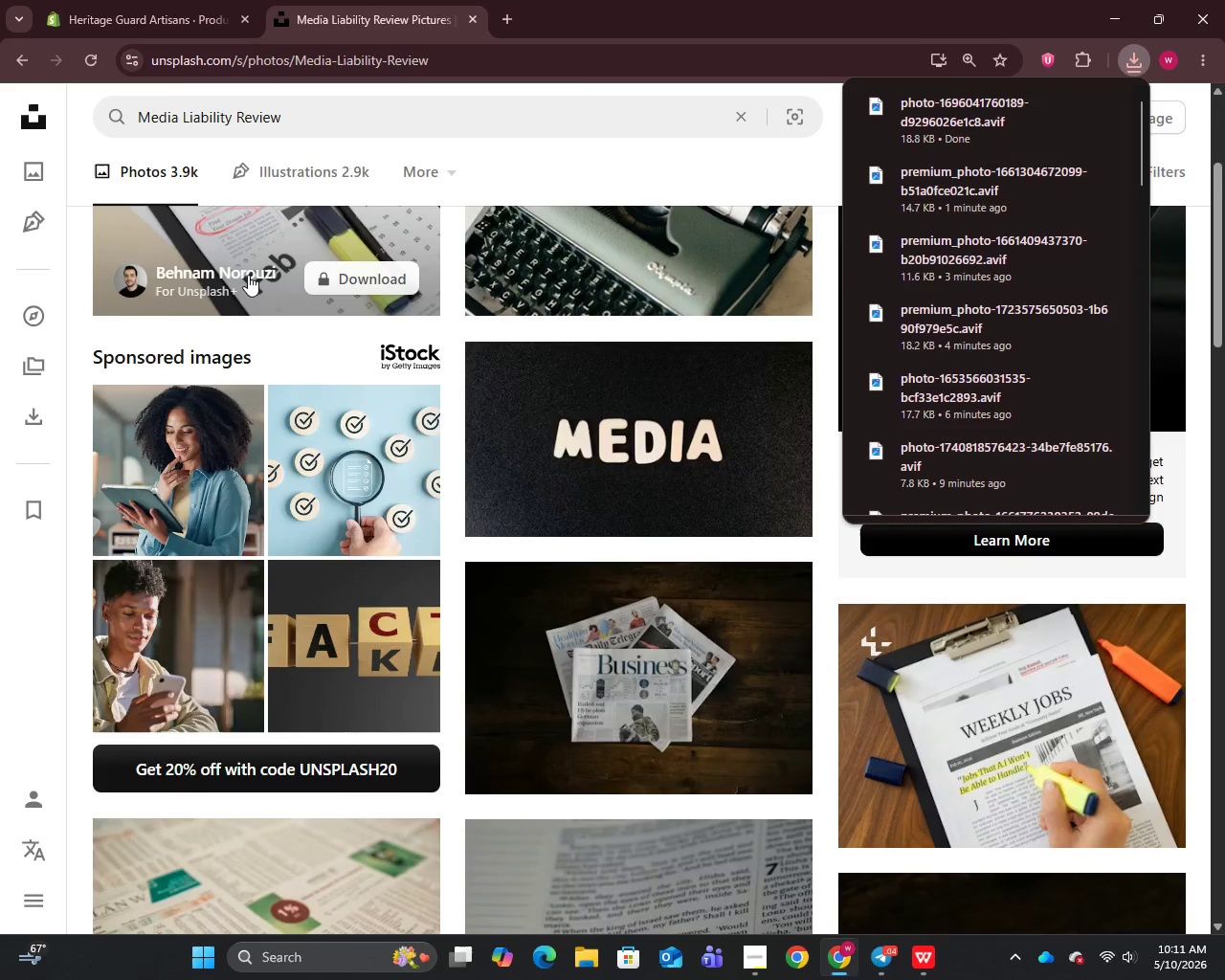 
wait(6.38)
 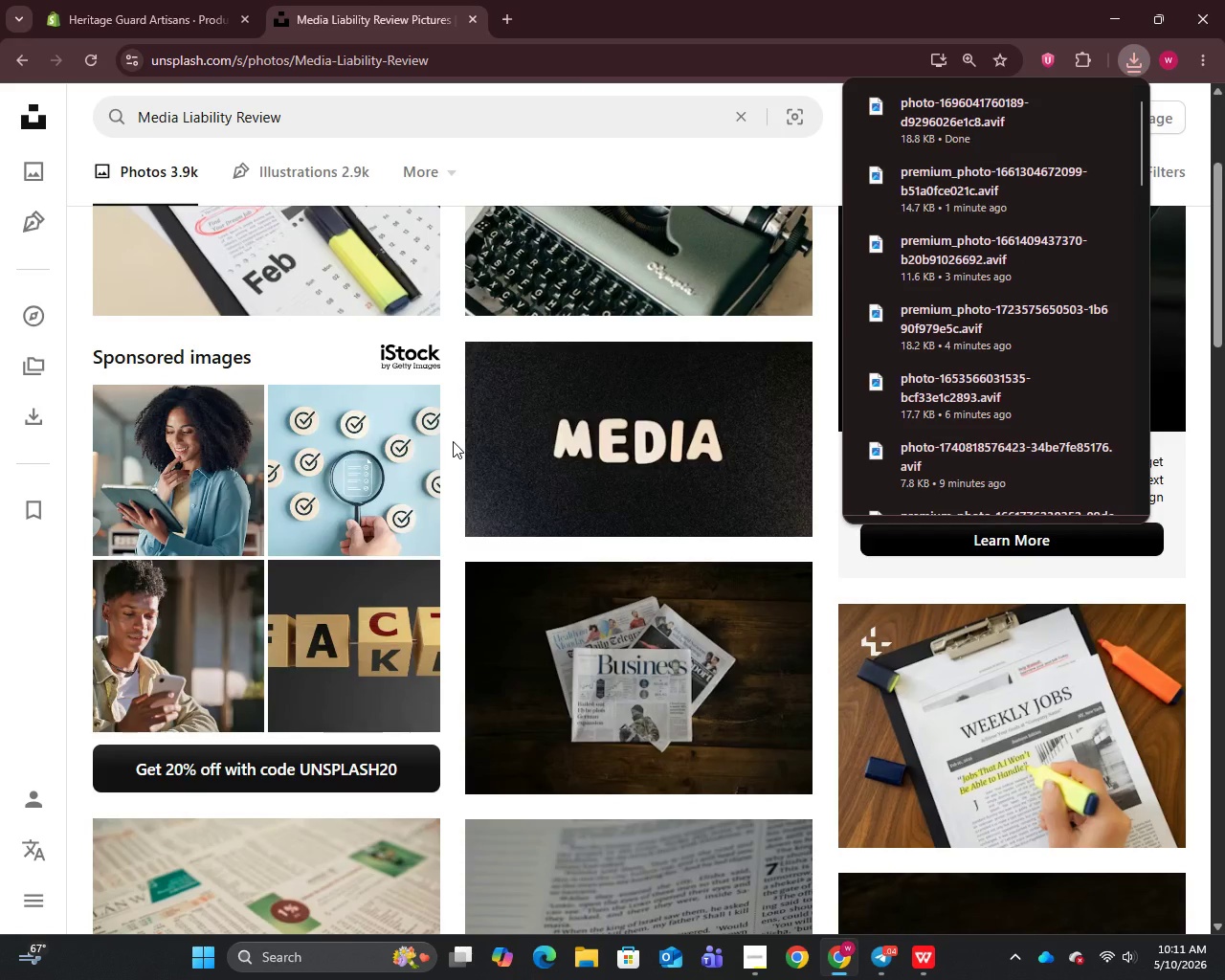 
left_click([160, 0])
 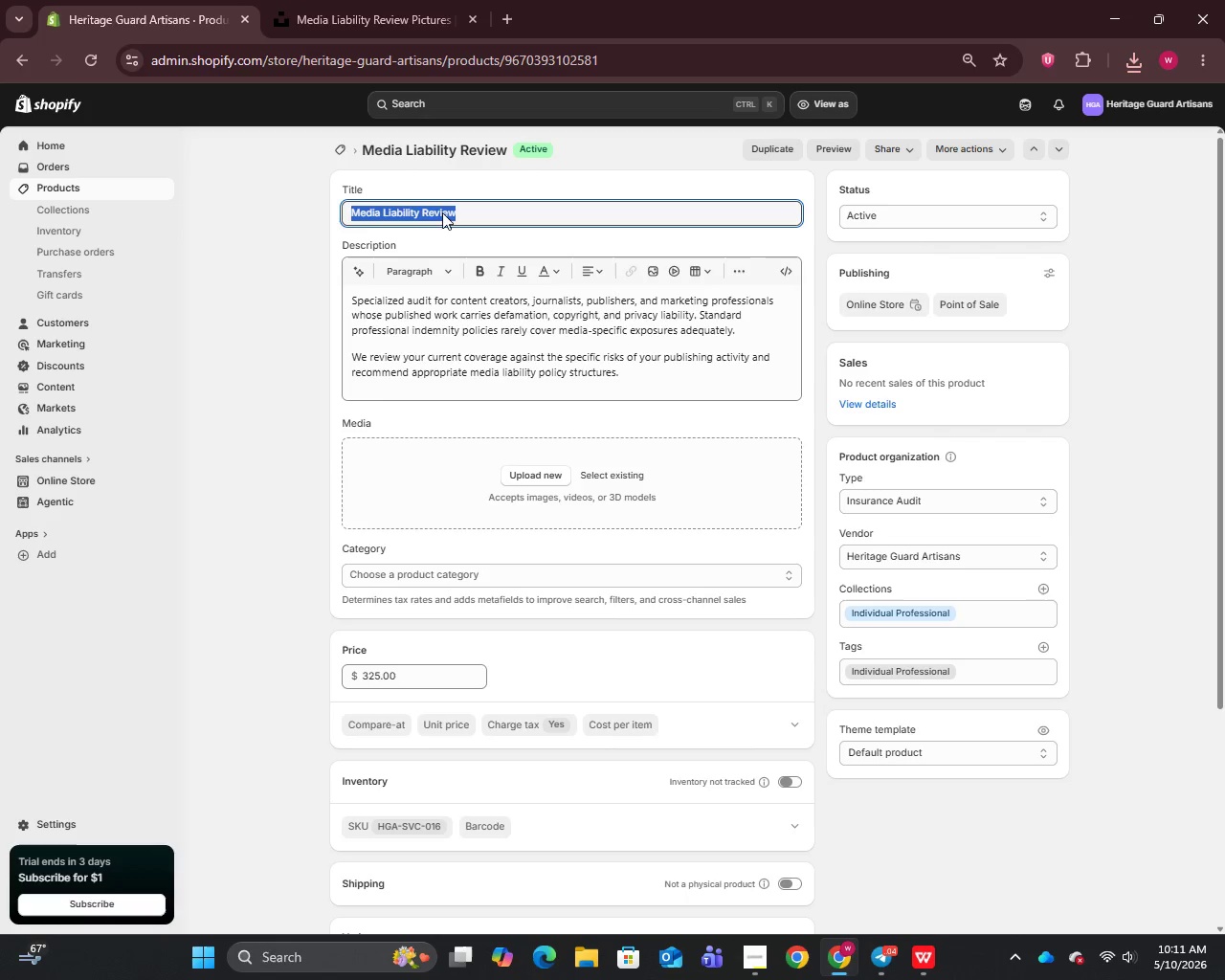 
left_click([386, 0])
 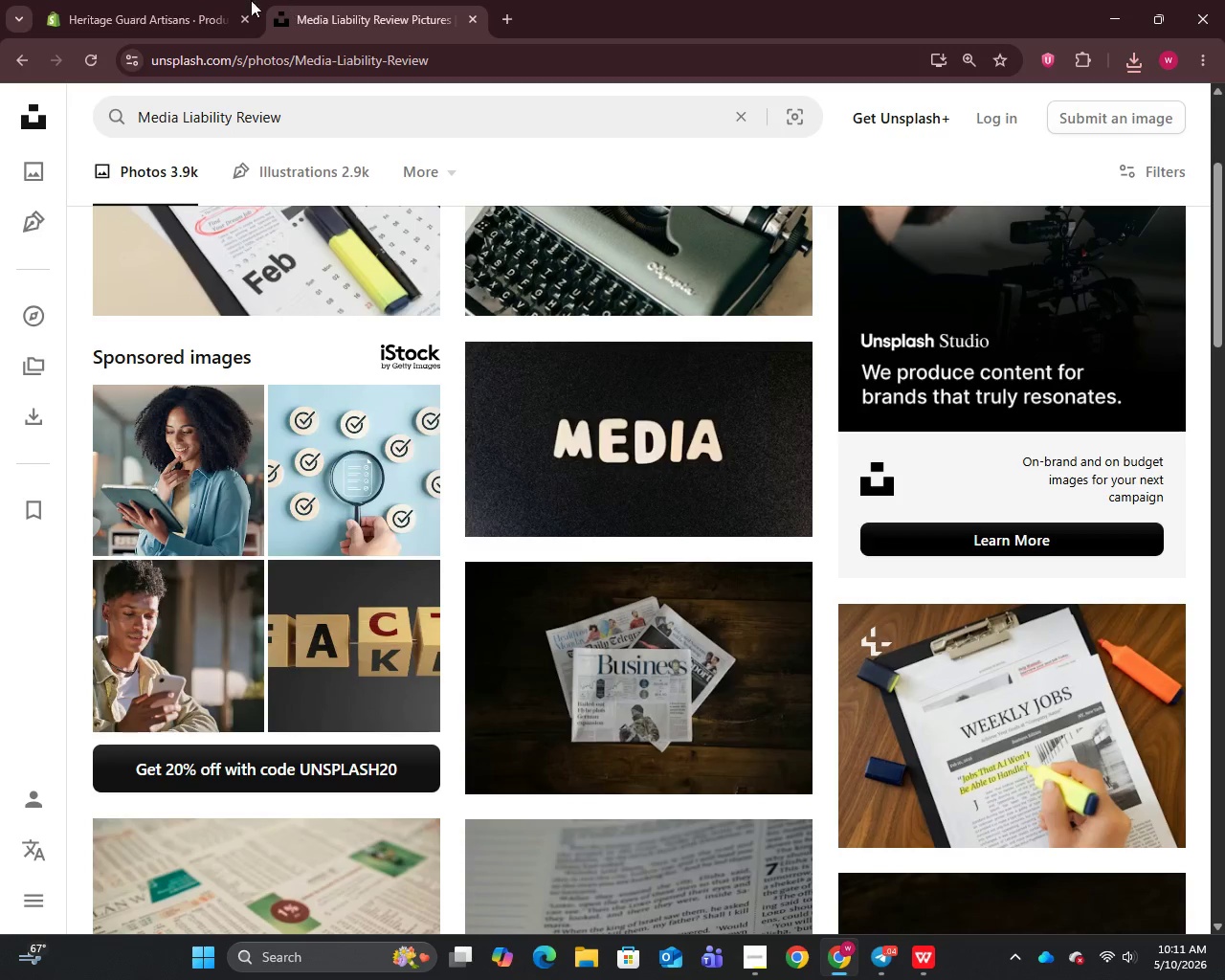 
left_click([191, 0])
 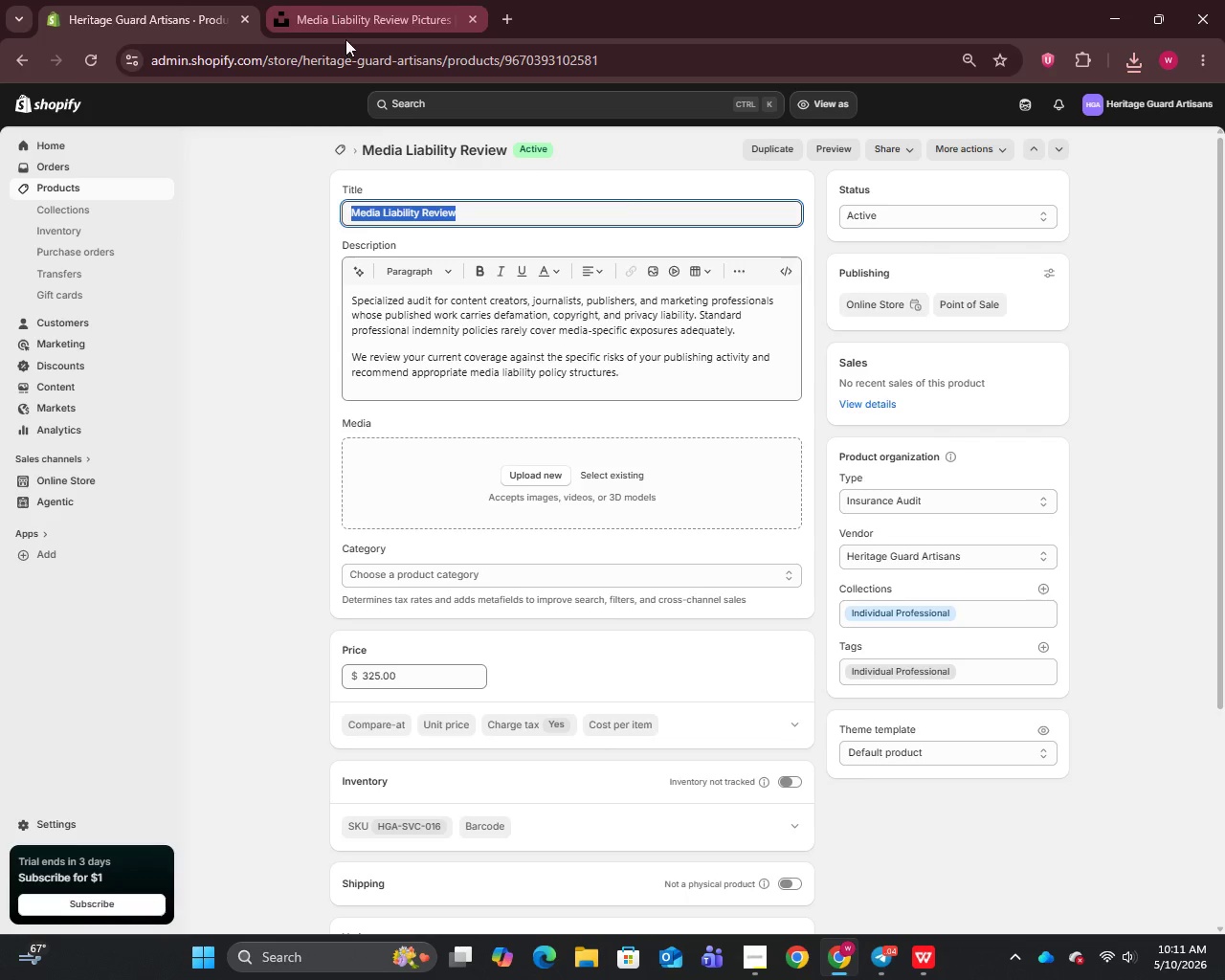 
left_click([519, 465])
 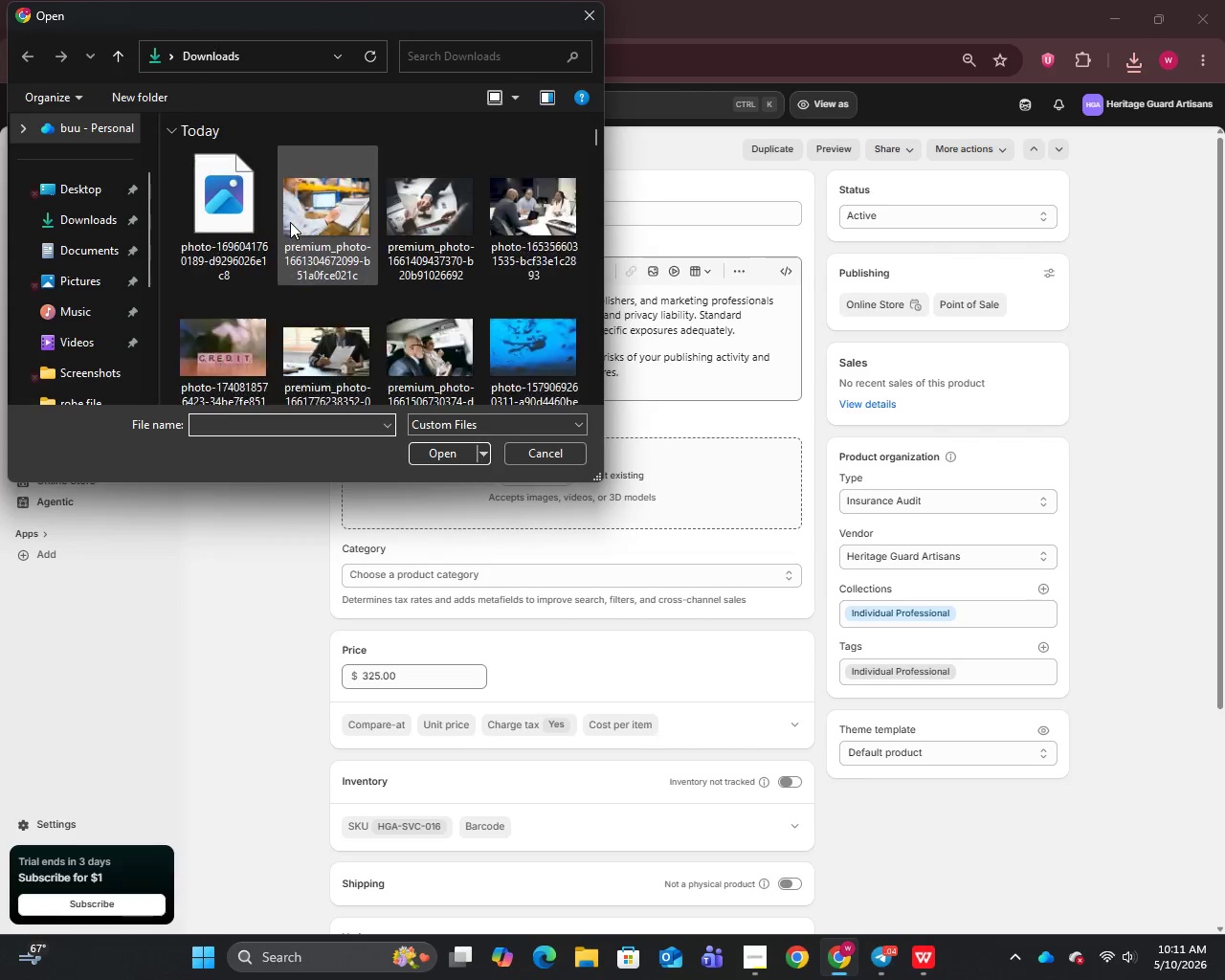 
left_click([235, 223])
 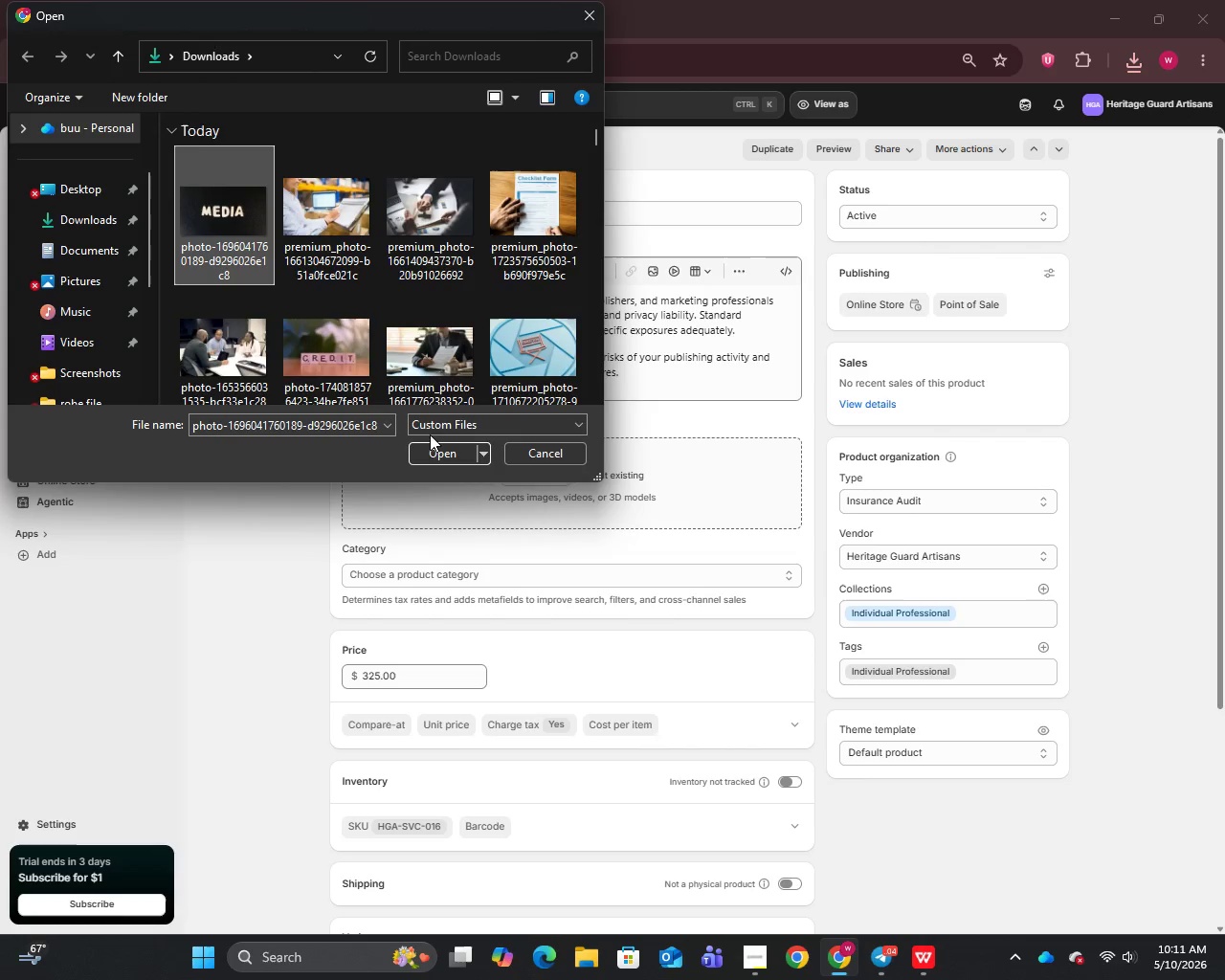 
left_click([445, 449])
 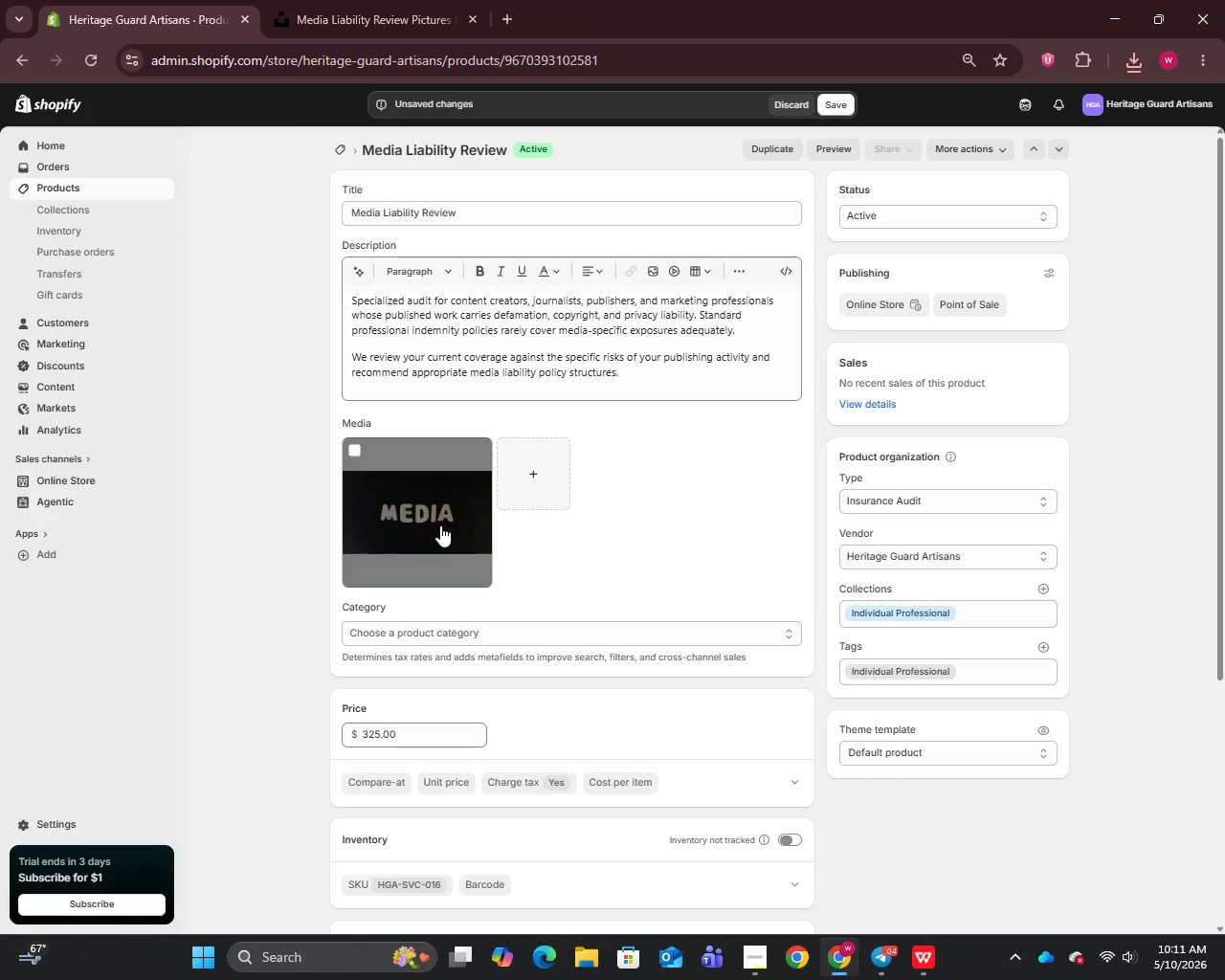 
wait(7.55)
 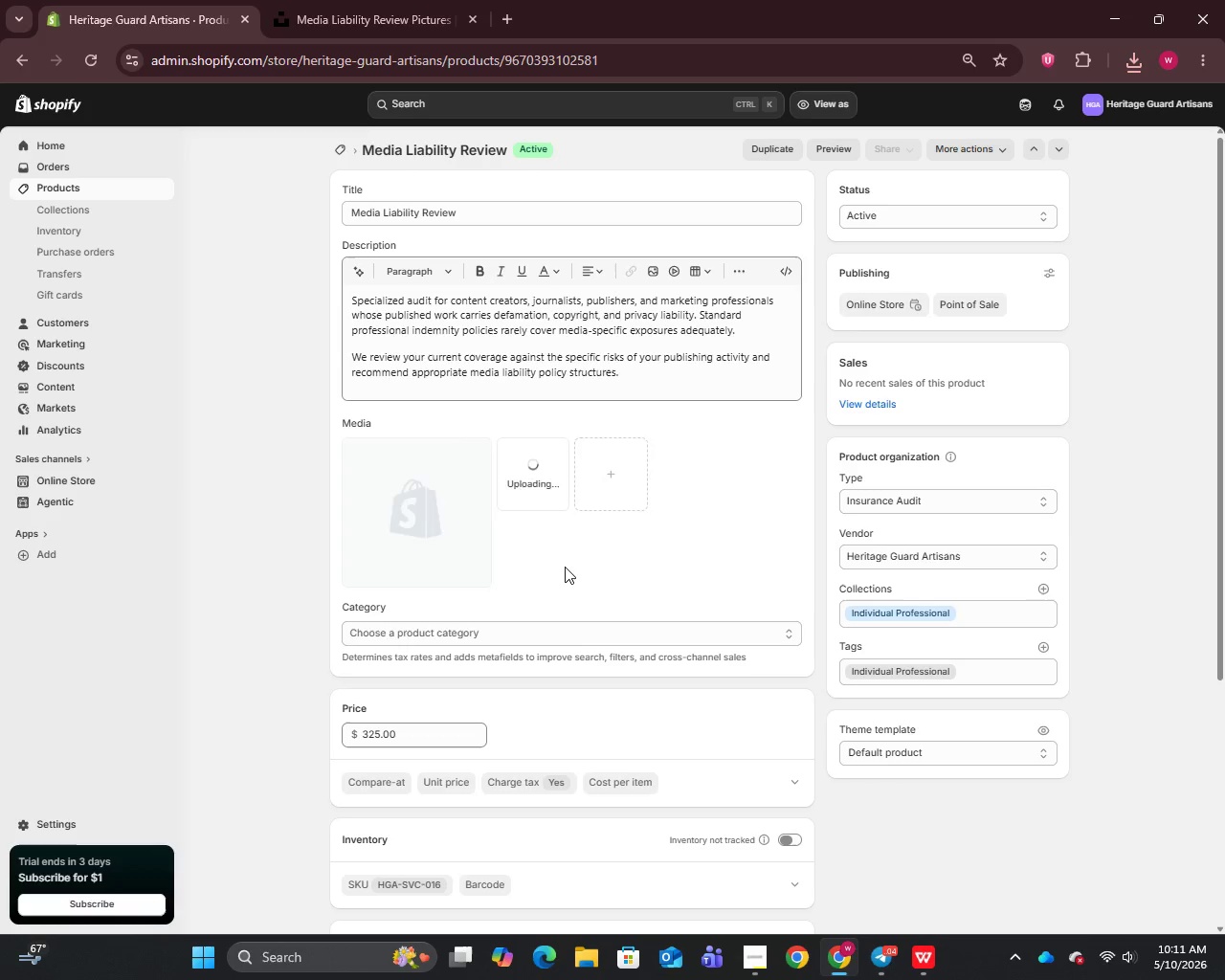 
left_click([440, 525])
 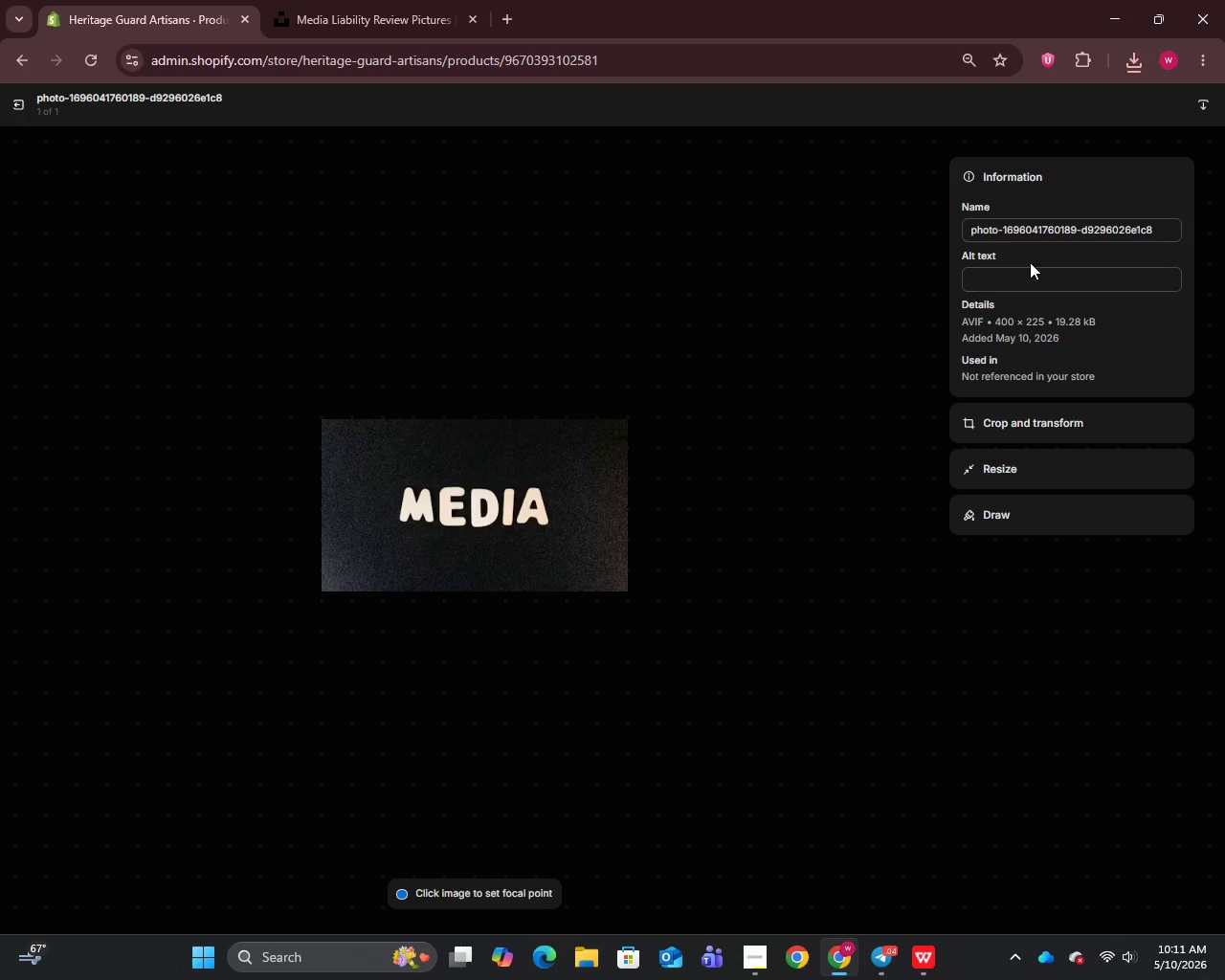 
left_click([1009, 223])
 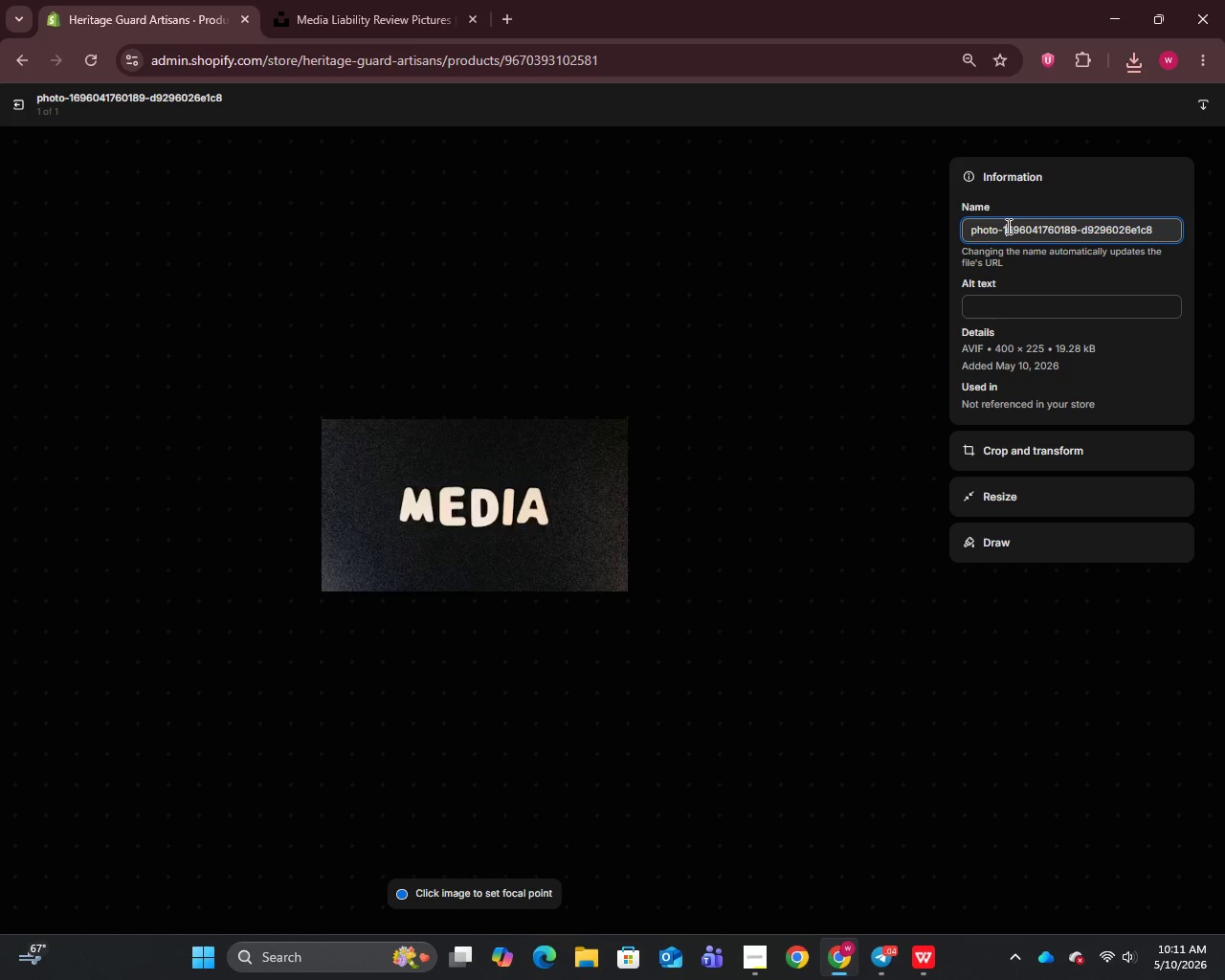 
key(Control+A)
 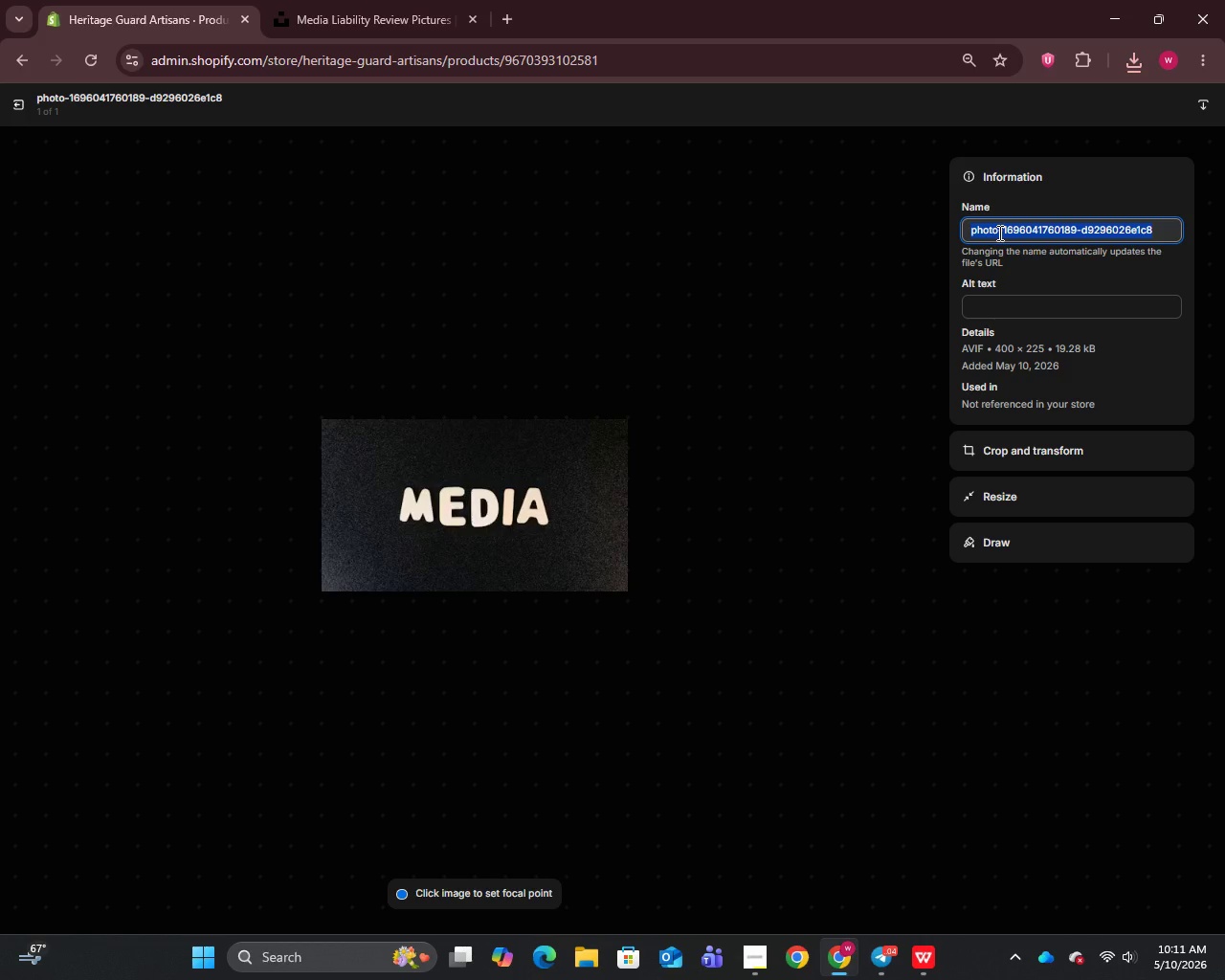 
key(Control+V)
 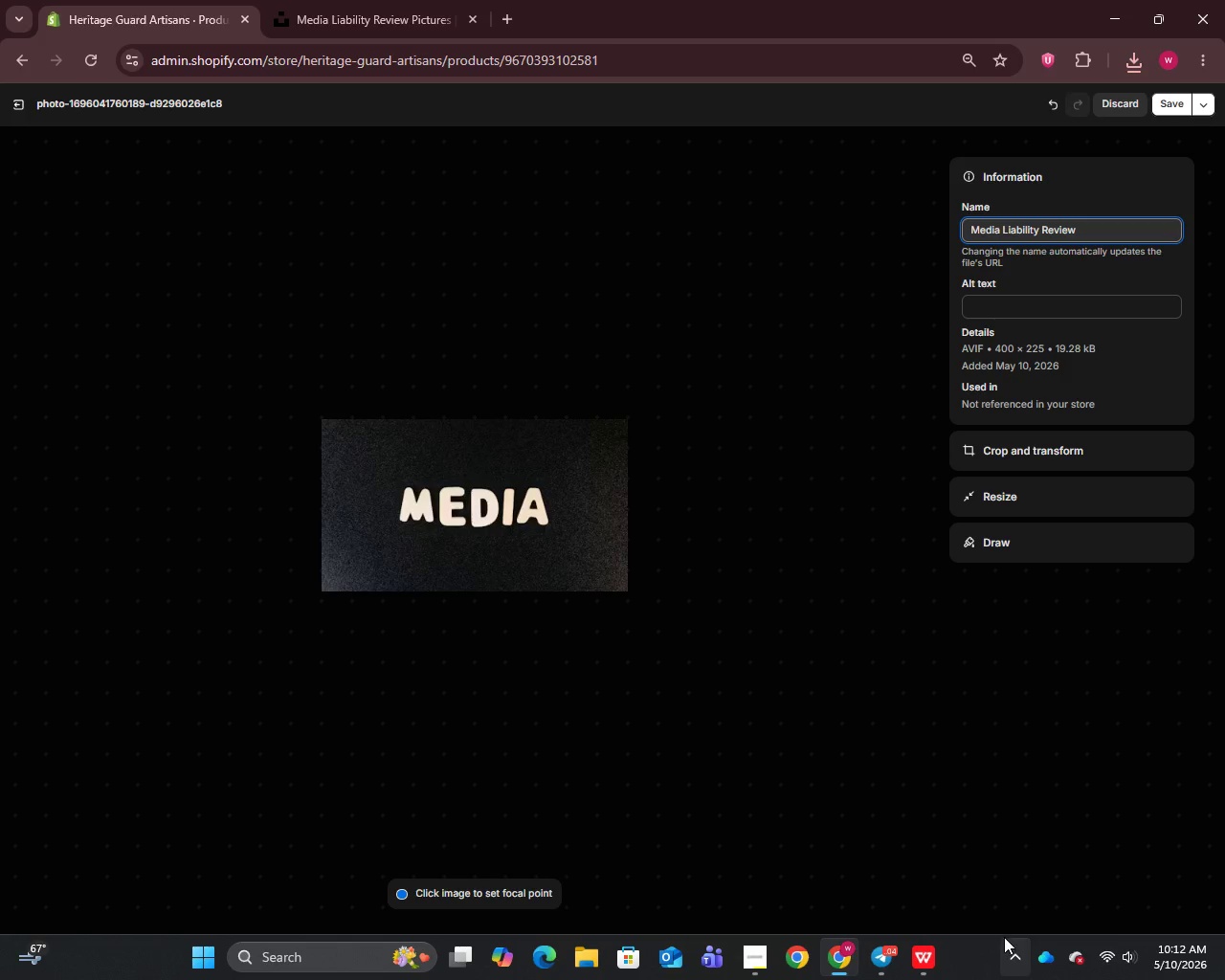 
left_click([923, 964])
 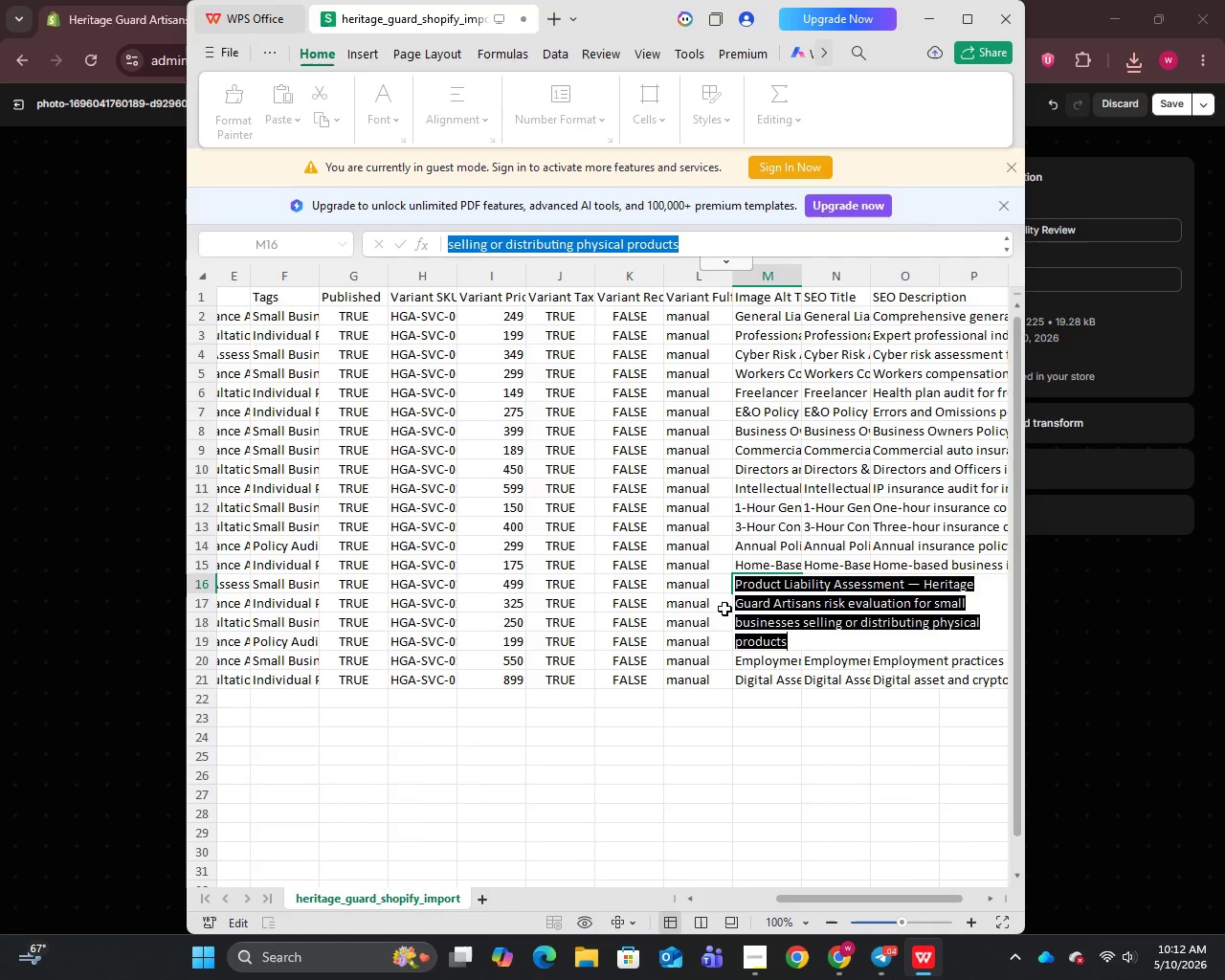 
left_click([723, 603])
 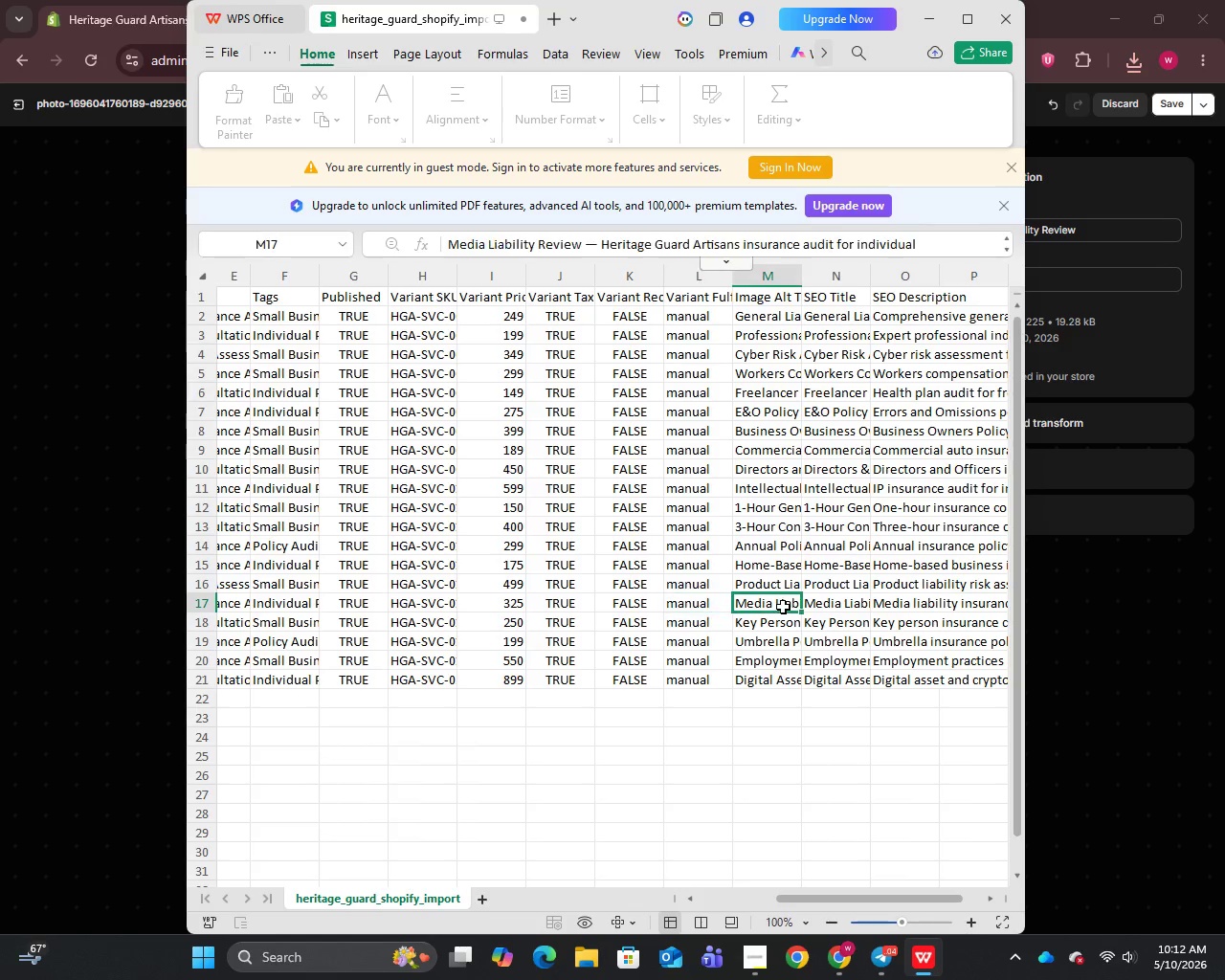 
double_click([783, 606])
 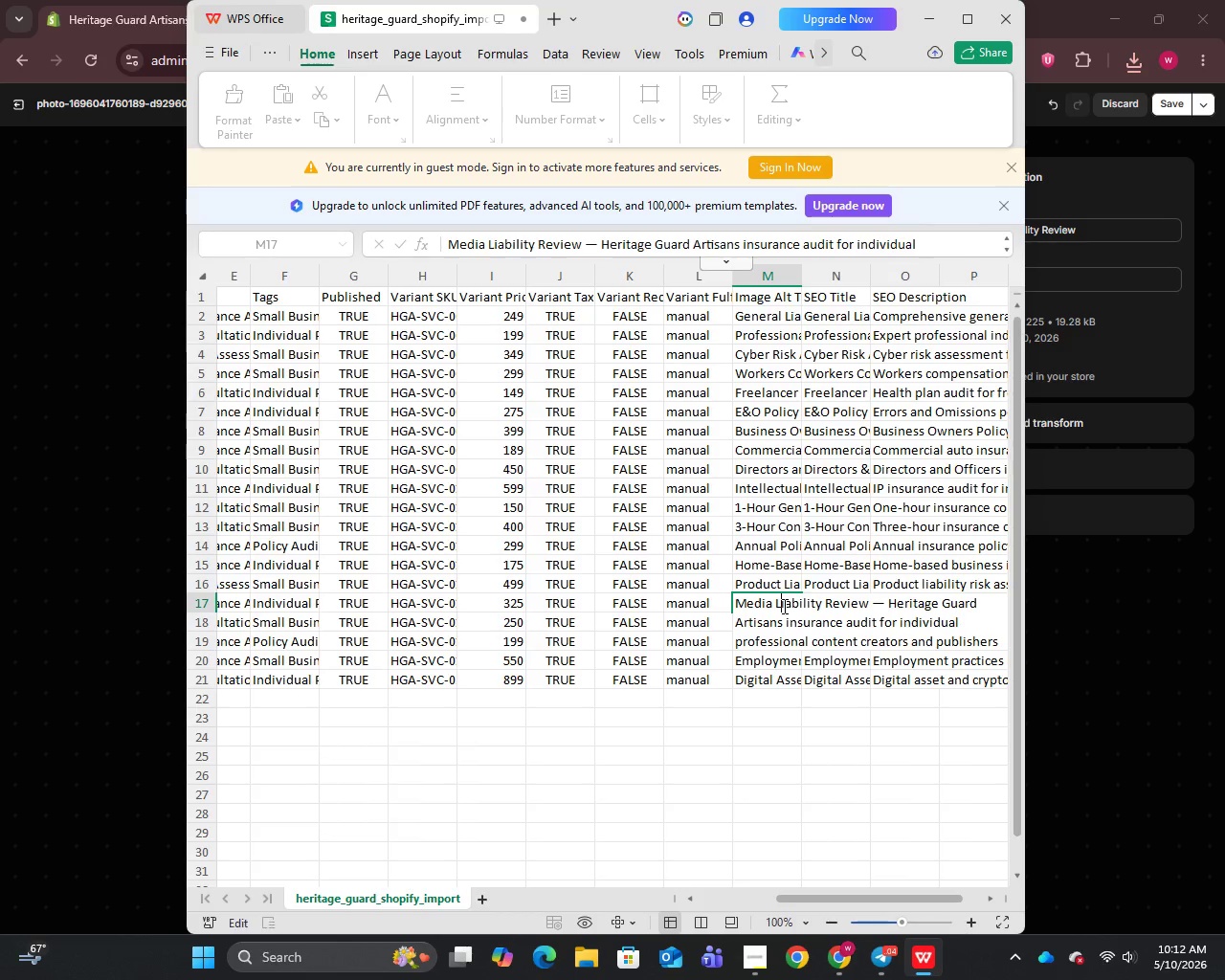 
triple_click([783, 606])
 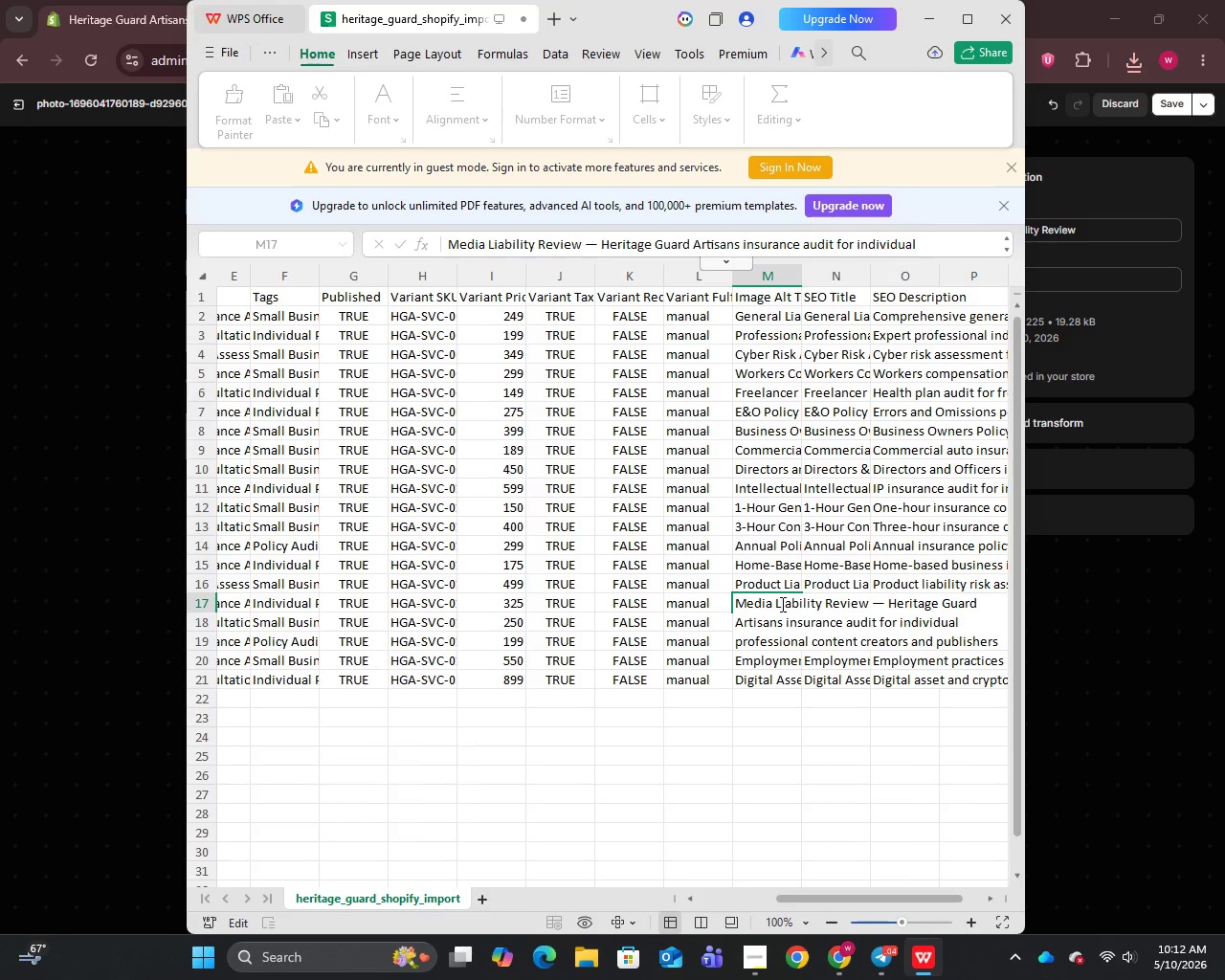 
key(Control+A)
 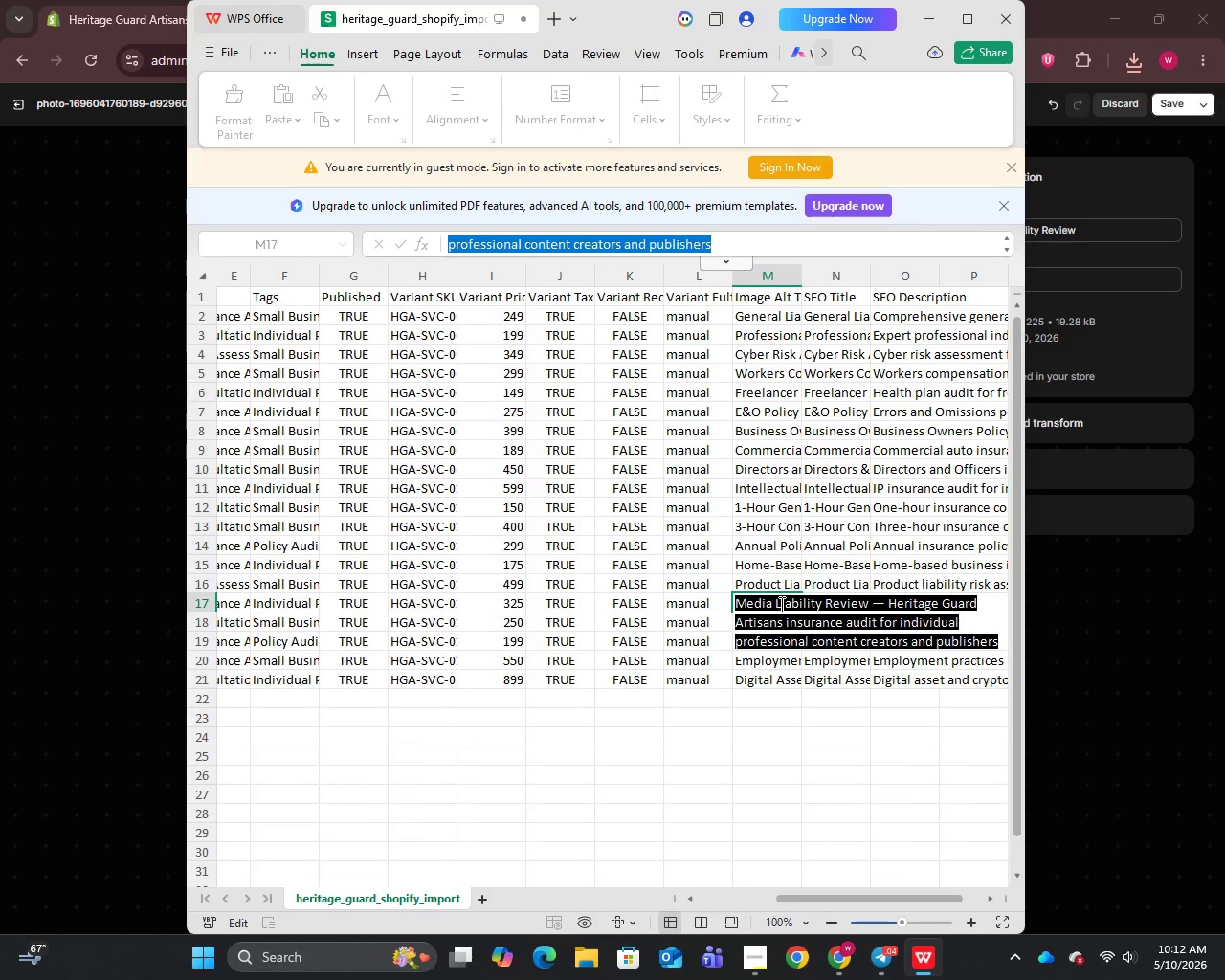 
key(Control+C)
 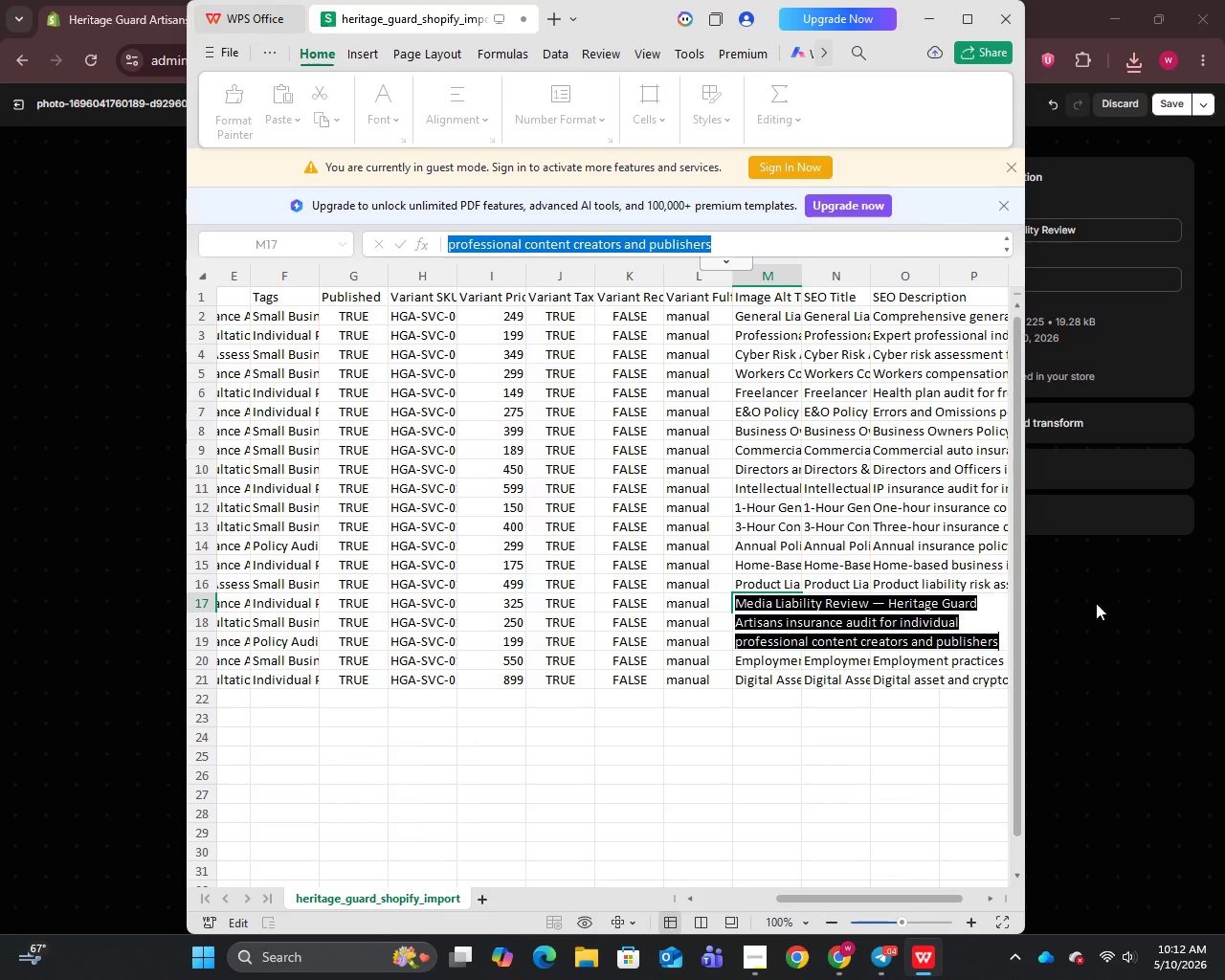 
left_click_drag(start_coordinate=[1100, 616], to_coordinate=[1098, 608])
 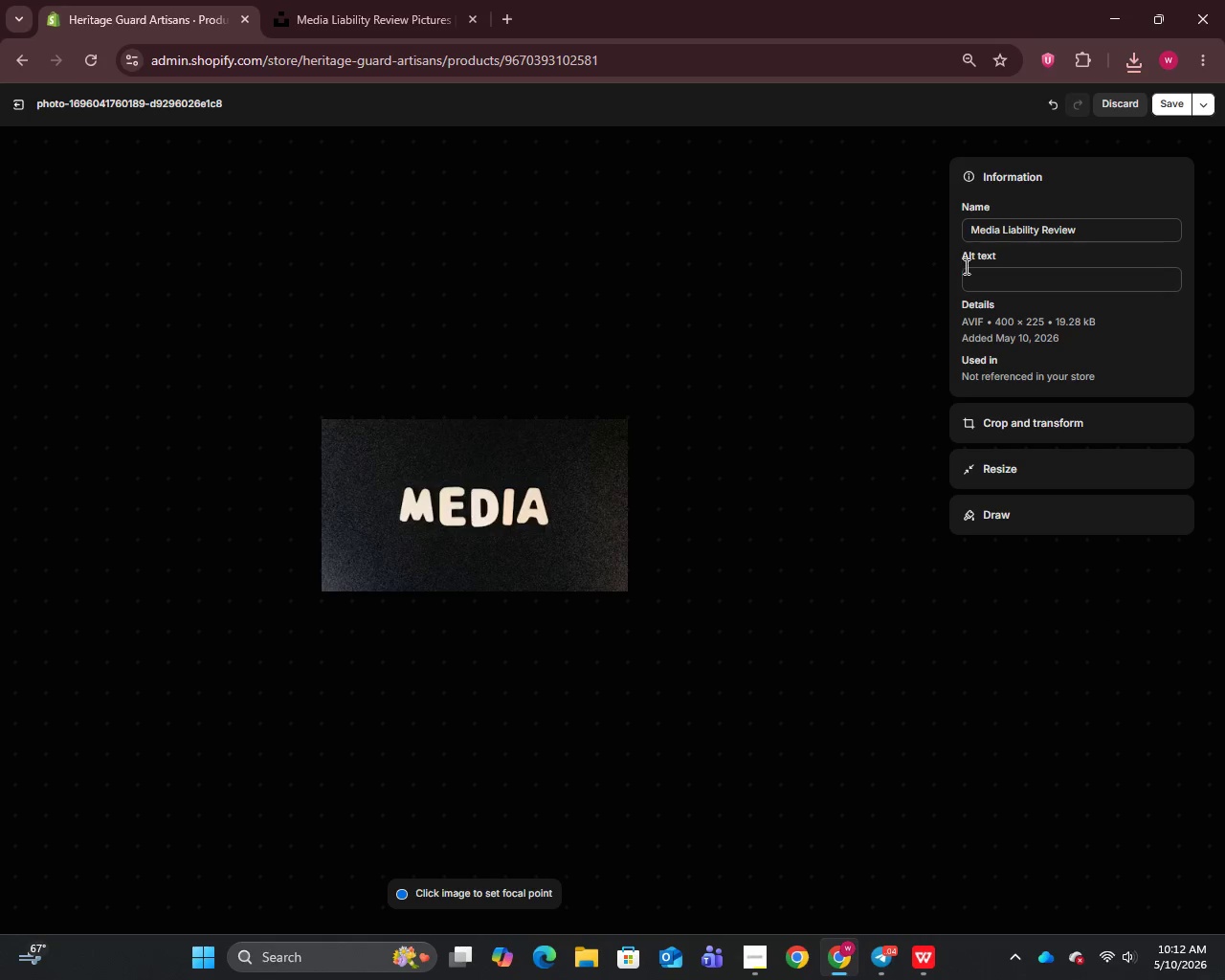 
left_click([995, 272])
 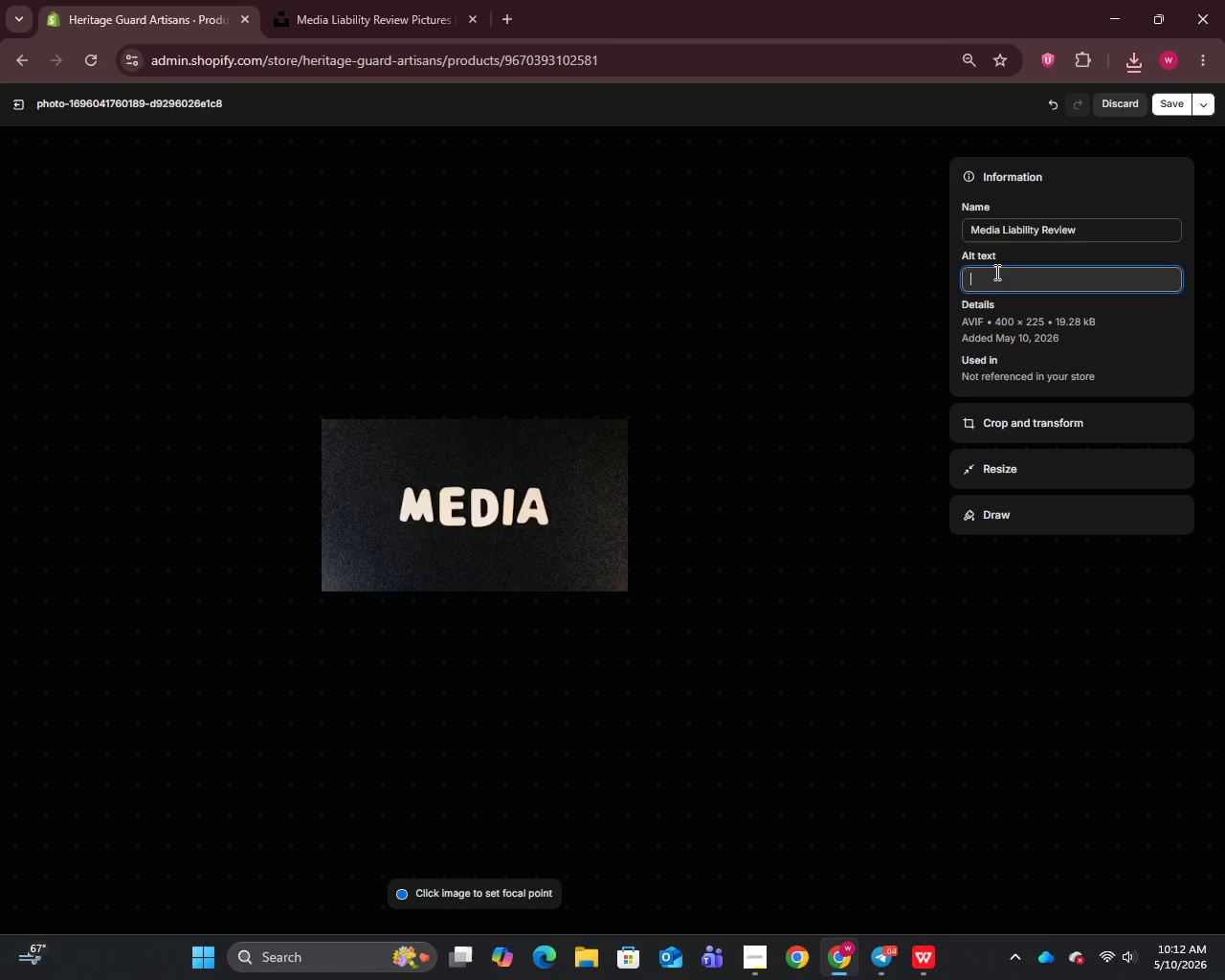 
key(Control+V)
 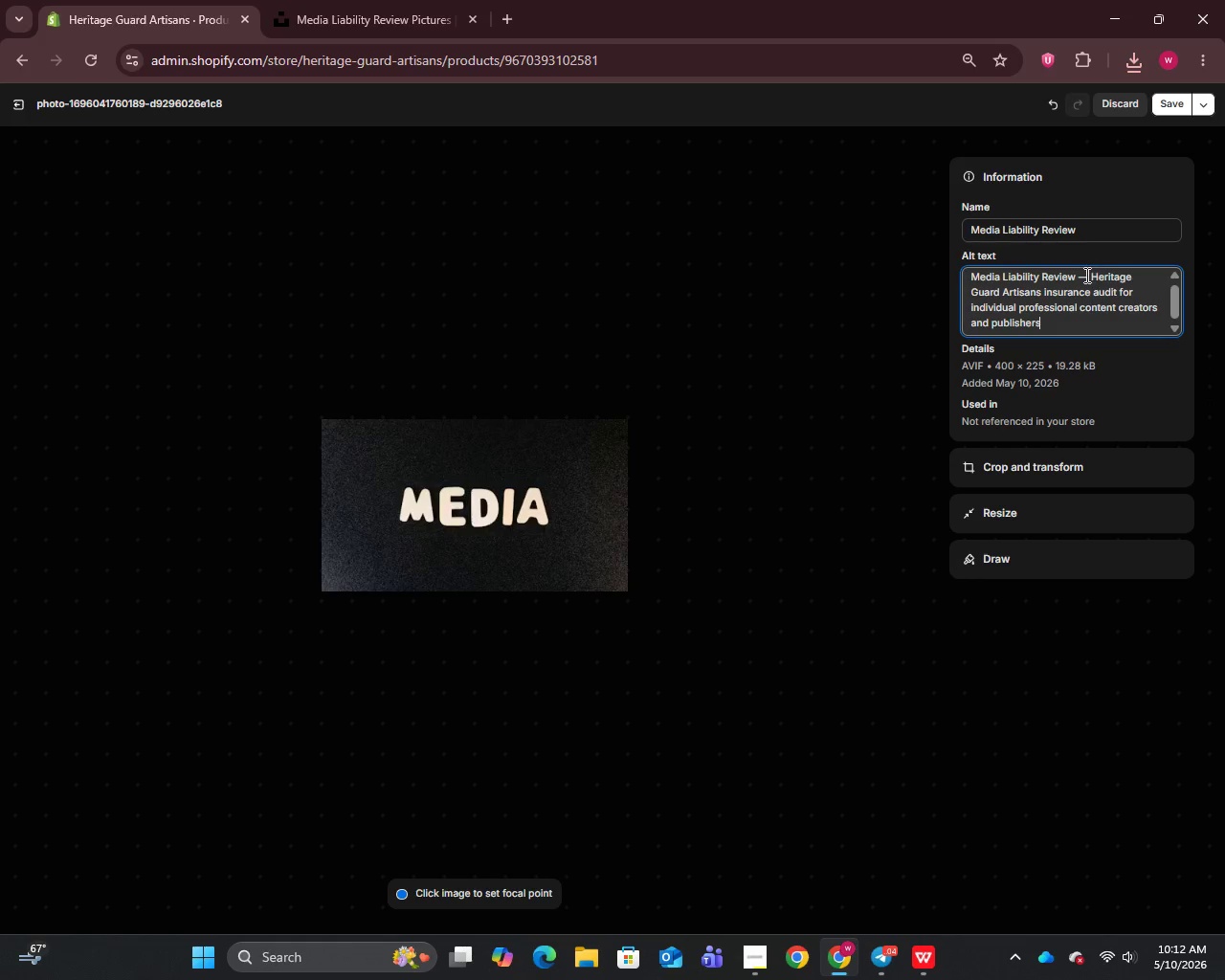 
left_click([1085, 275])
 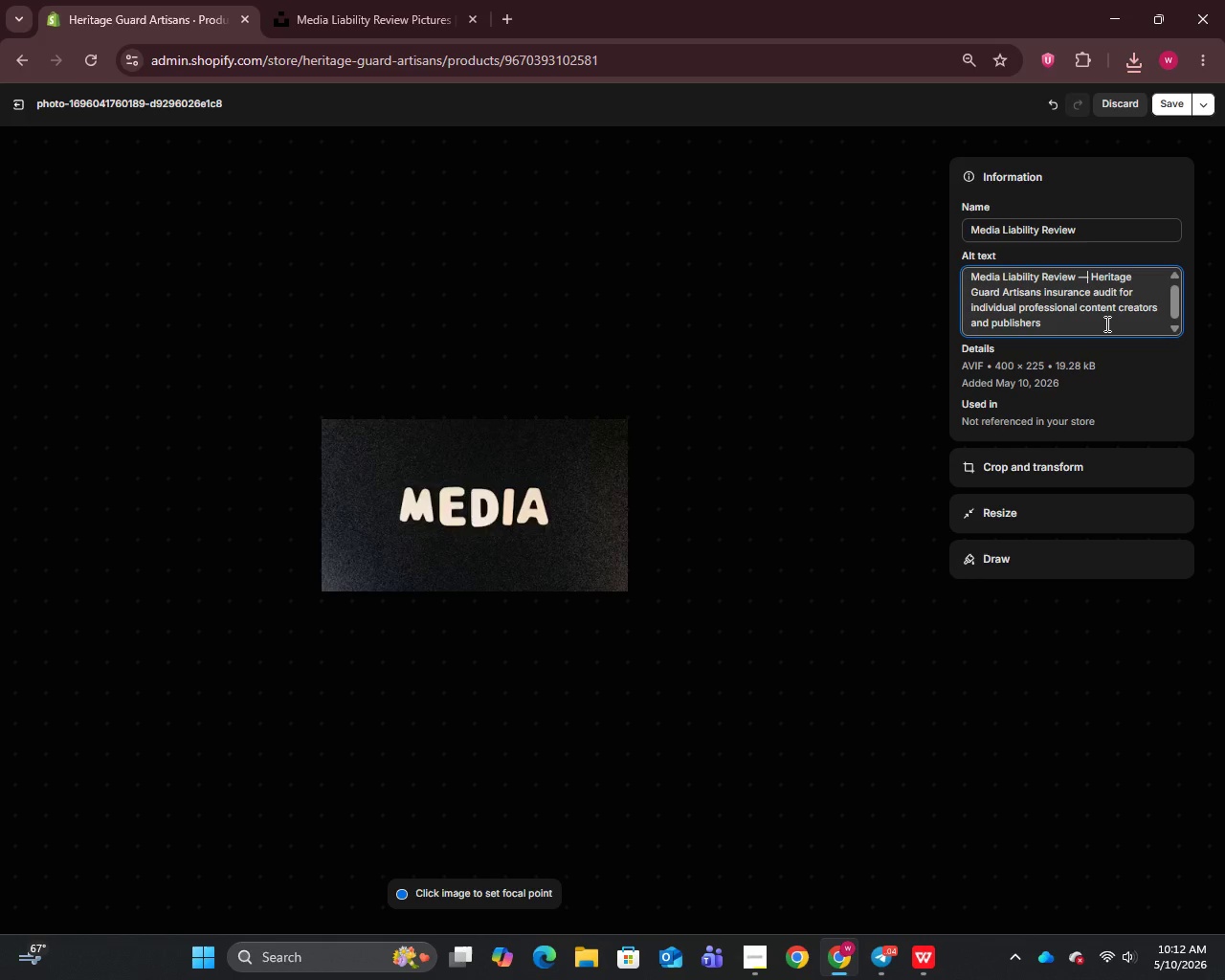 
key(Backspace)
 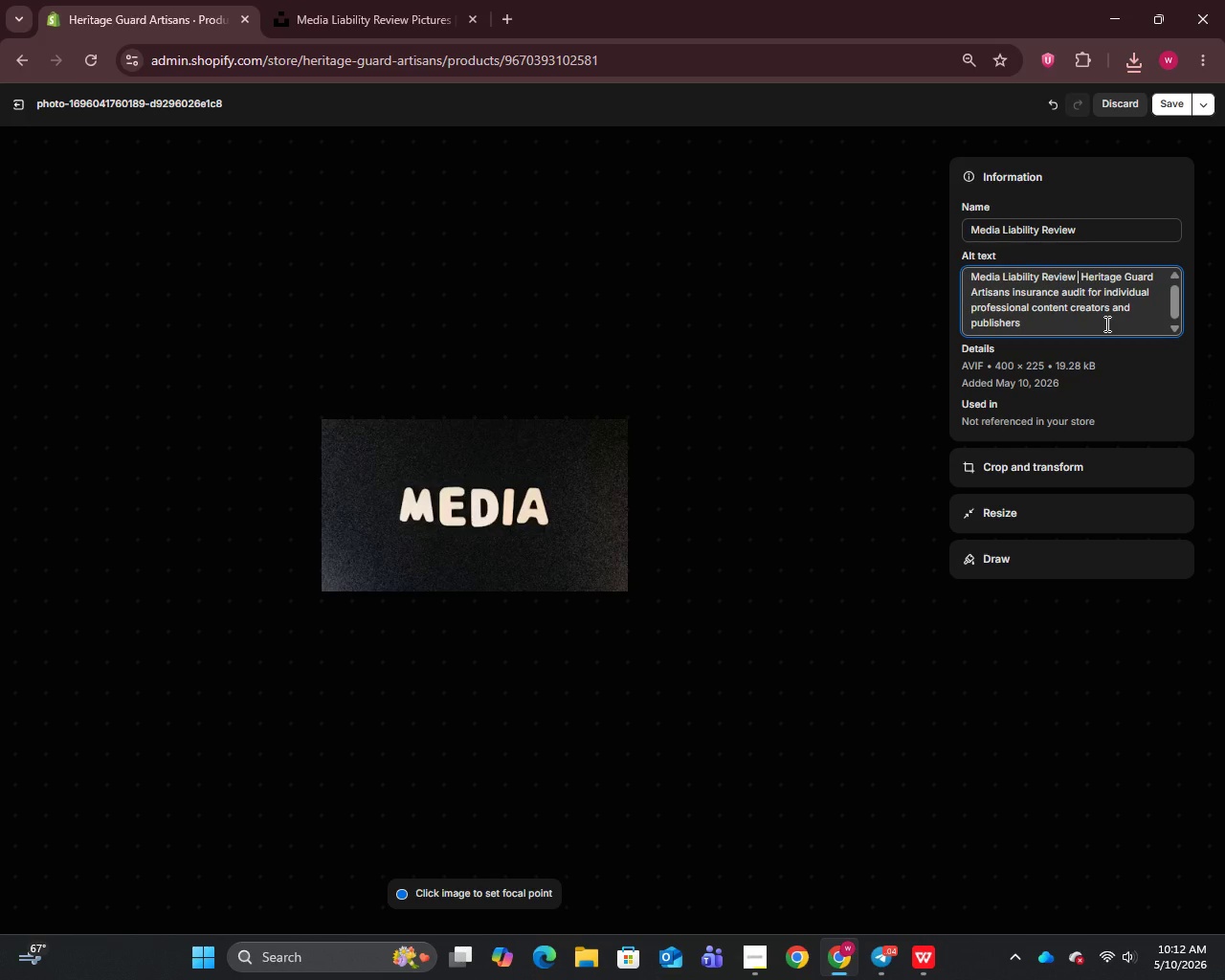 
key(Minus)
 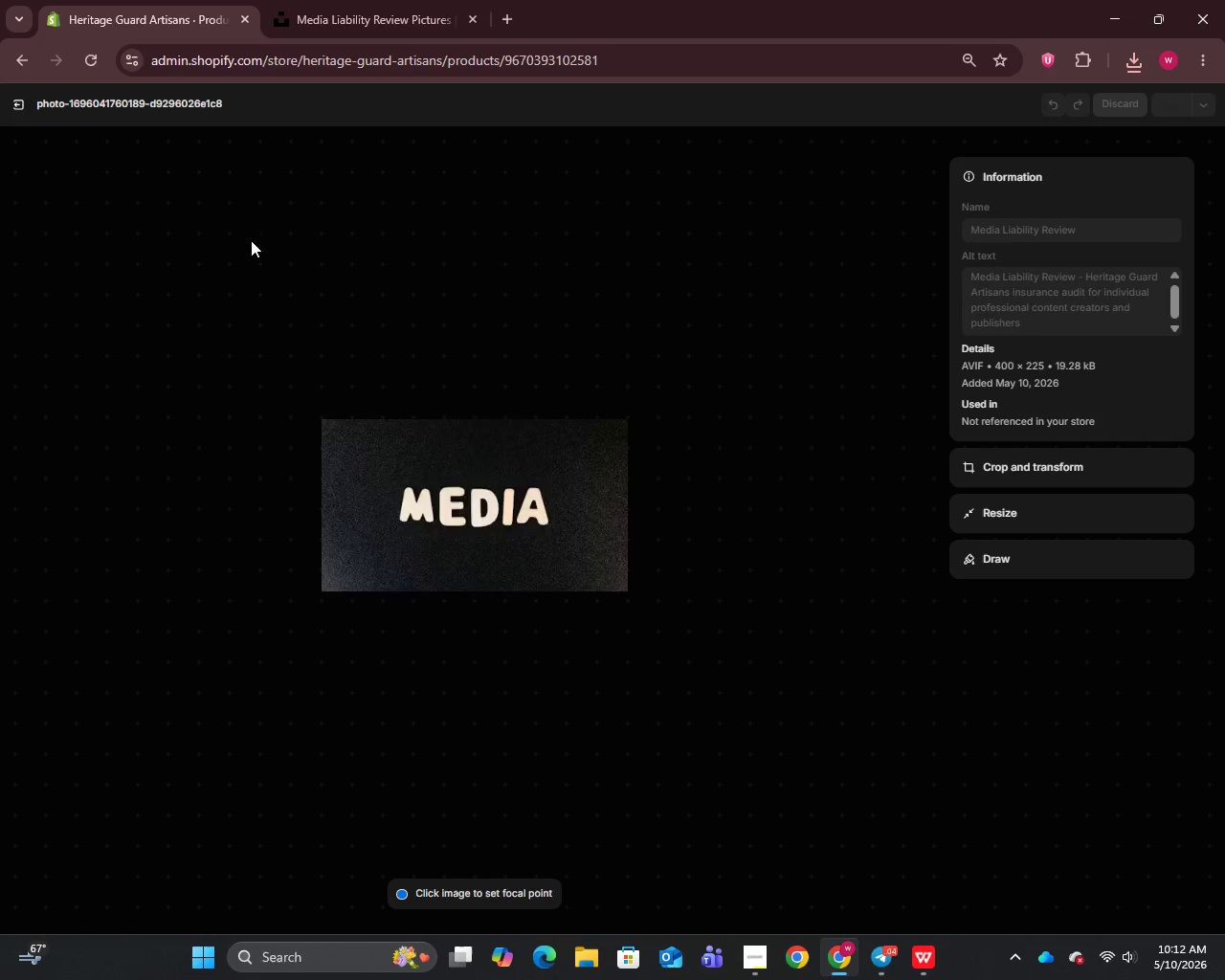 
left_click([15, 112])
 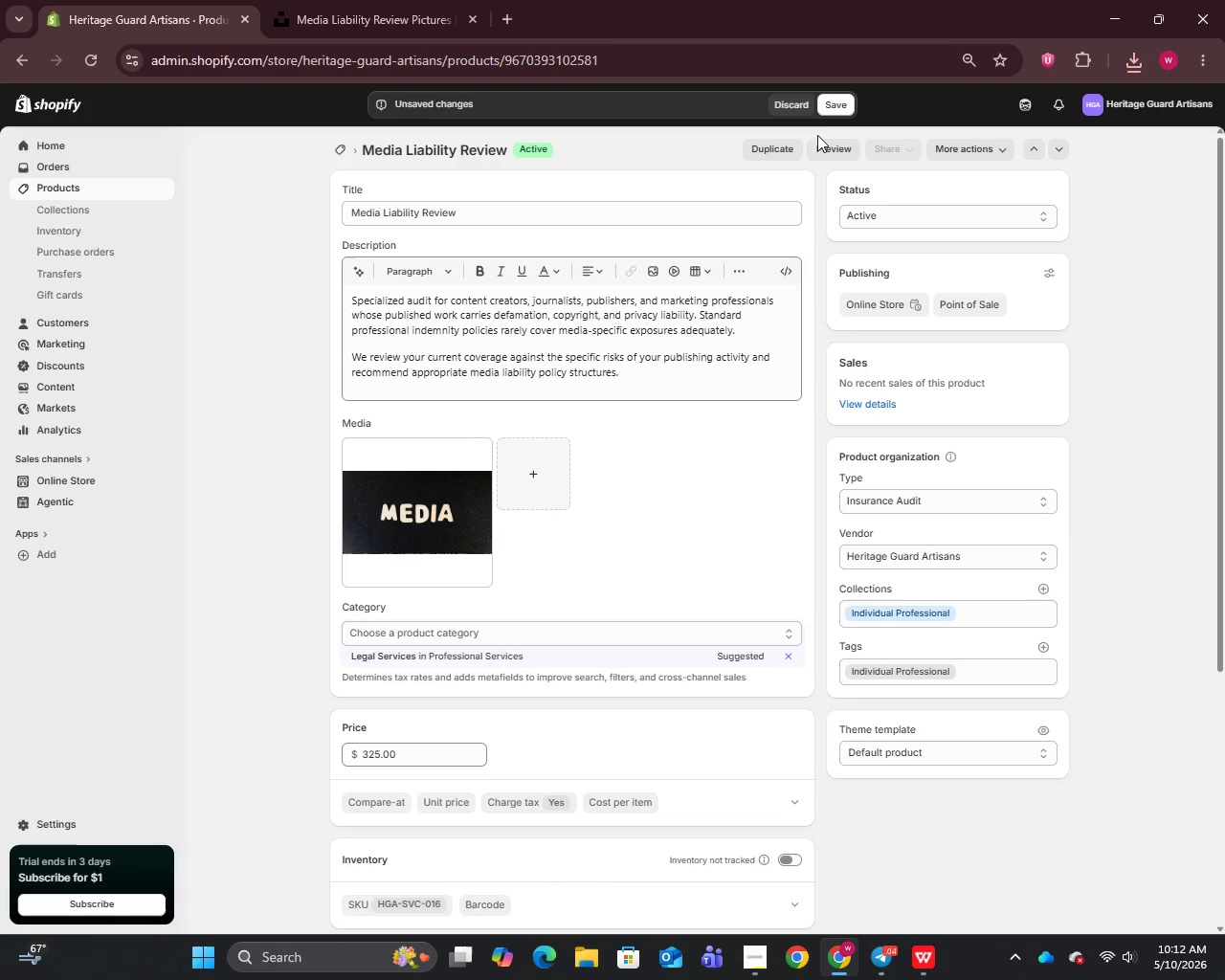 
wait(6.88)
 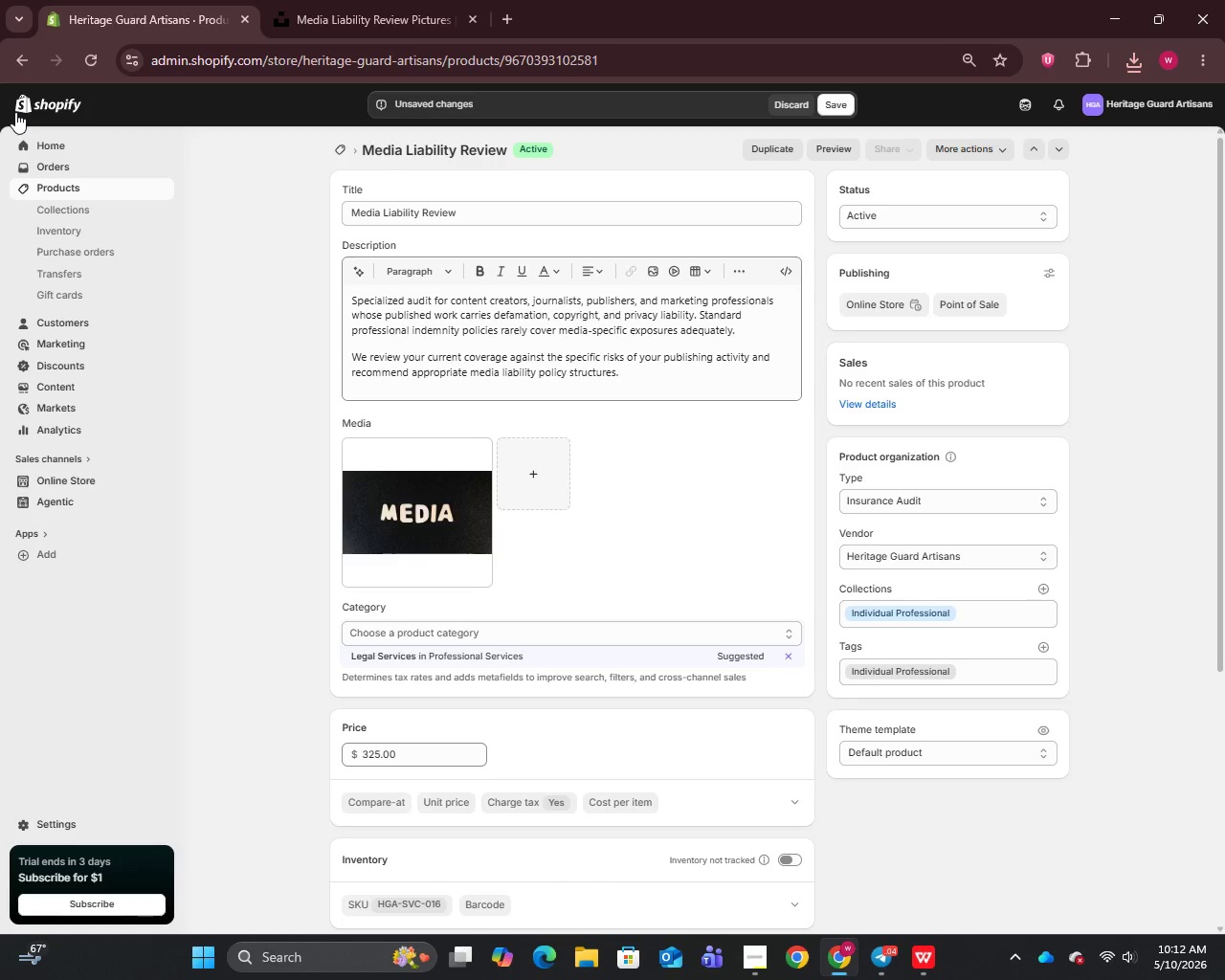 
left_click([839, 102])
 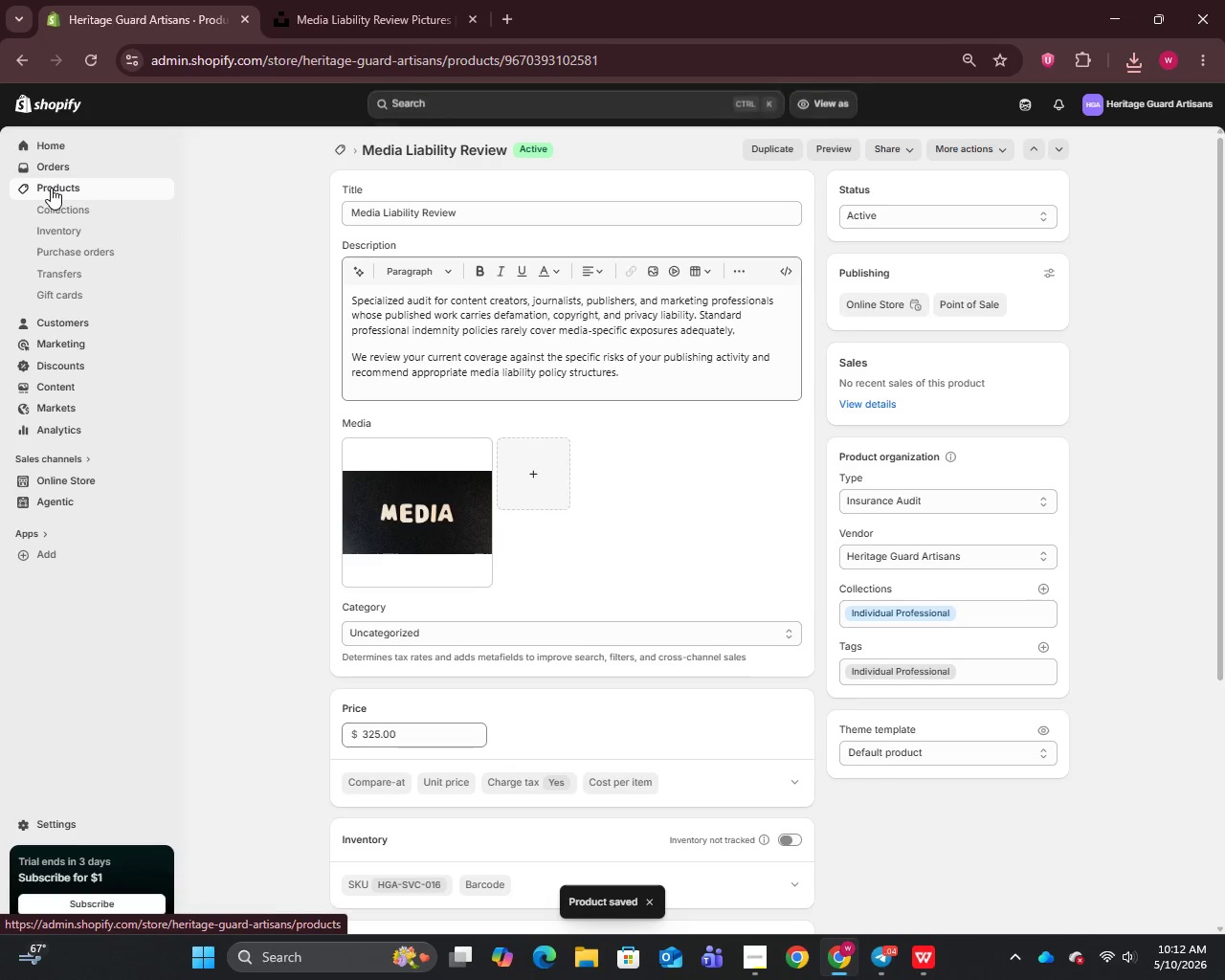 
left_click([51, 188])
 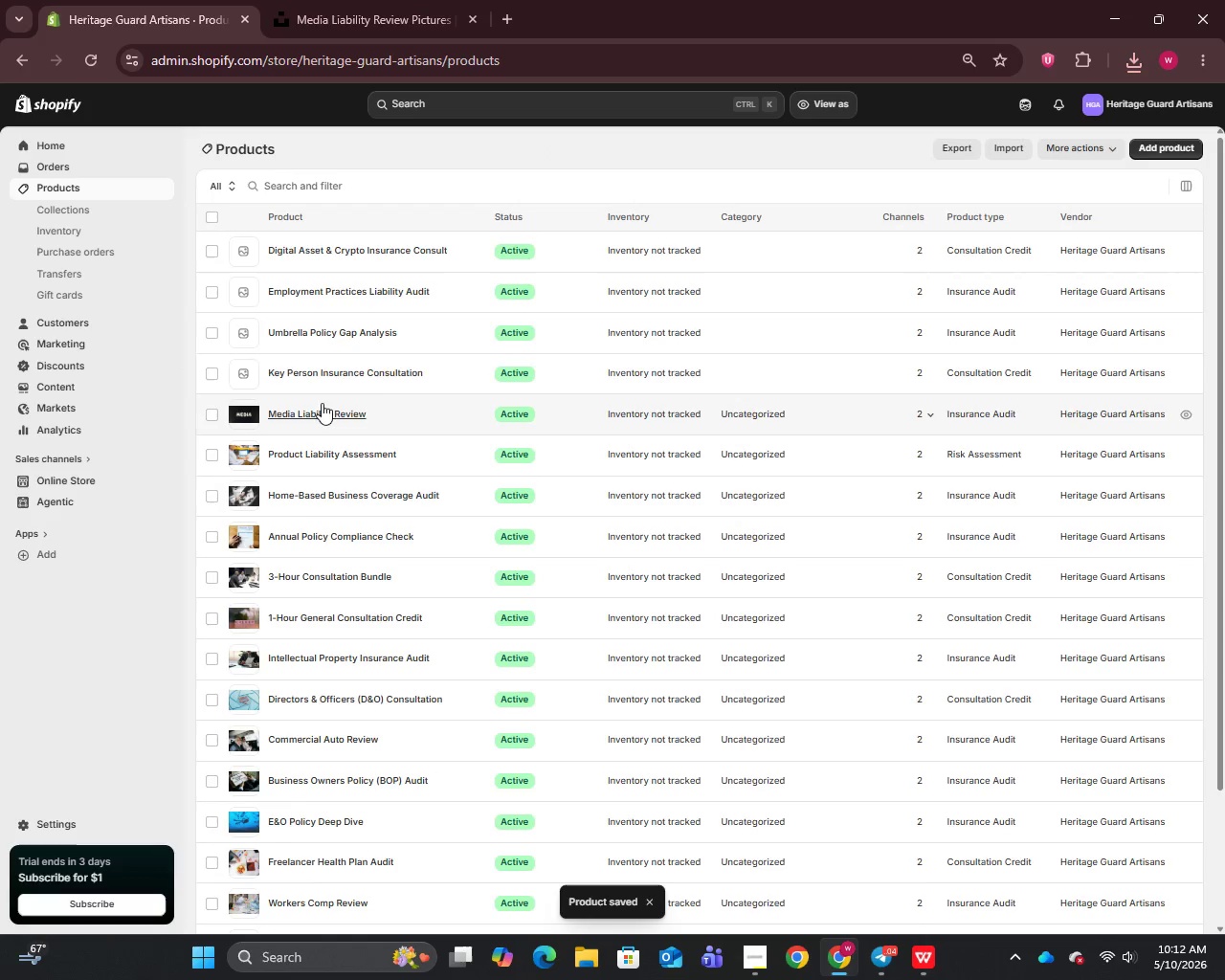 
left_click([330, 366])
 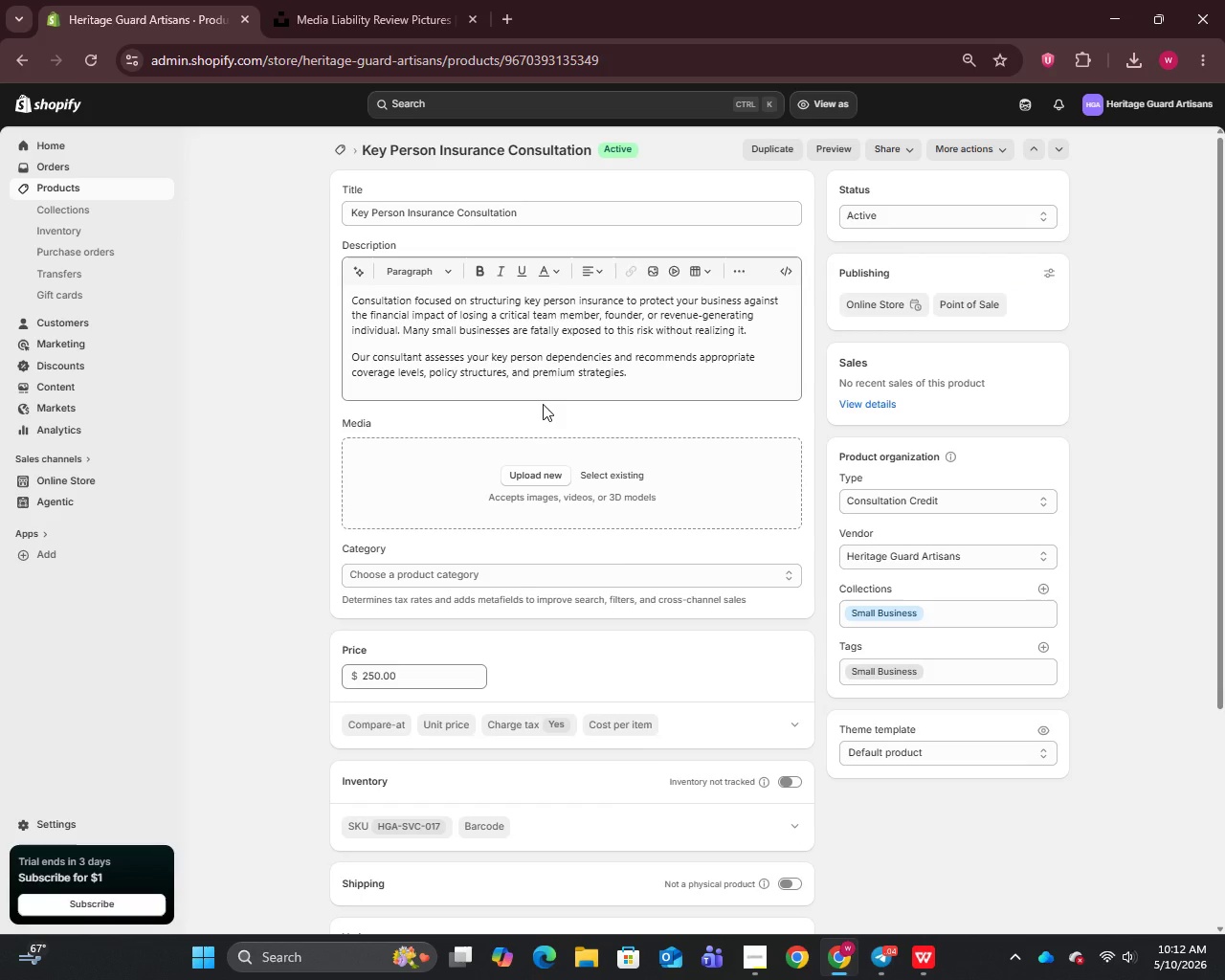 
wait(11.2)
 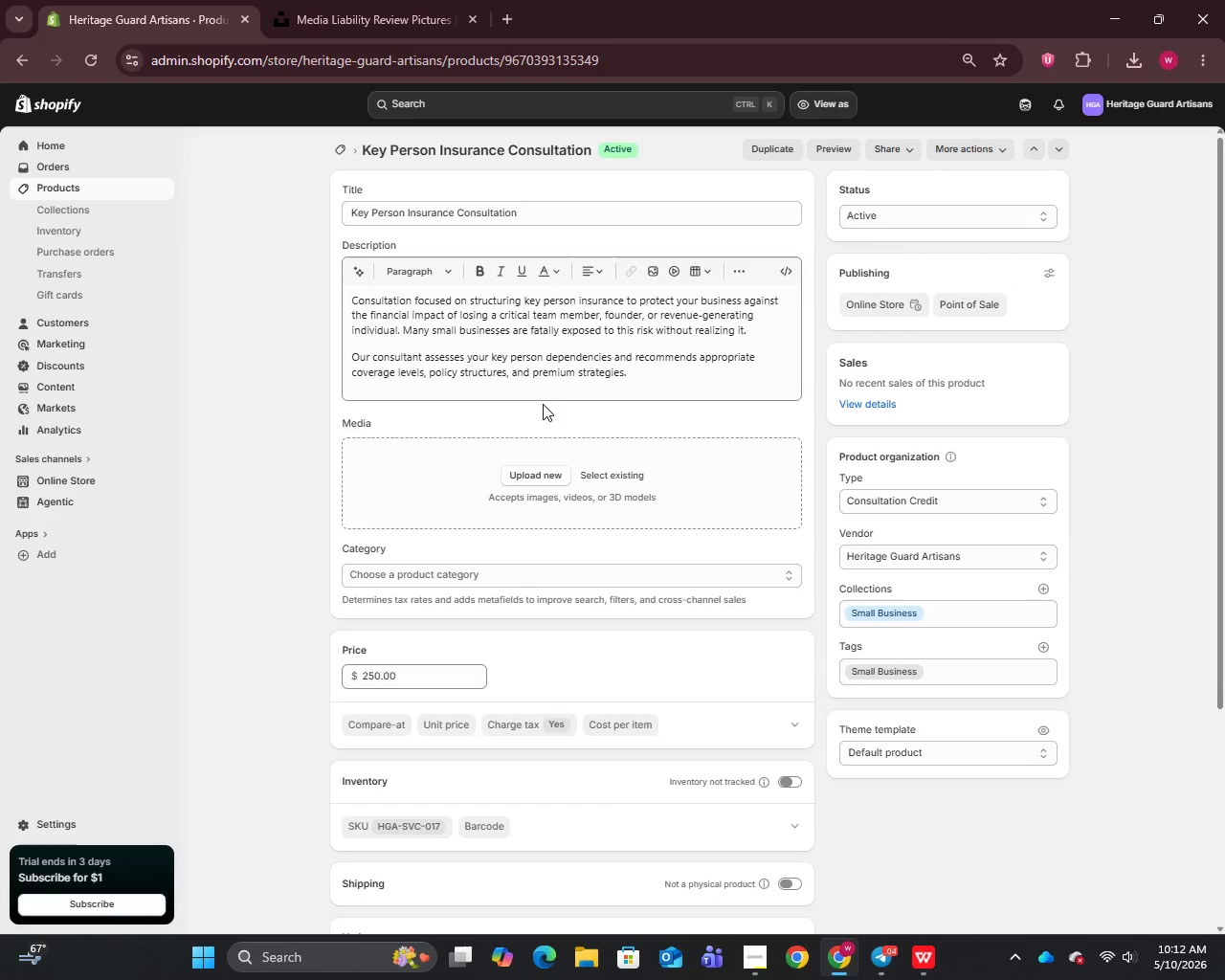 
left_click([522, 213])
 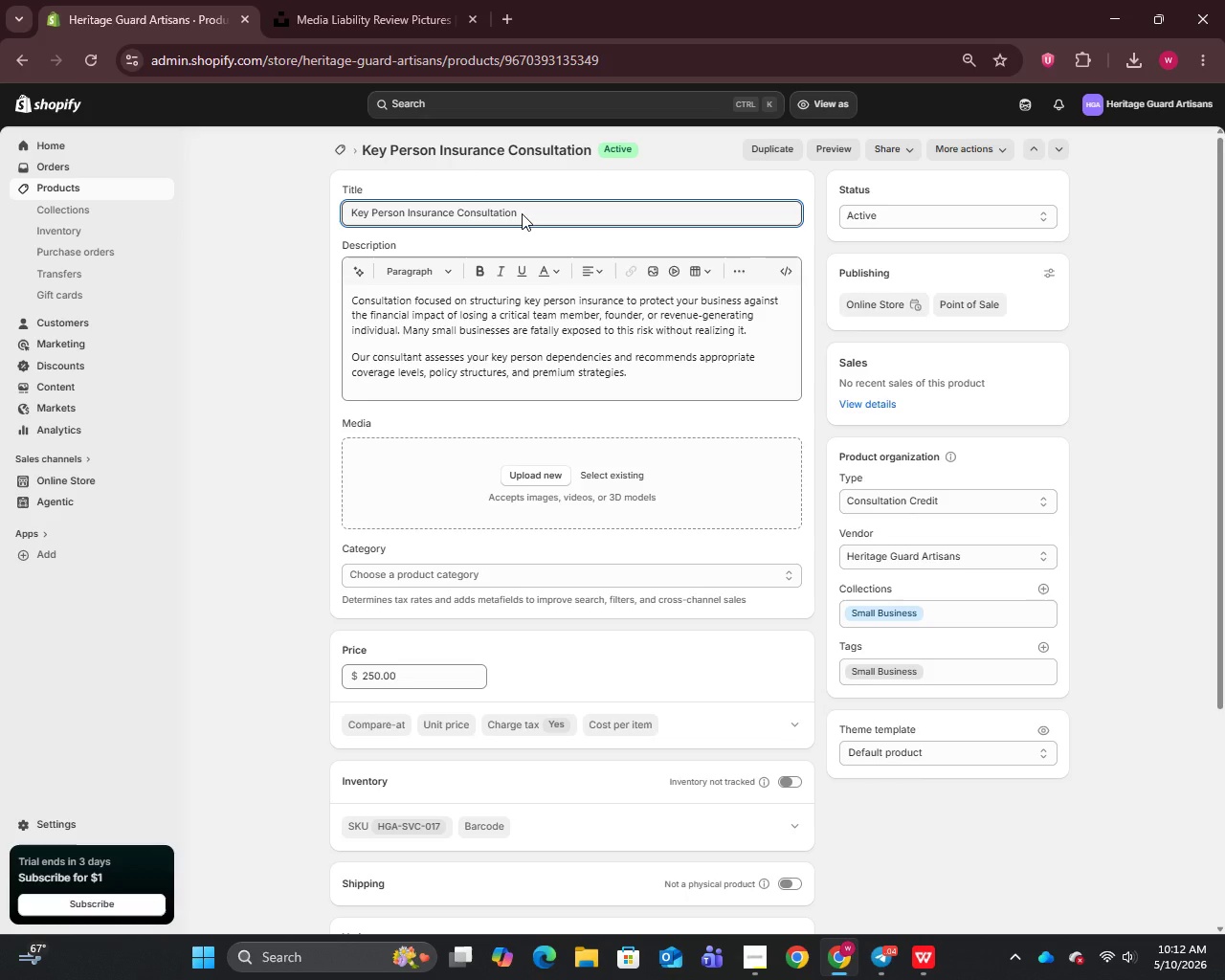 
wait(5.36)
 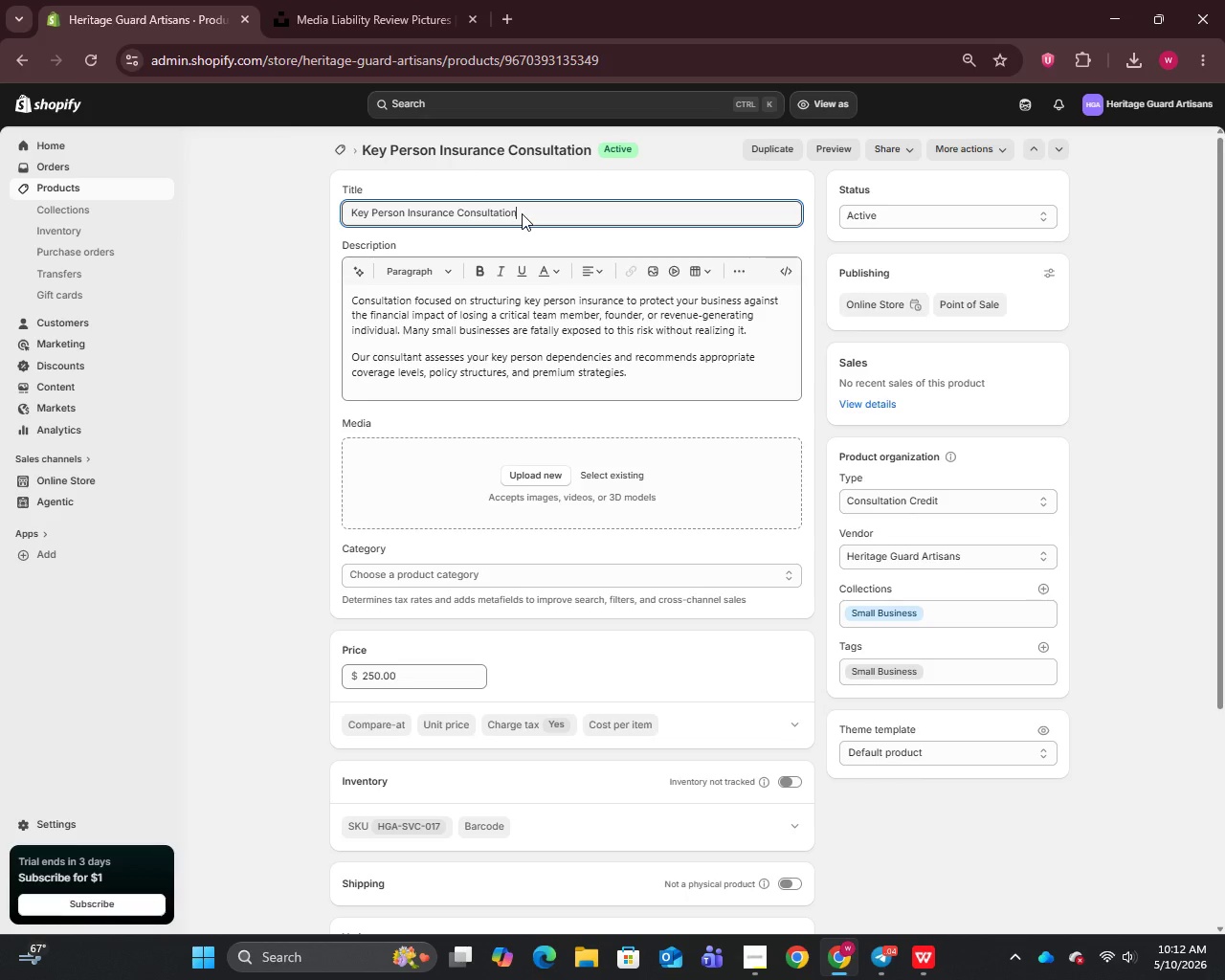 
key(Control+A)
 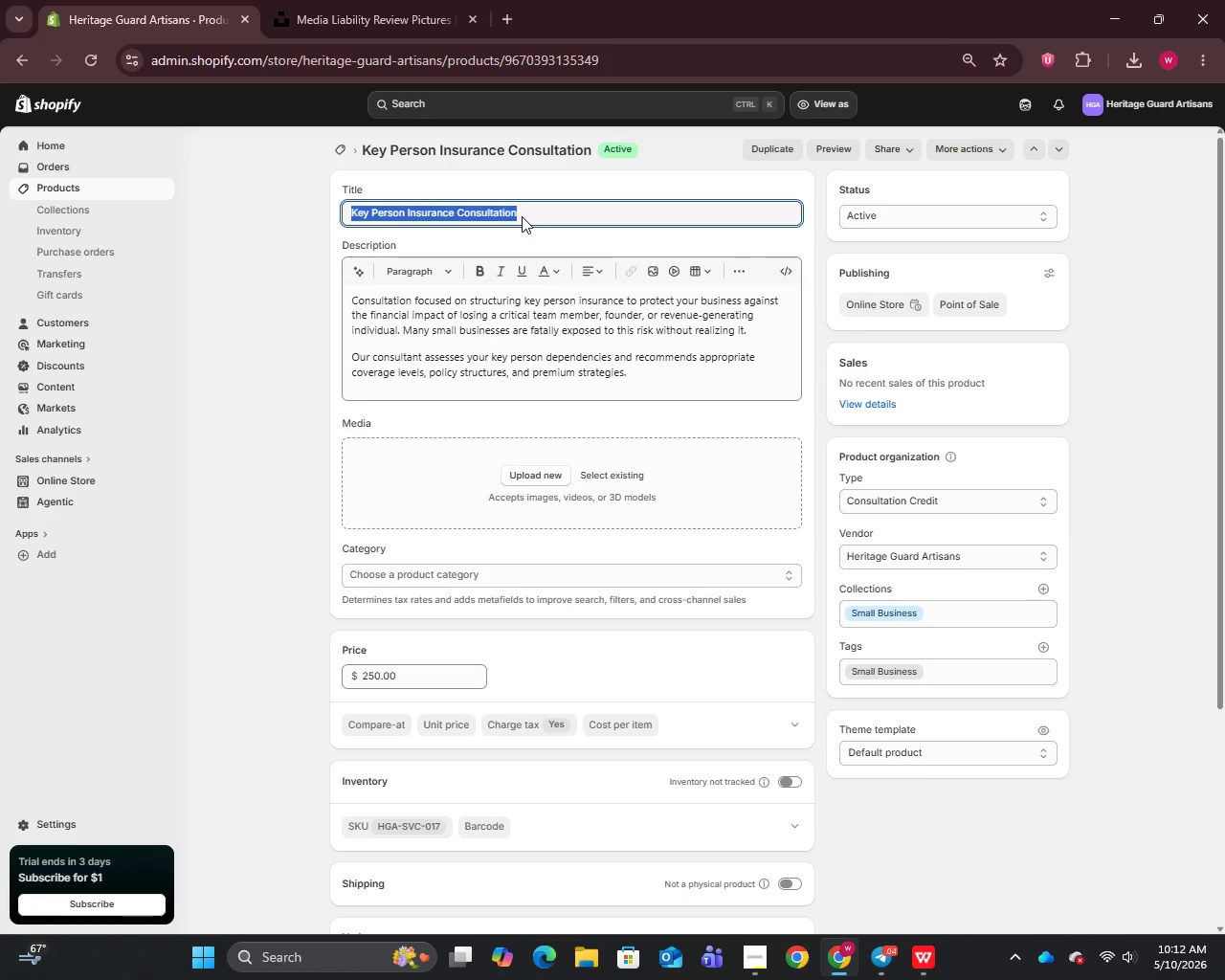 
key(Control+C)
 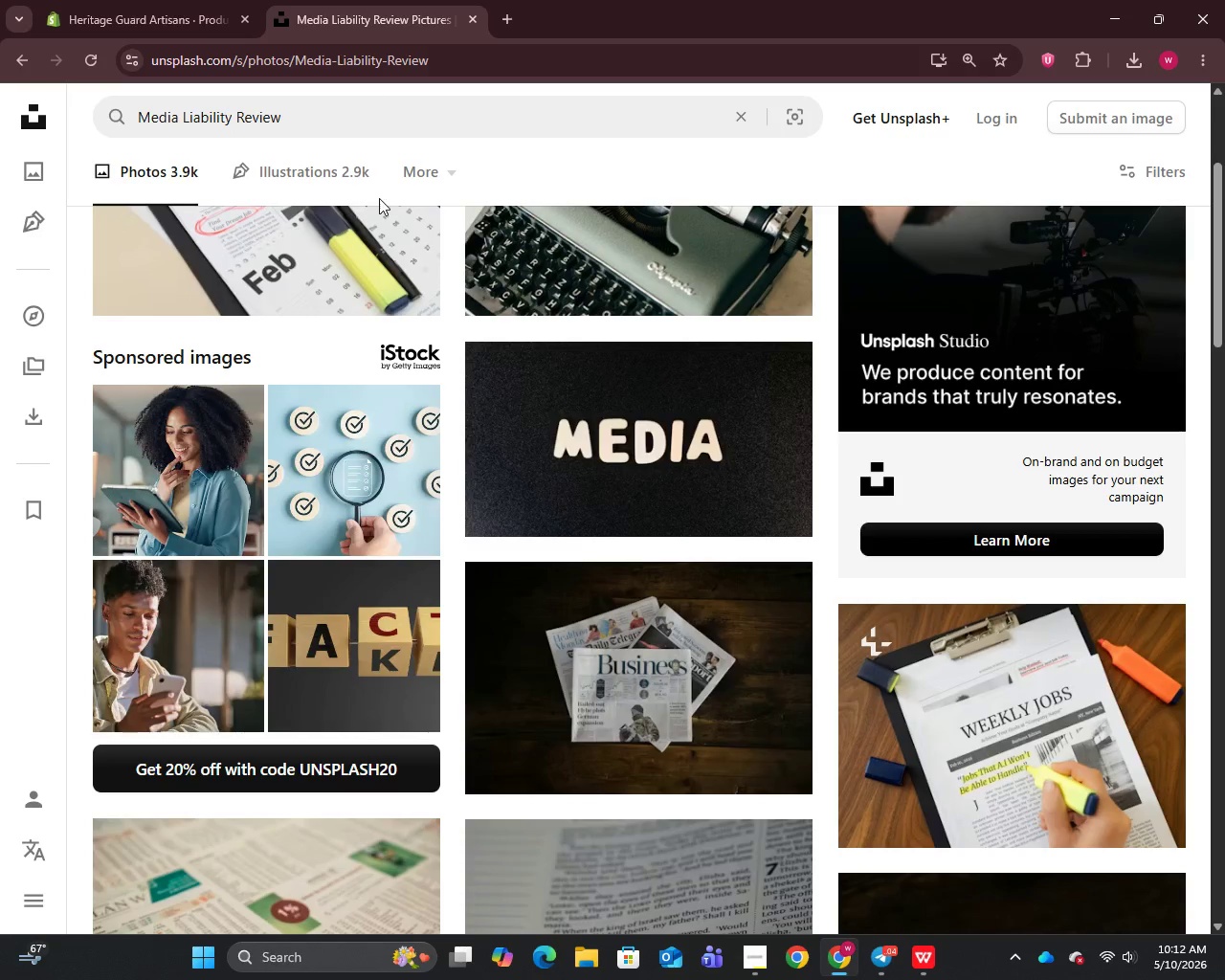 
left_click([365, 123])
 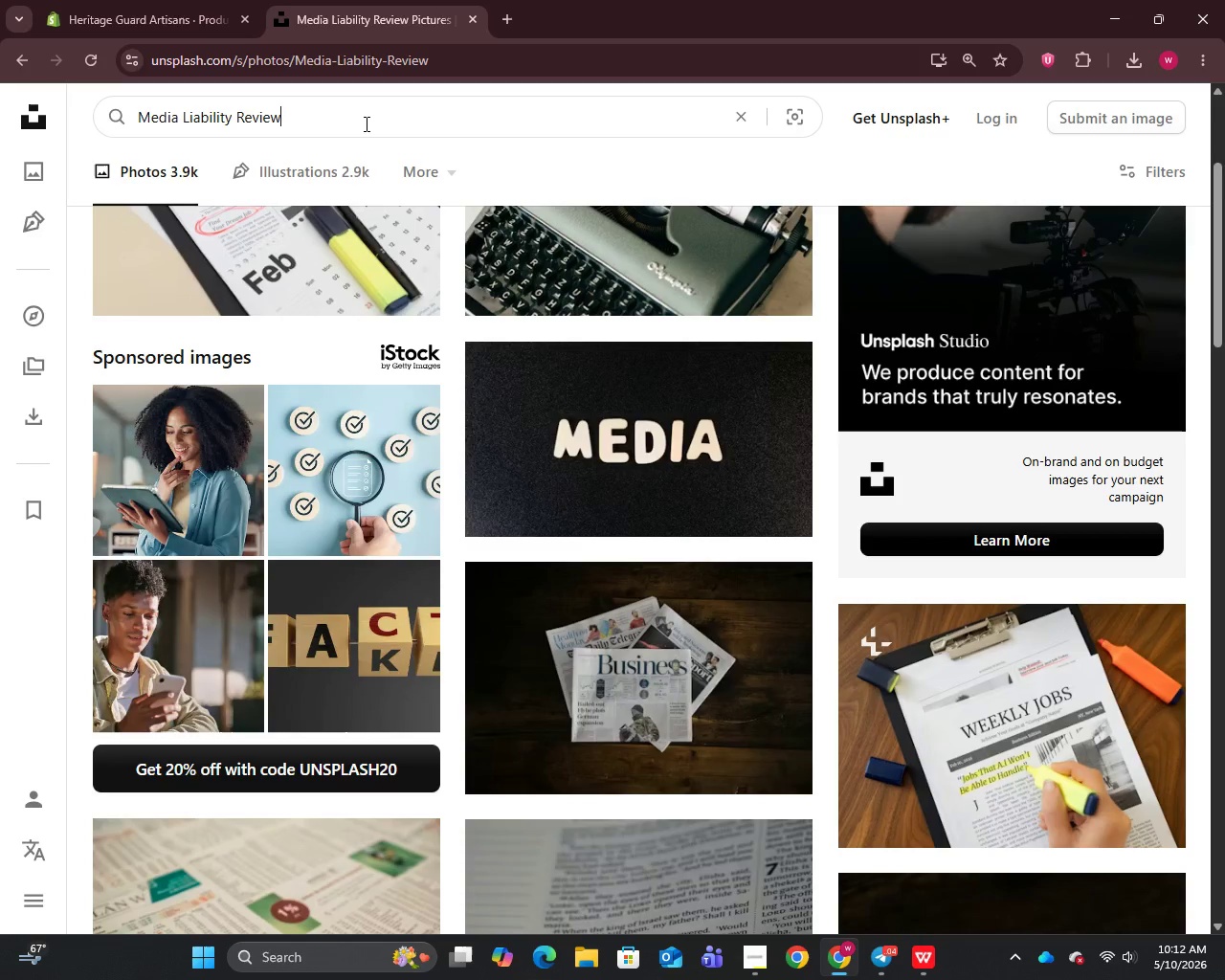 
key(Control+A)
 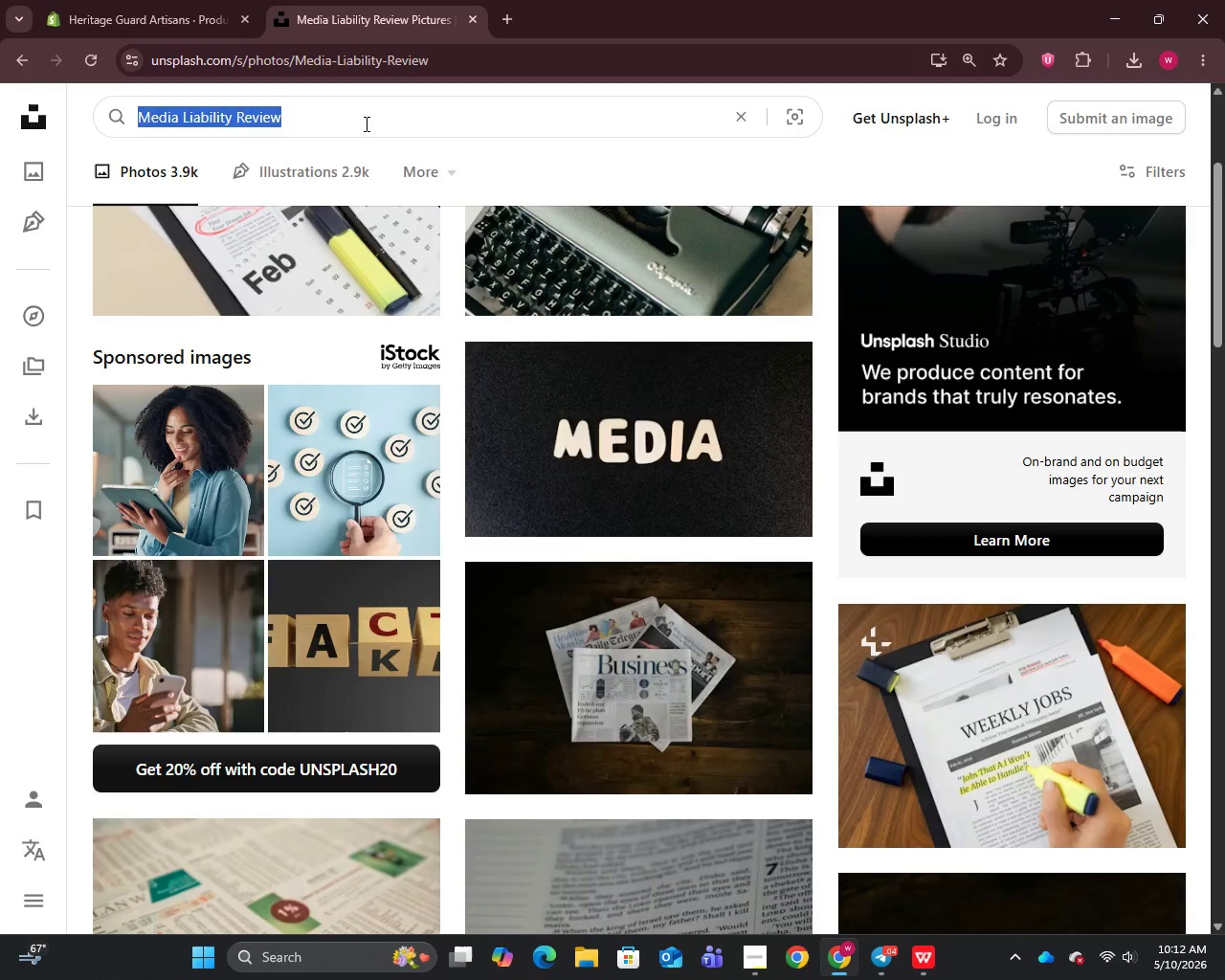 
key(Control+V)
 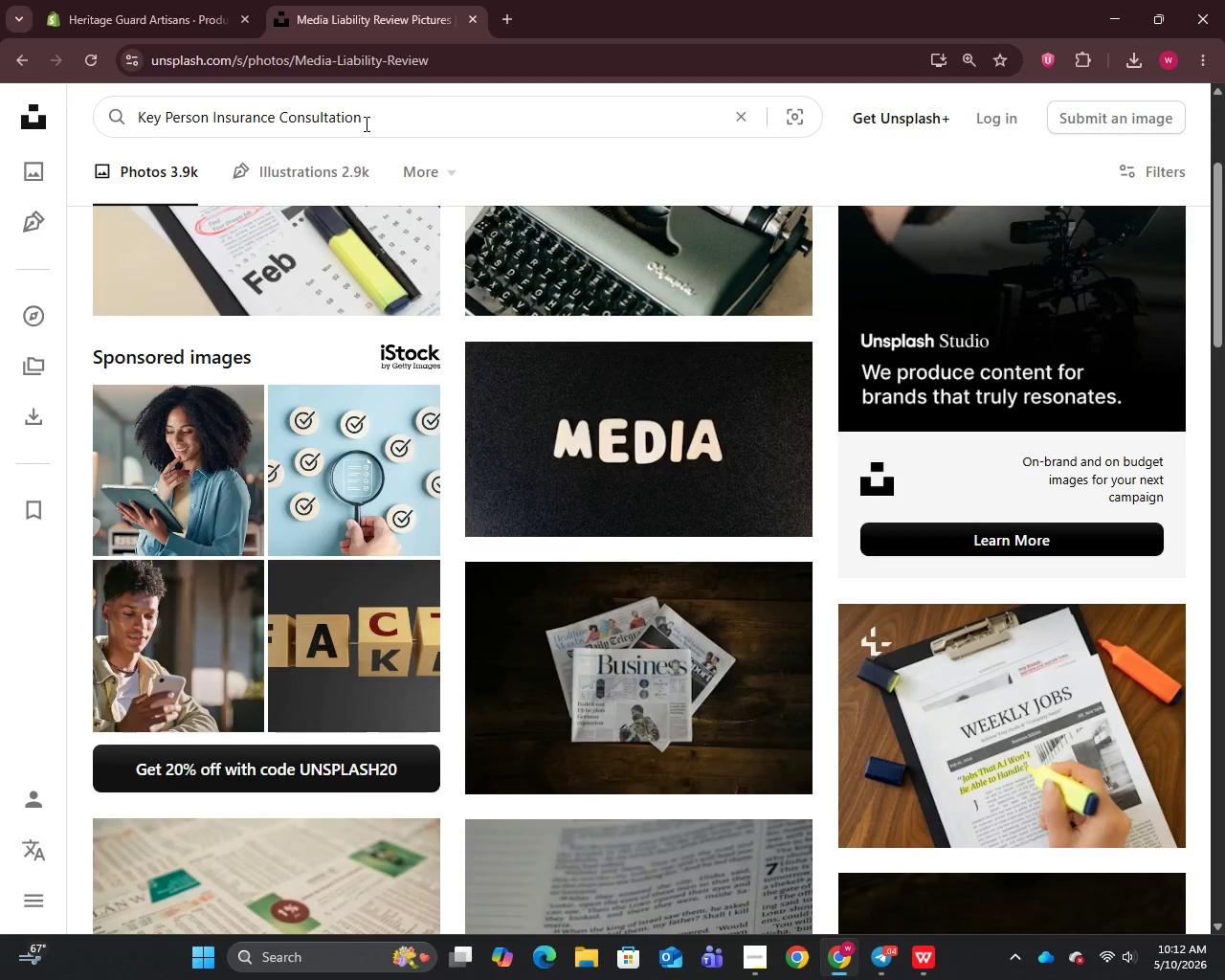 
key(Enter)
 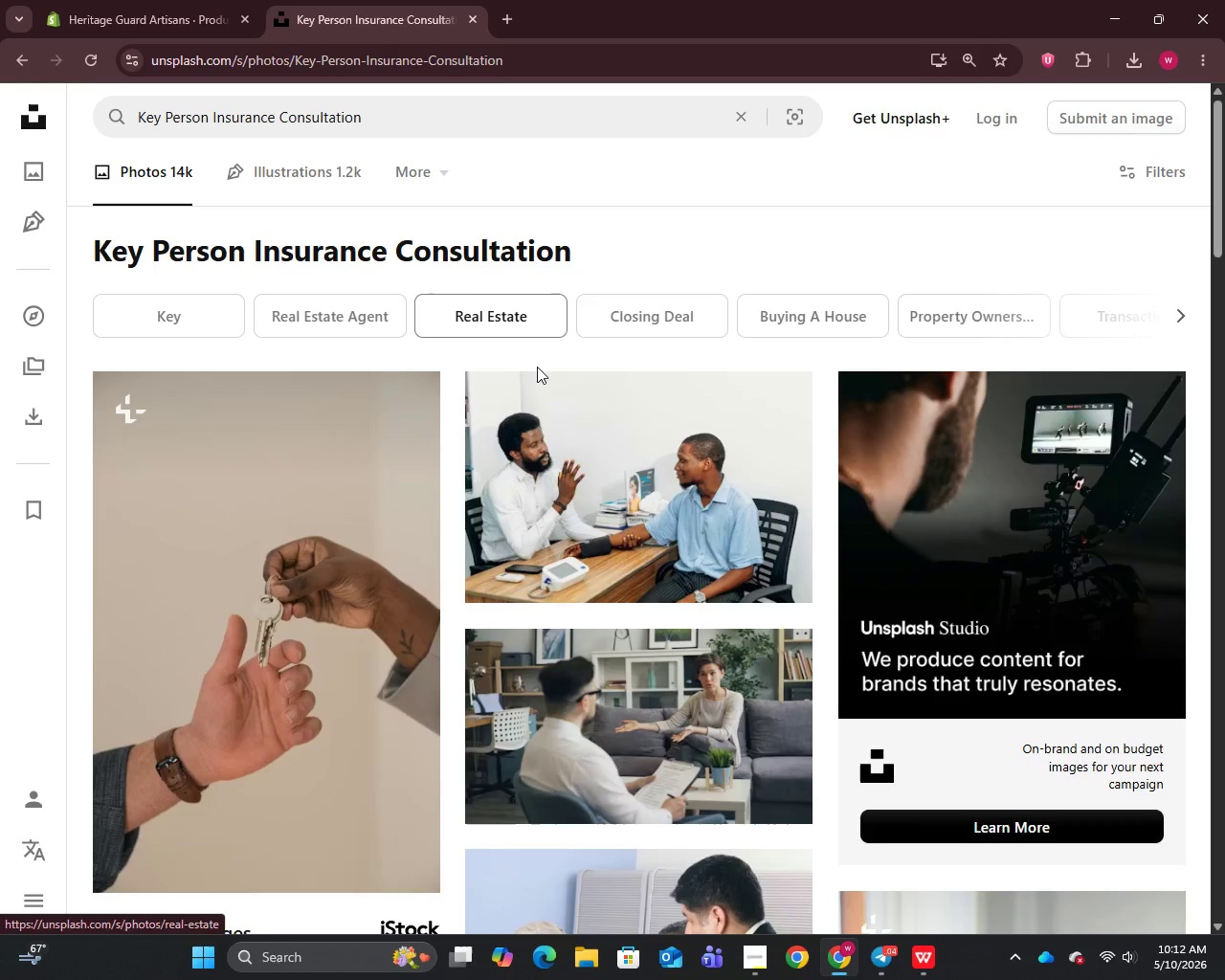 
scroll: coordinate [619, 493], scroll_direction: down, amount: 15.0
 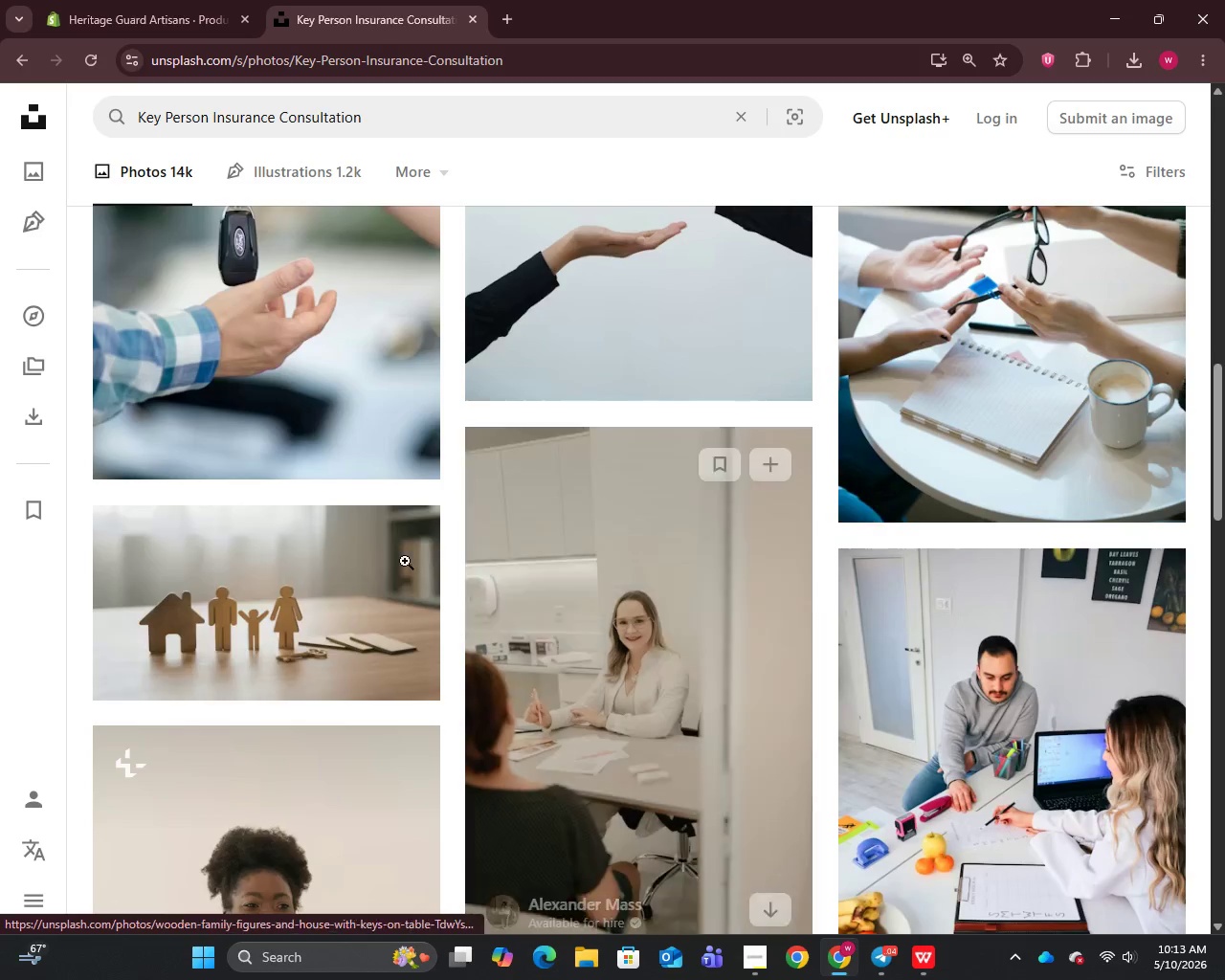 
right_click([299, 567])
 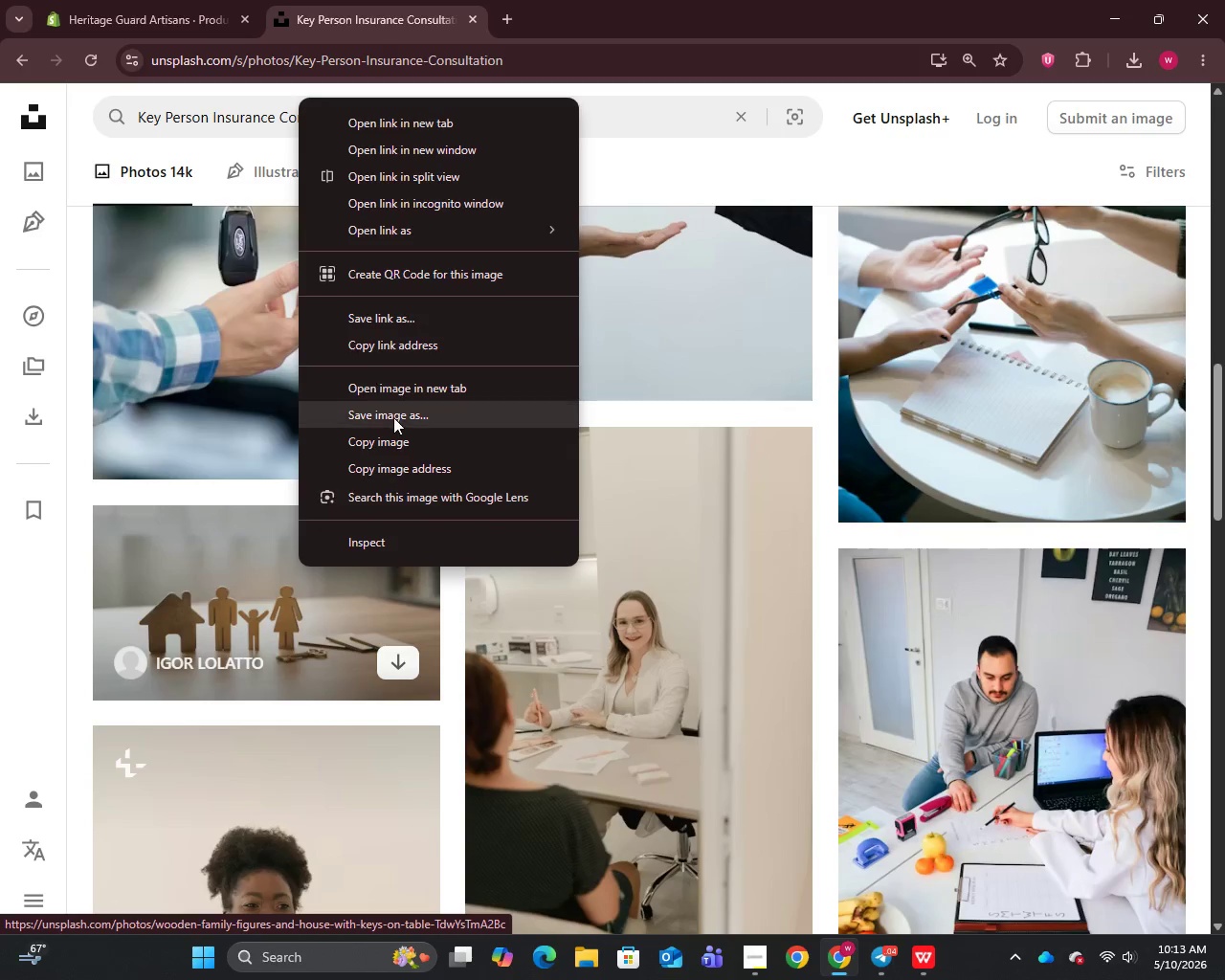 
left_click([391, 421])
 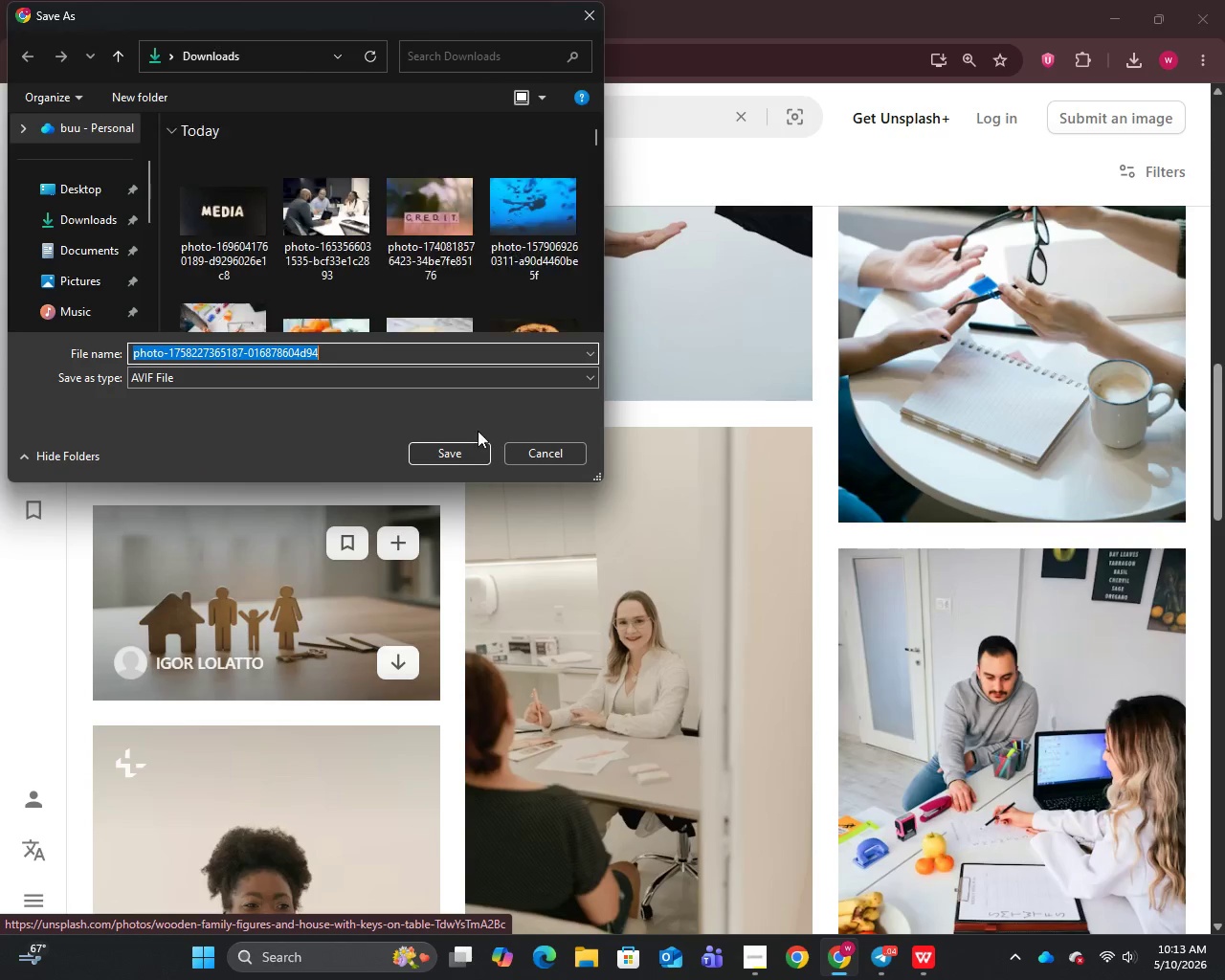 
left_click([462, 452])
 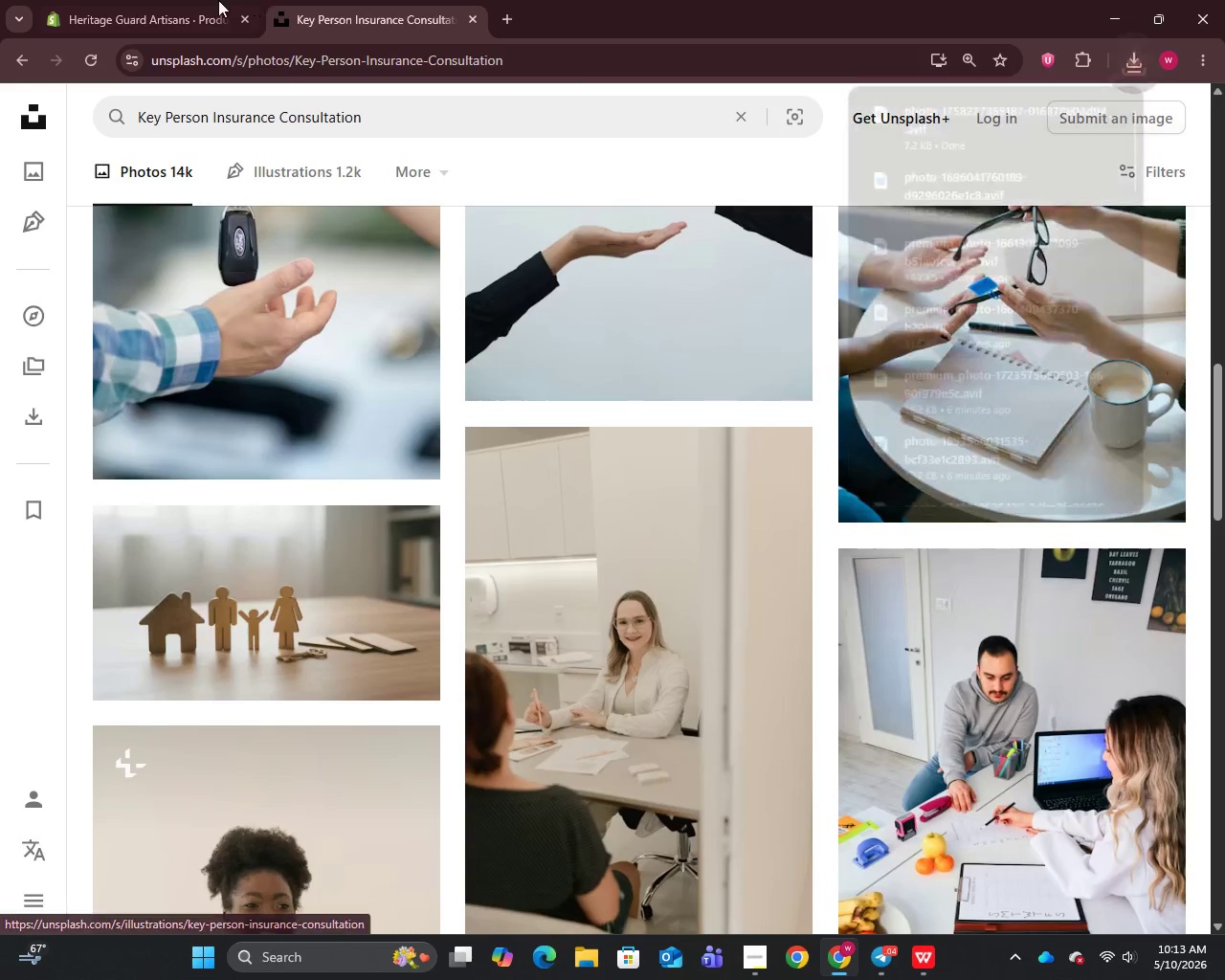 
left_click([157, 0])
 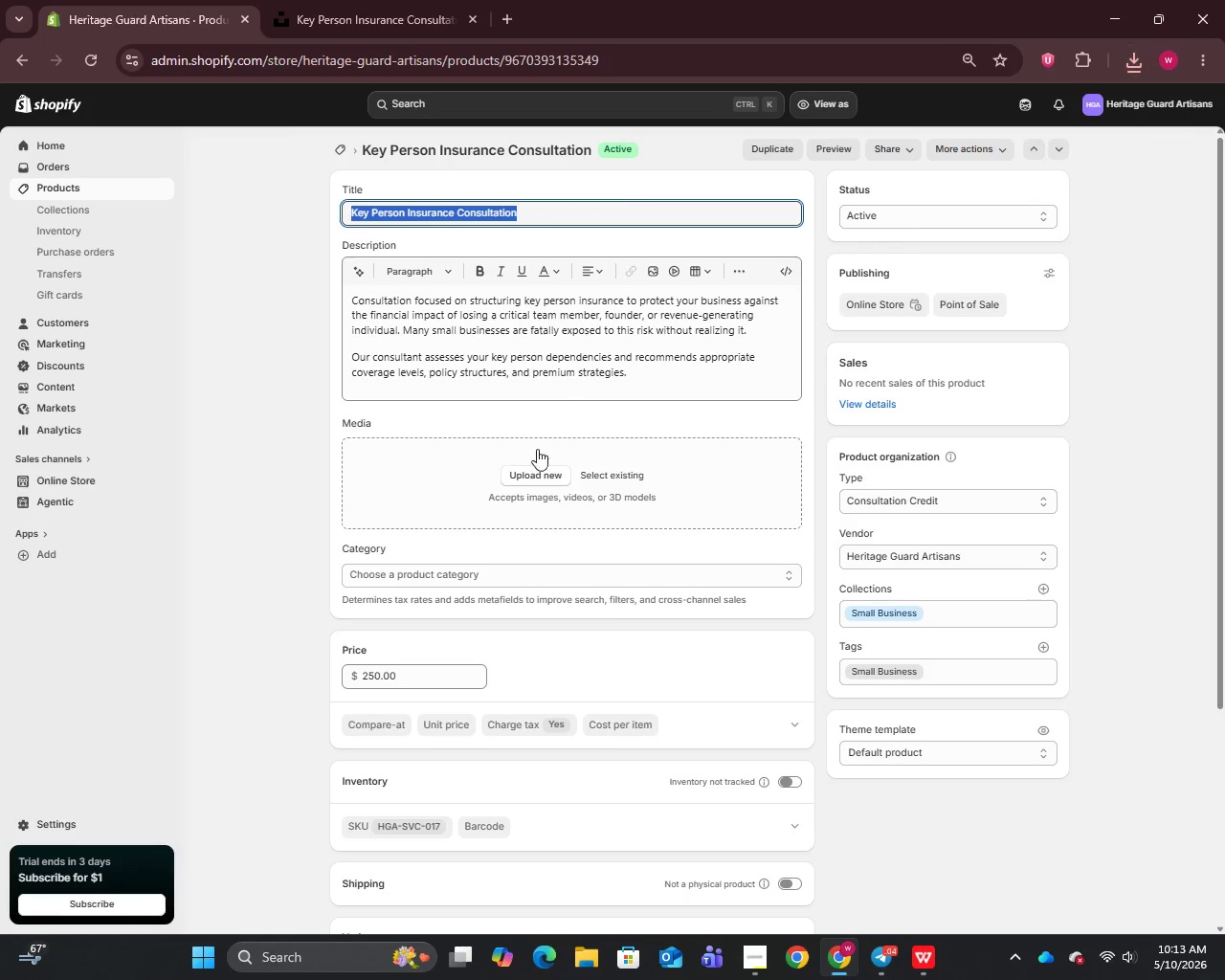 
left_click([528, 479])
 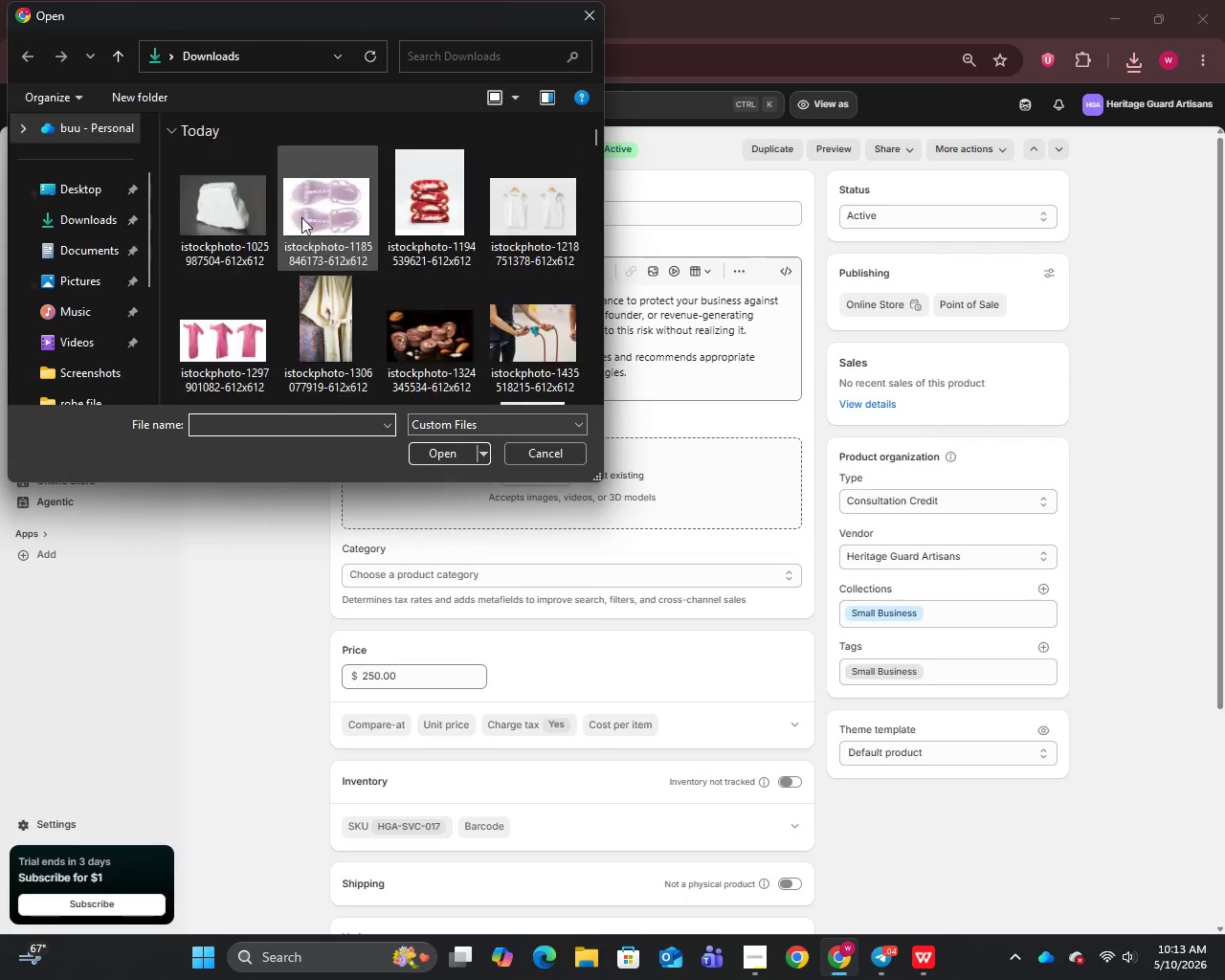 
left_click([245, 201])
 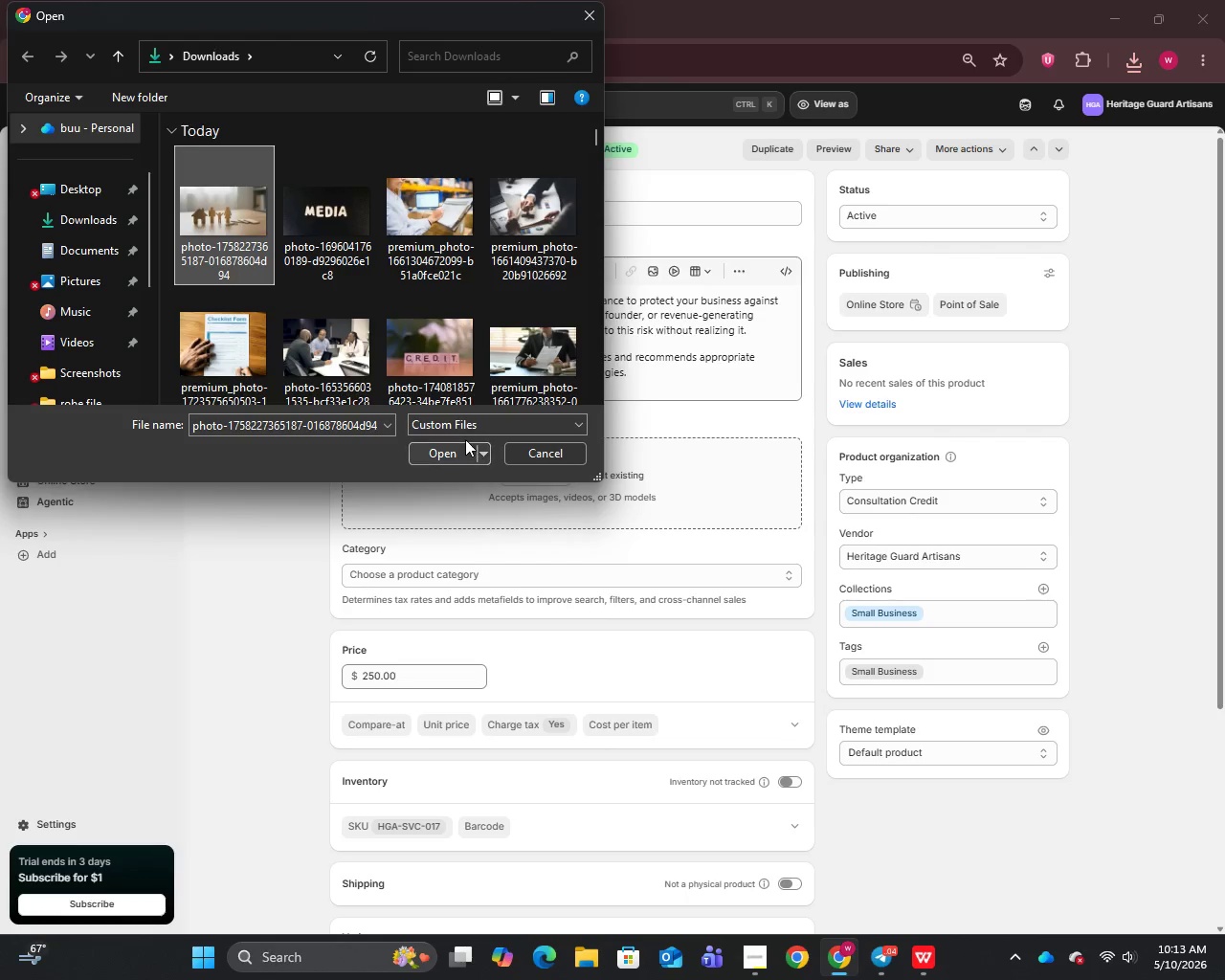 
left_click([462, 453])
 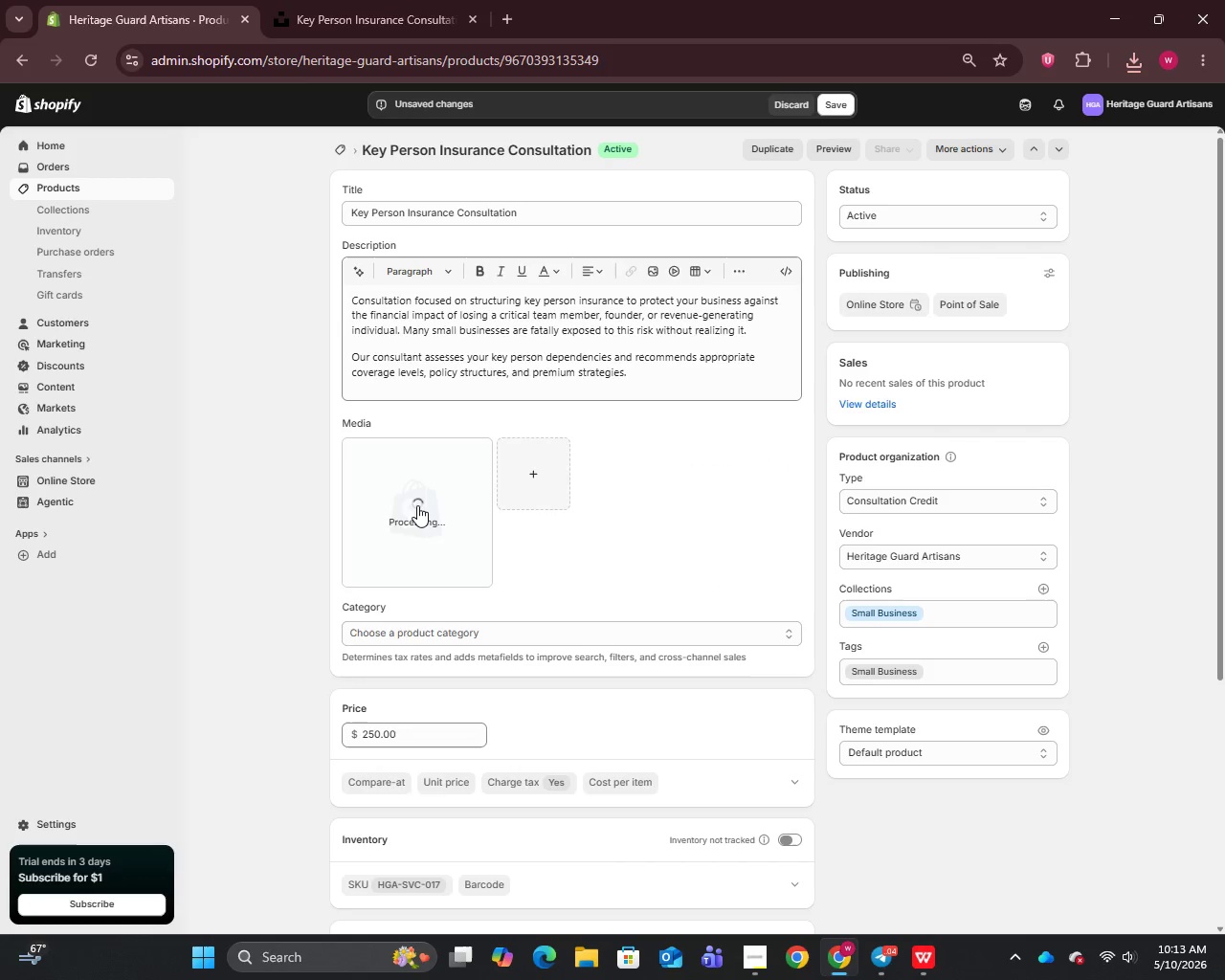 
wait(6.55)
 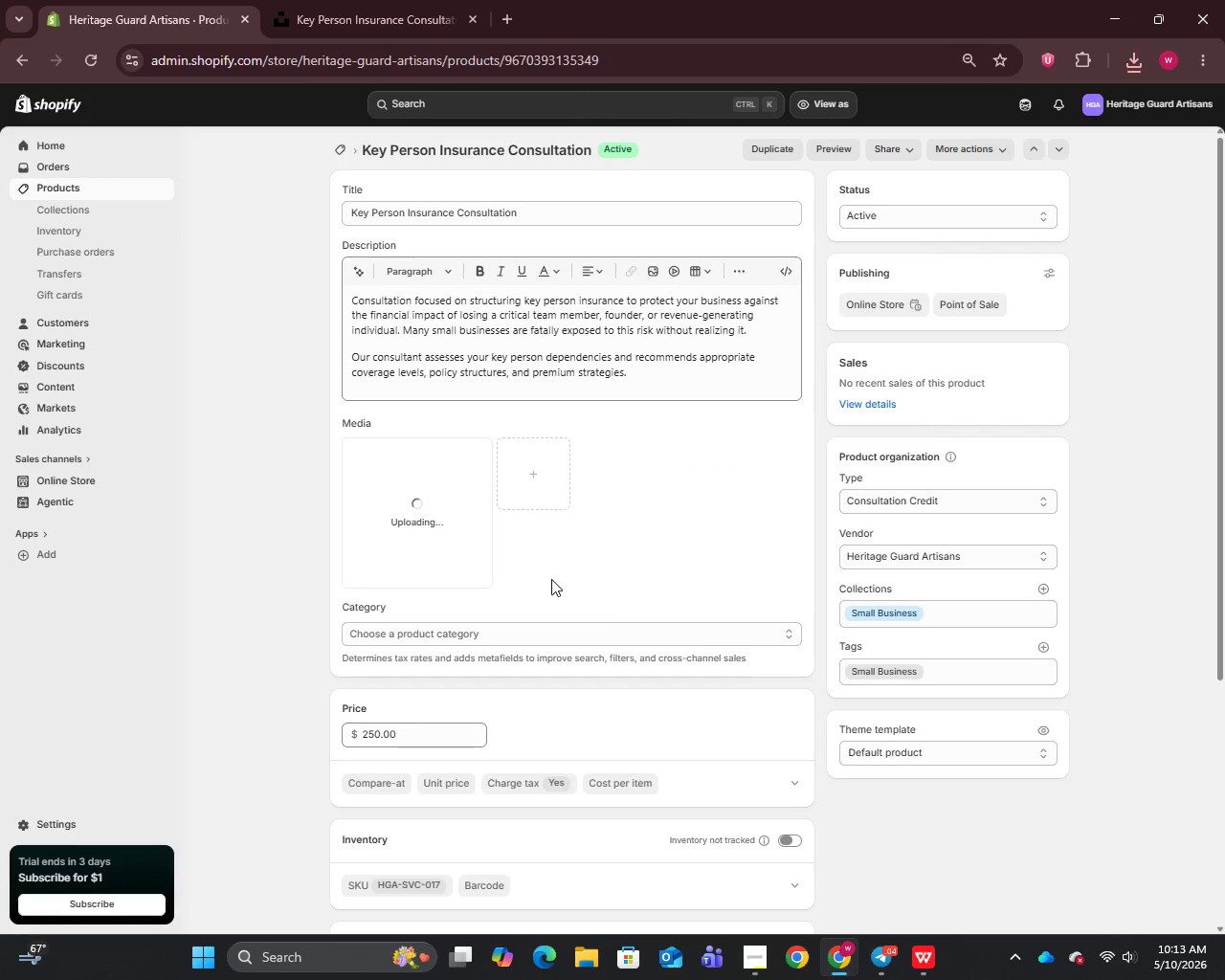 
left_click([409, 511])
 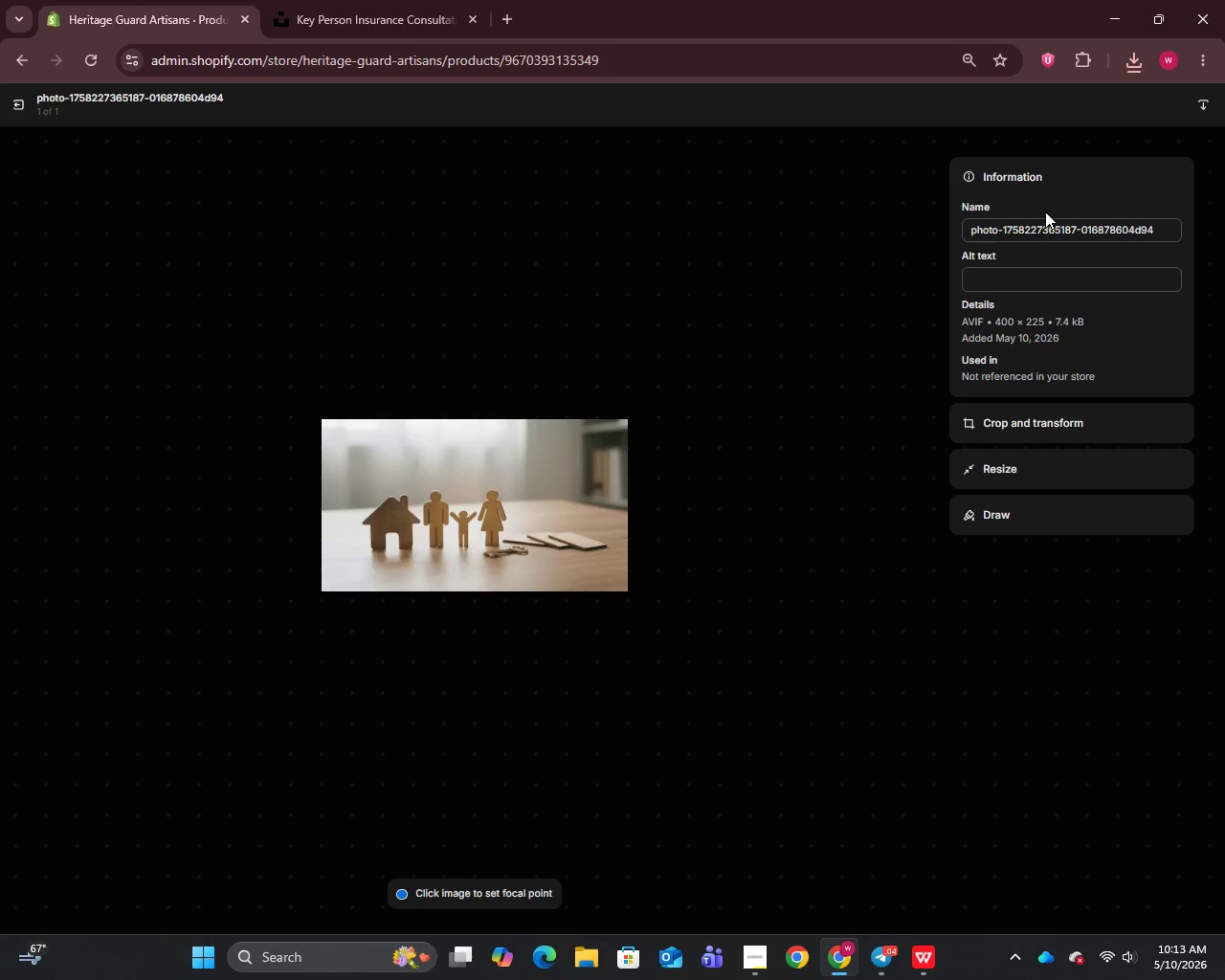 
double_click([1040, 229])
 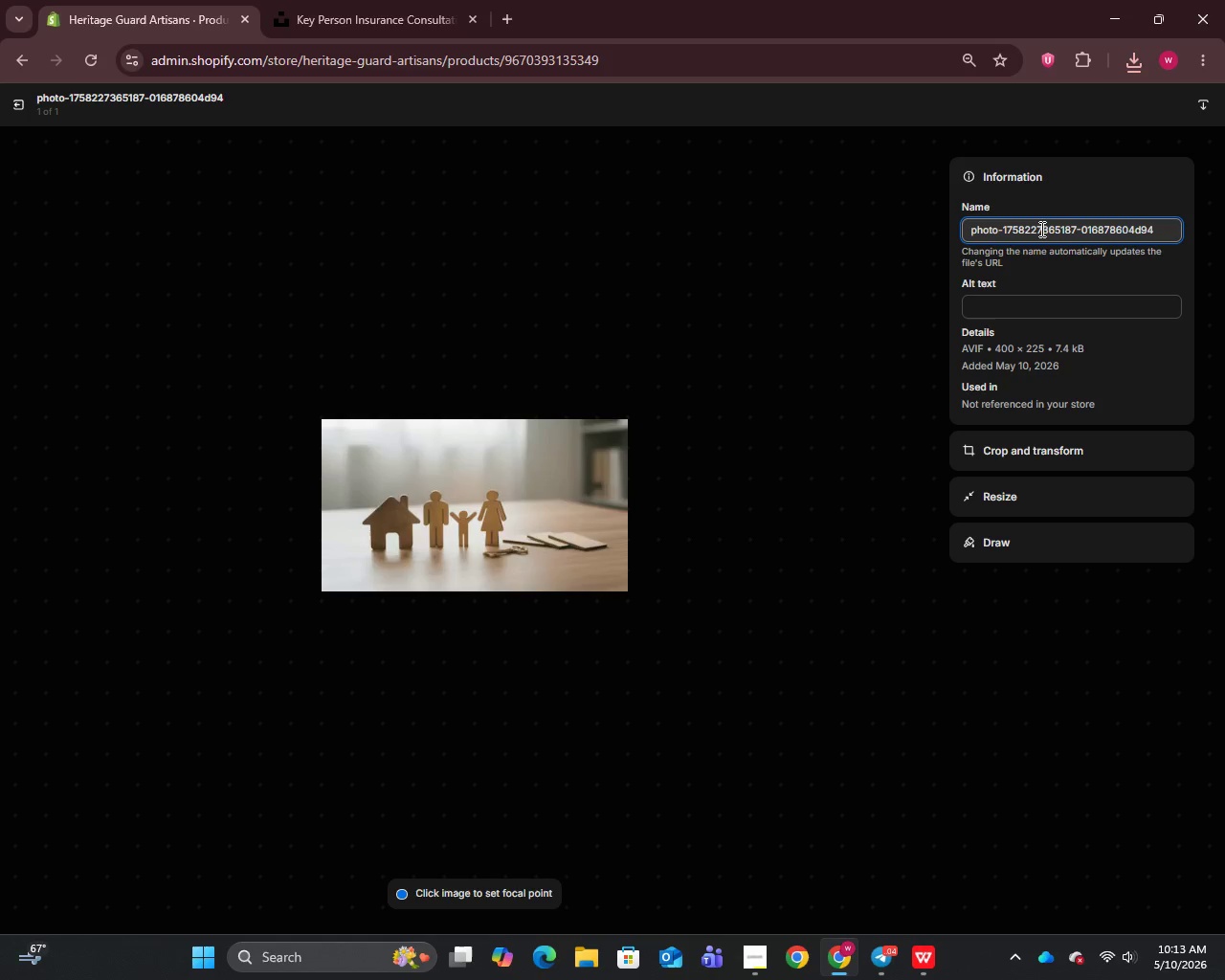 
key(Control+A)
 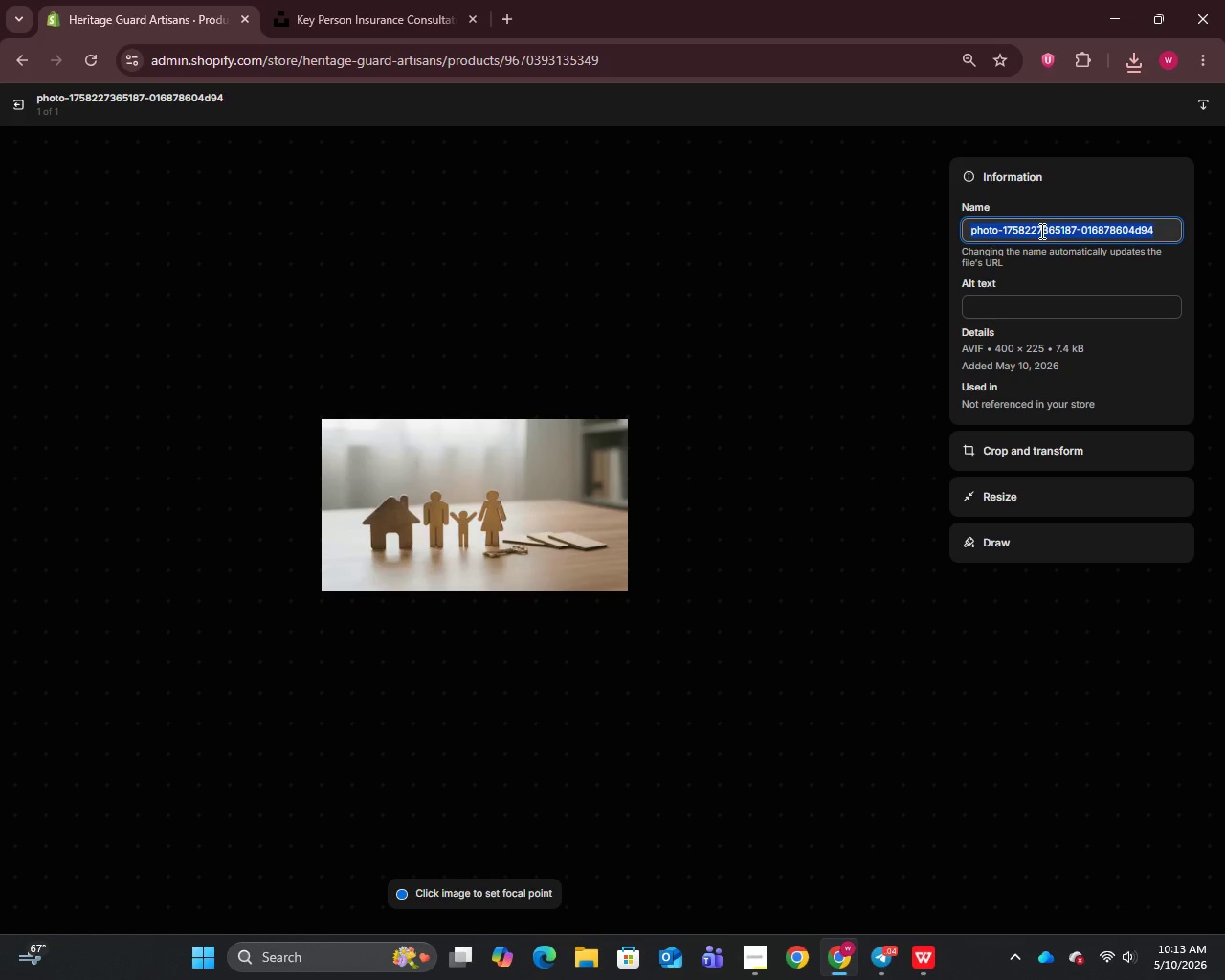 
key(Control+V)
 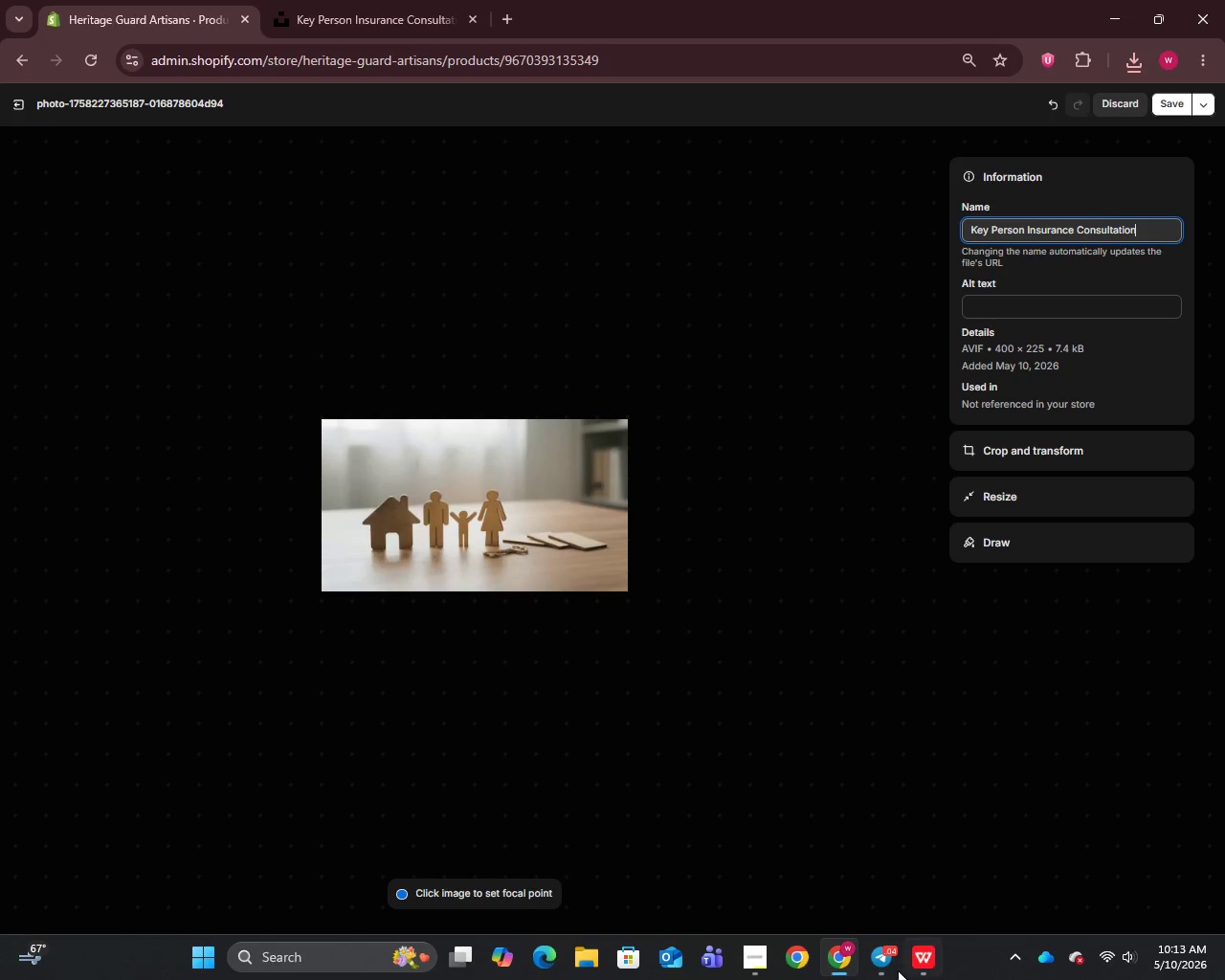 
left_click([918, 958])
 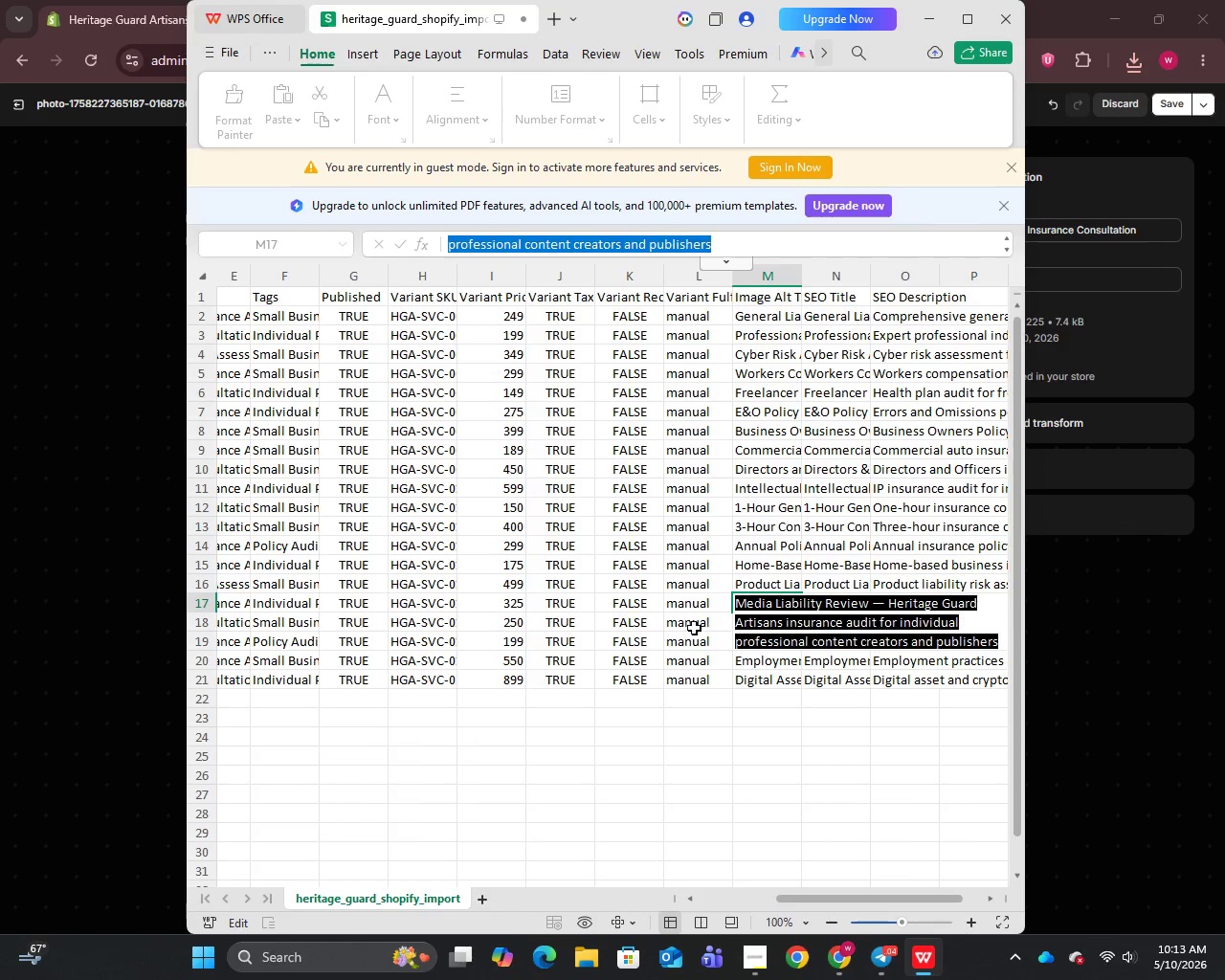 
left_click([694, 625])
 